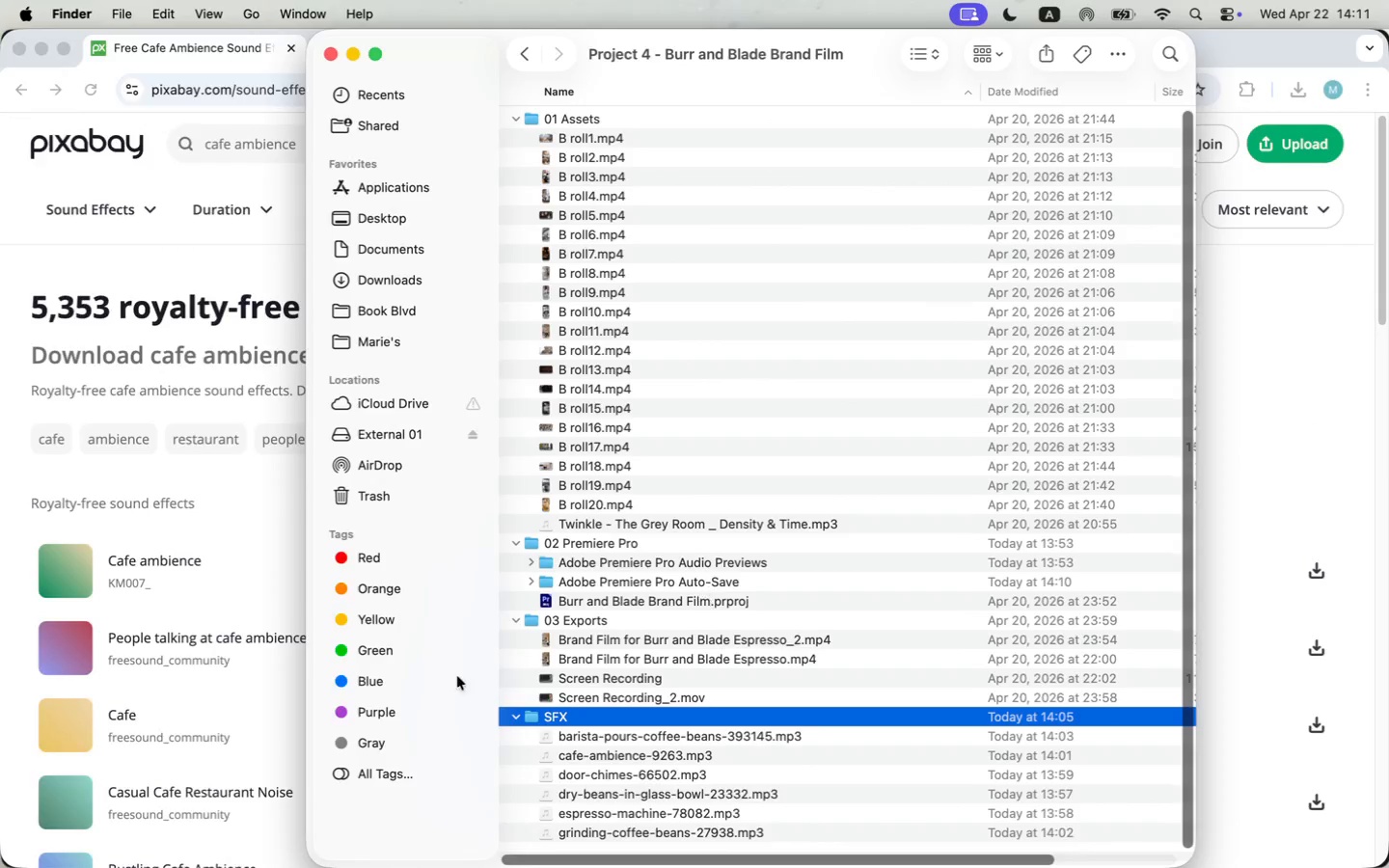 
scroll: coordinate [735, 635], scroll_direction: down, amount: 10.0
 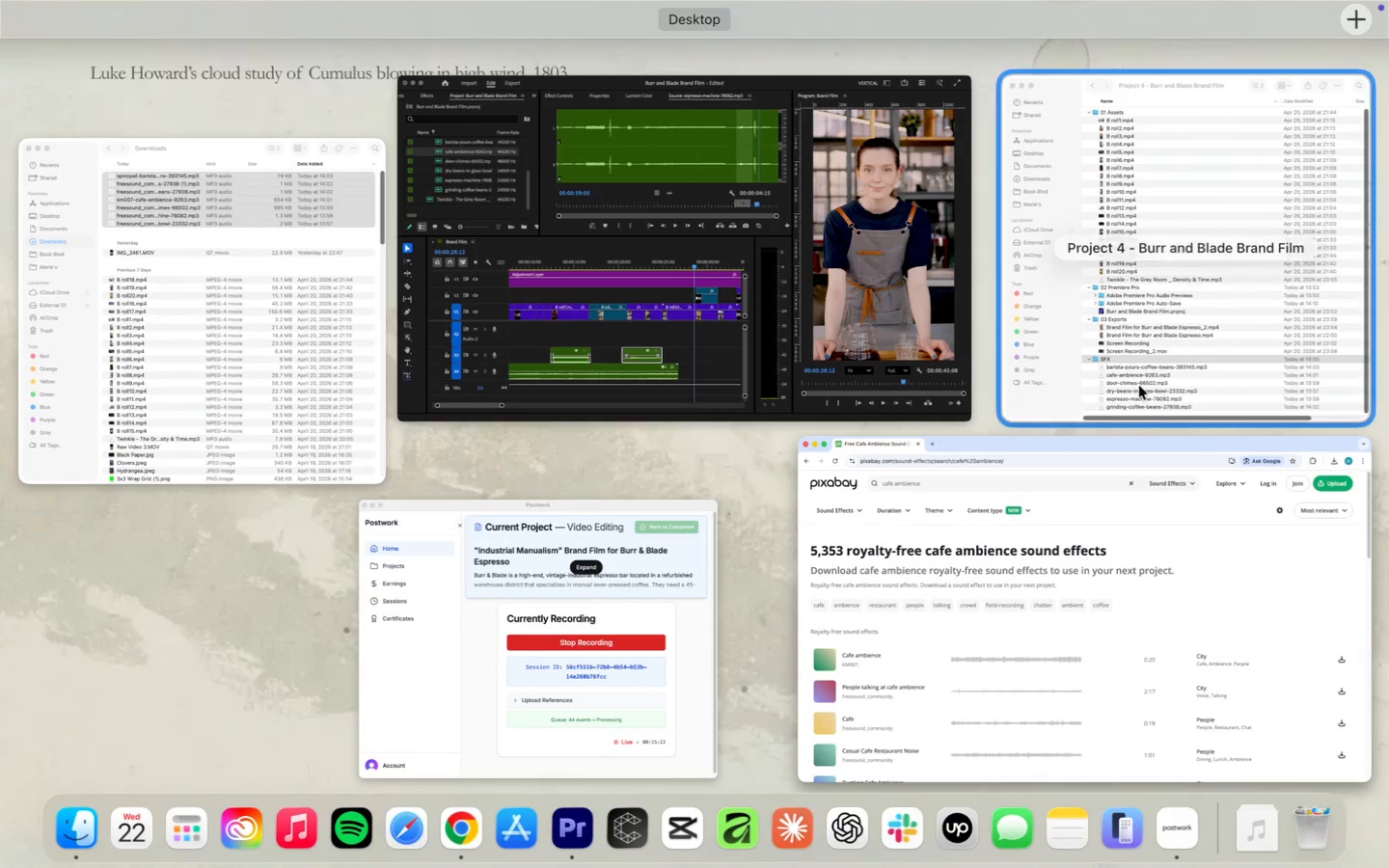 
wait(6.91)
 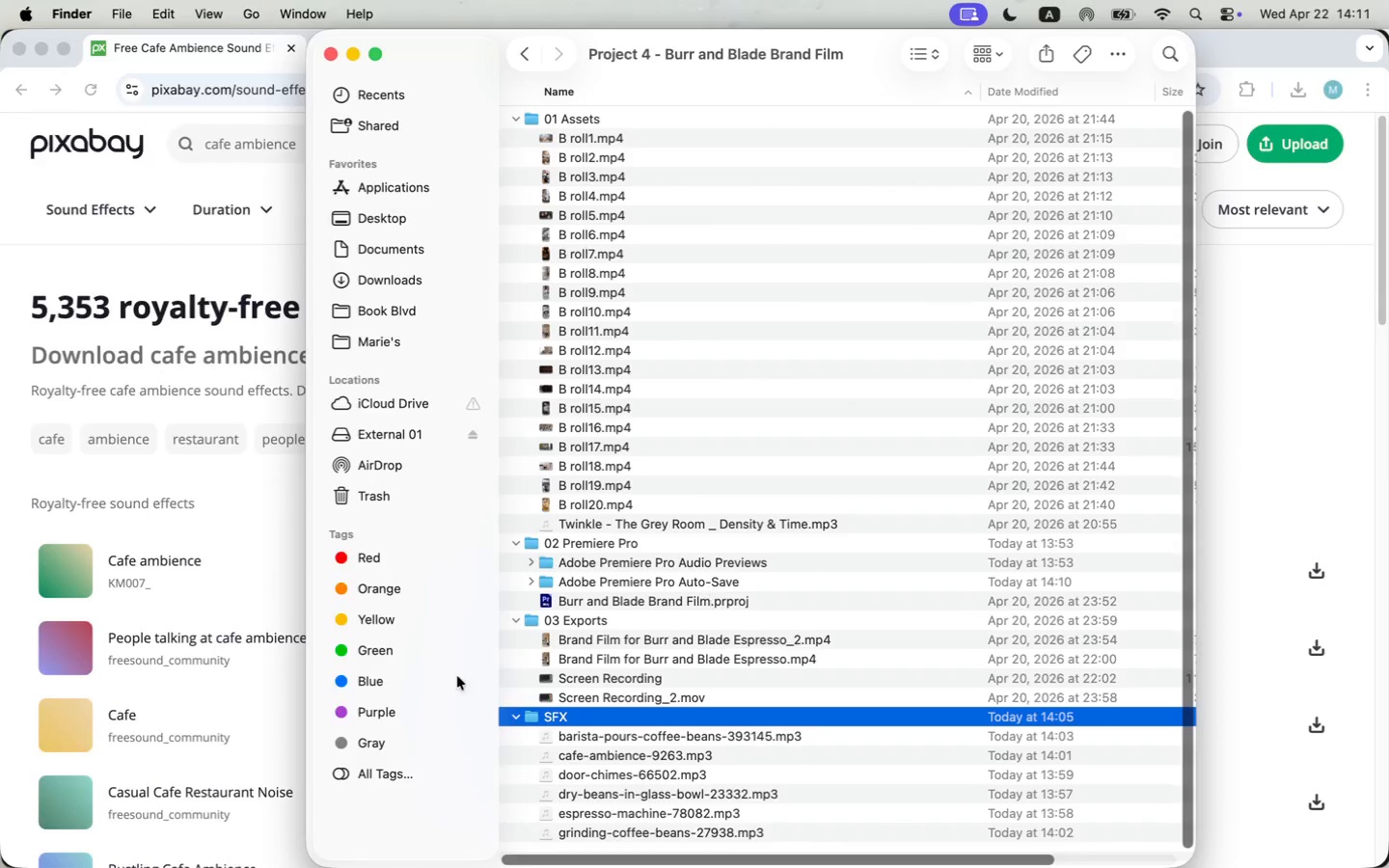 
left_click([956, 626])
 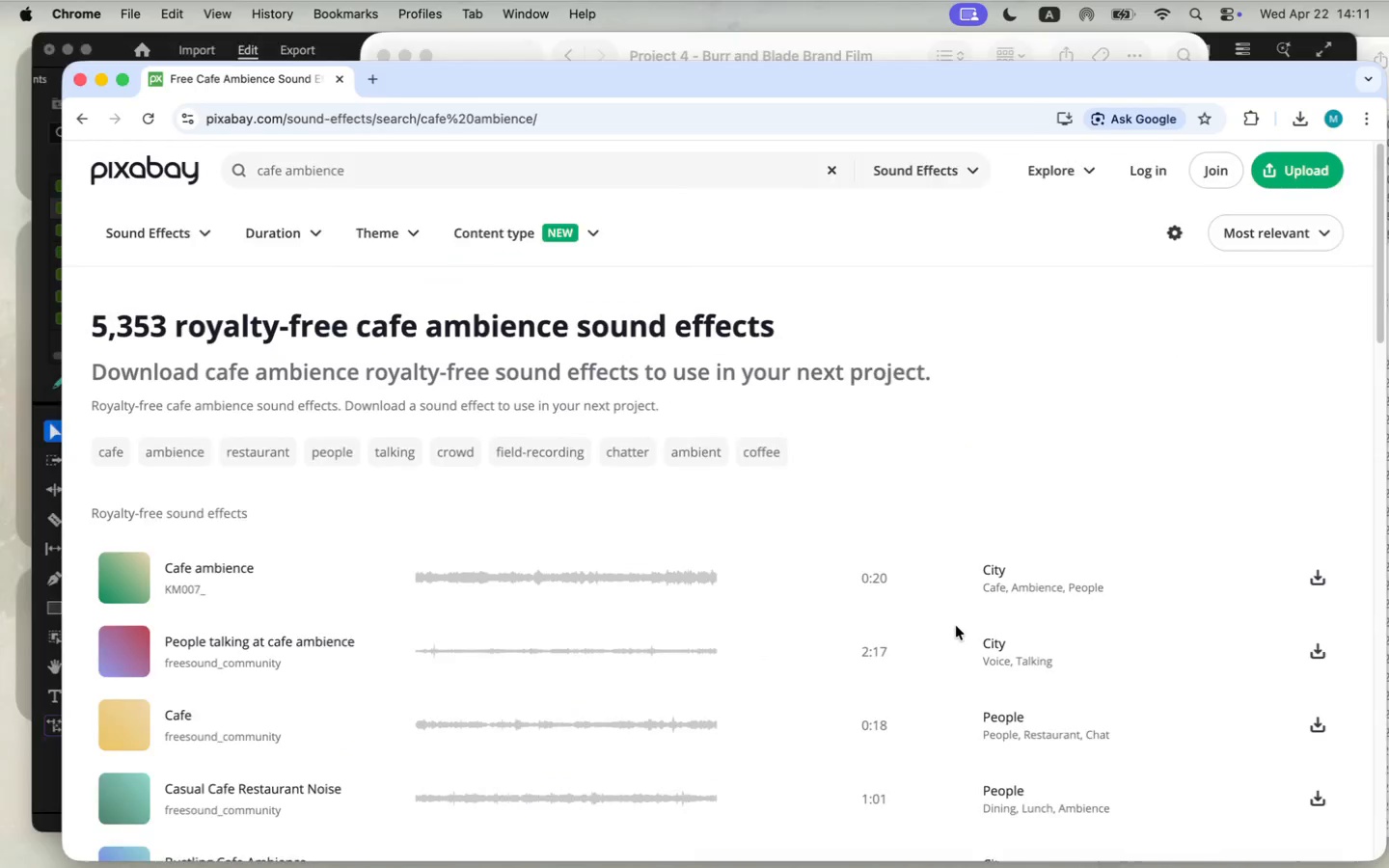 
scroll: coordinate [343, 628], scroll_direction: down, amount: 3.0
 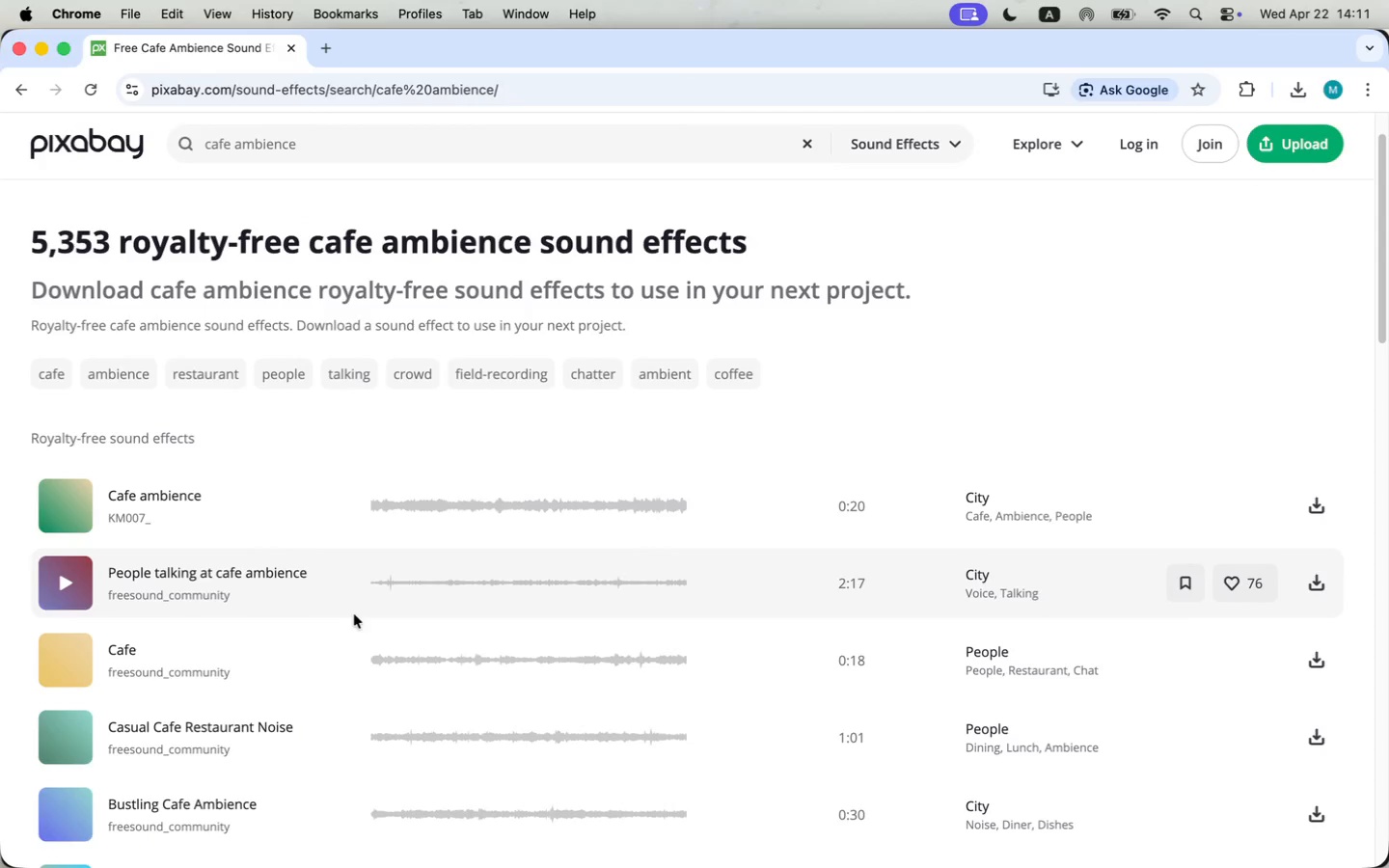 
wait(5.72)
 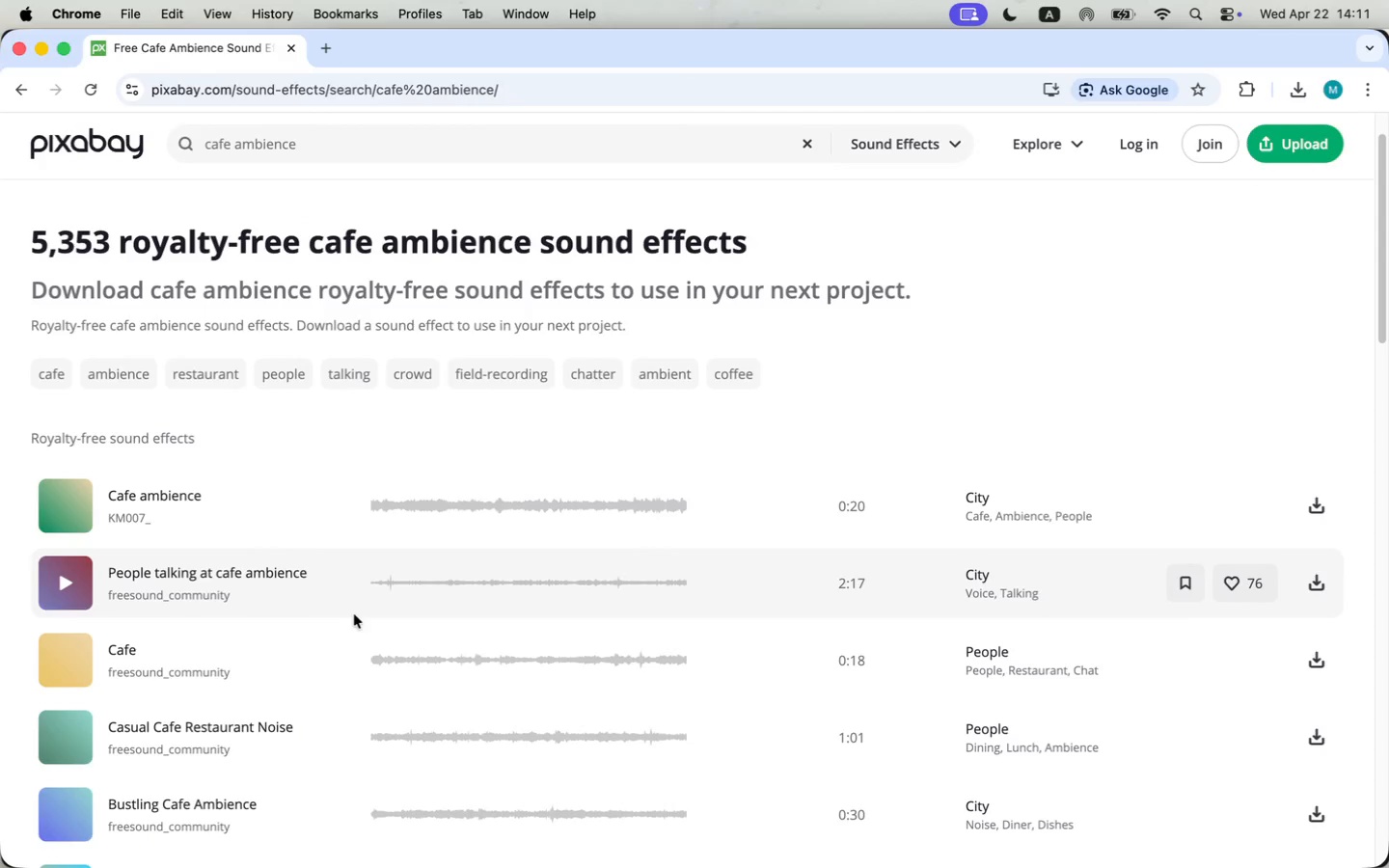 
mouse_move([66, 660])
 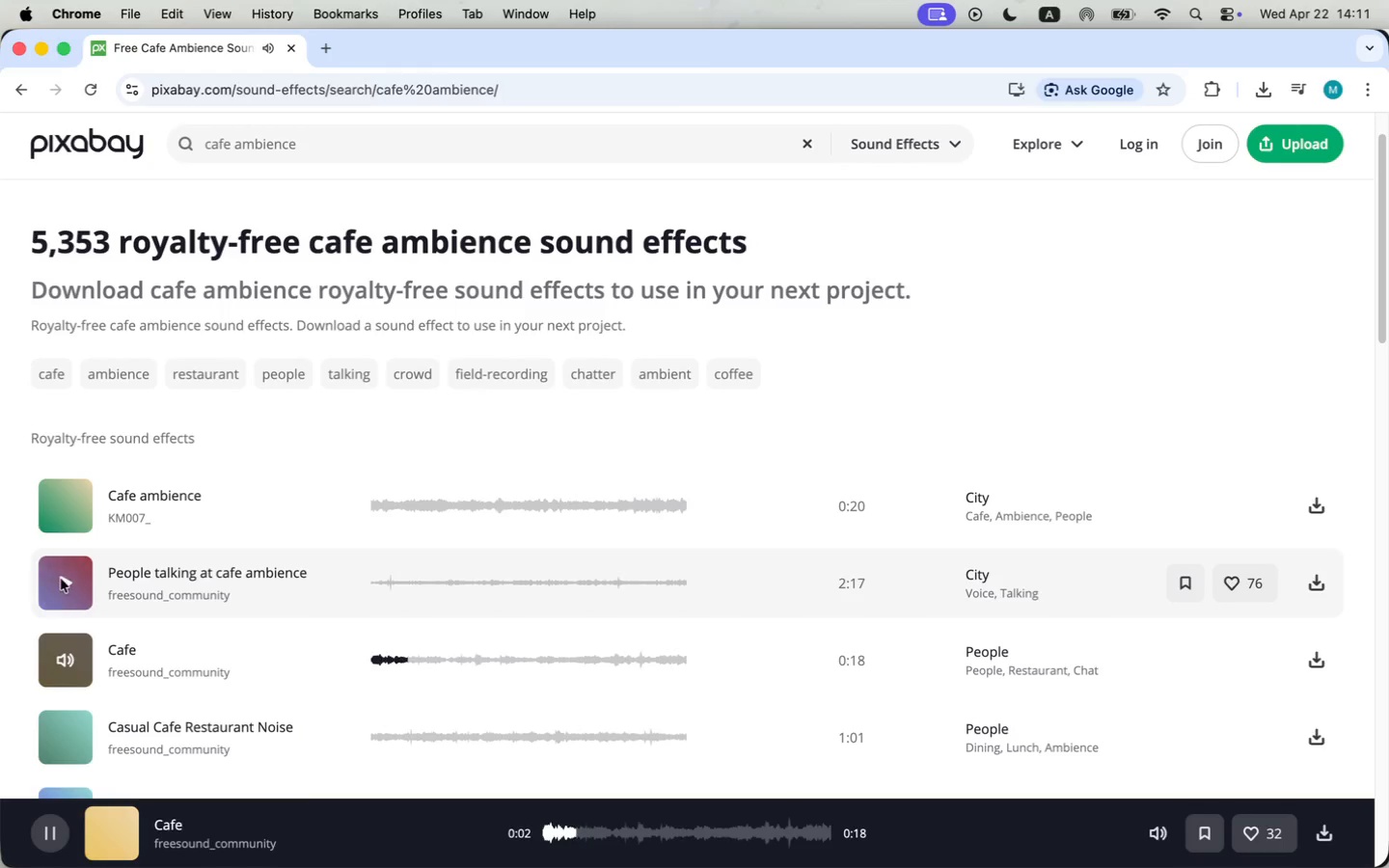 
left_click([62, 578])
 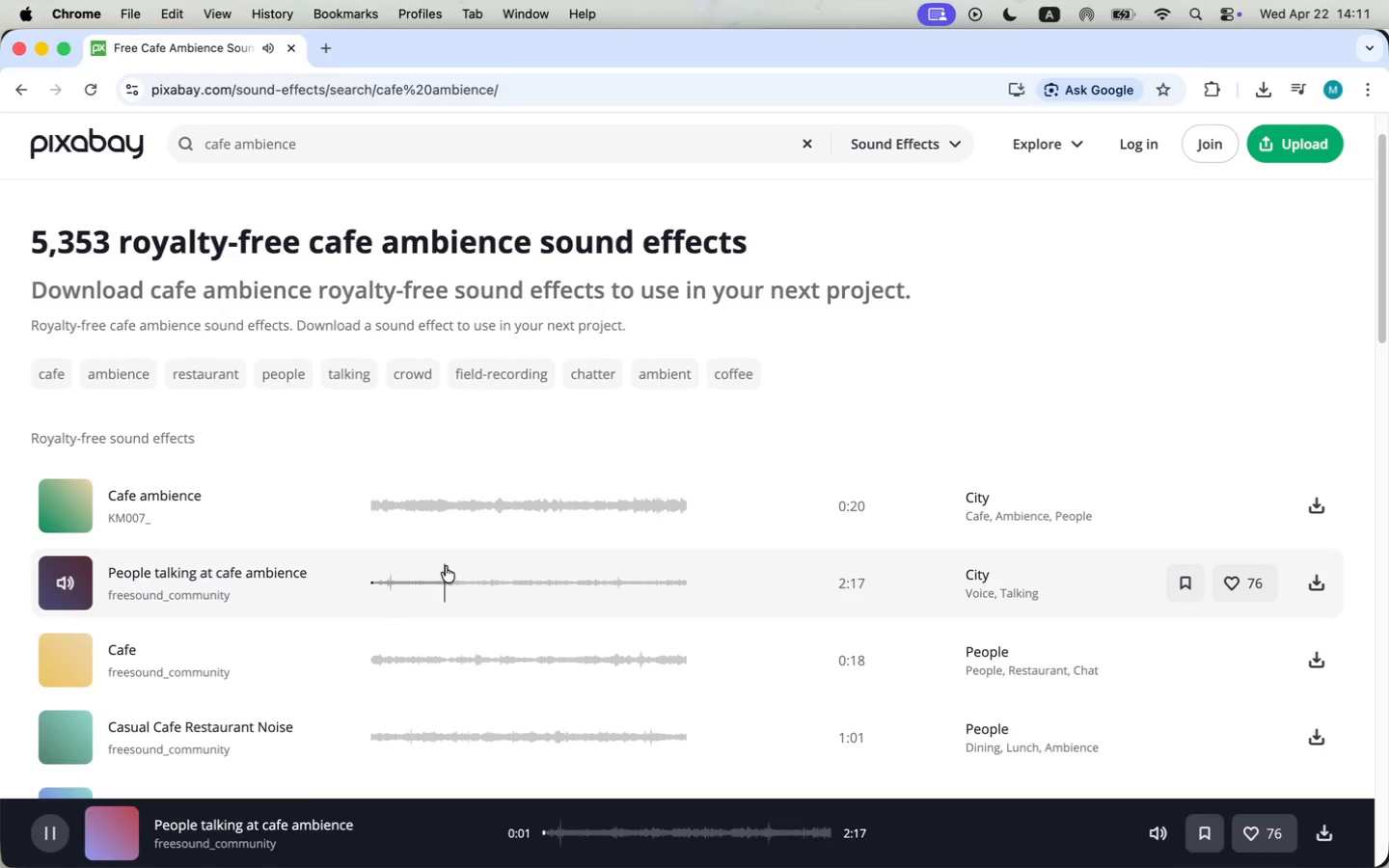 
left_click([496, 576])
 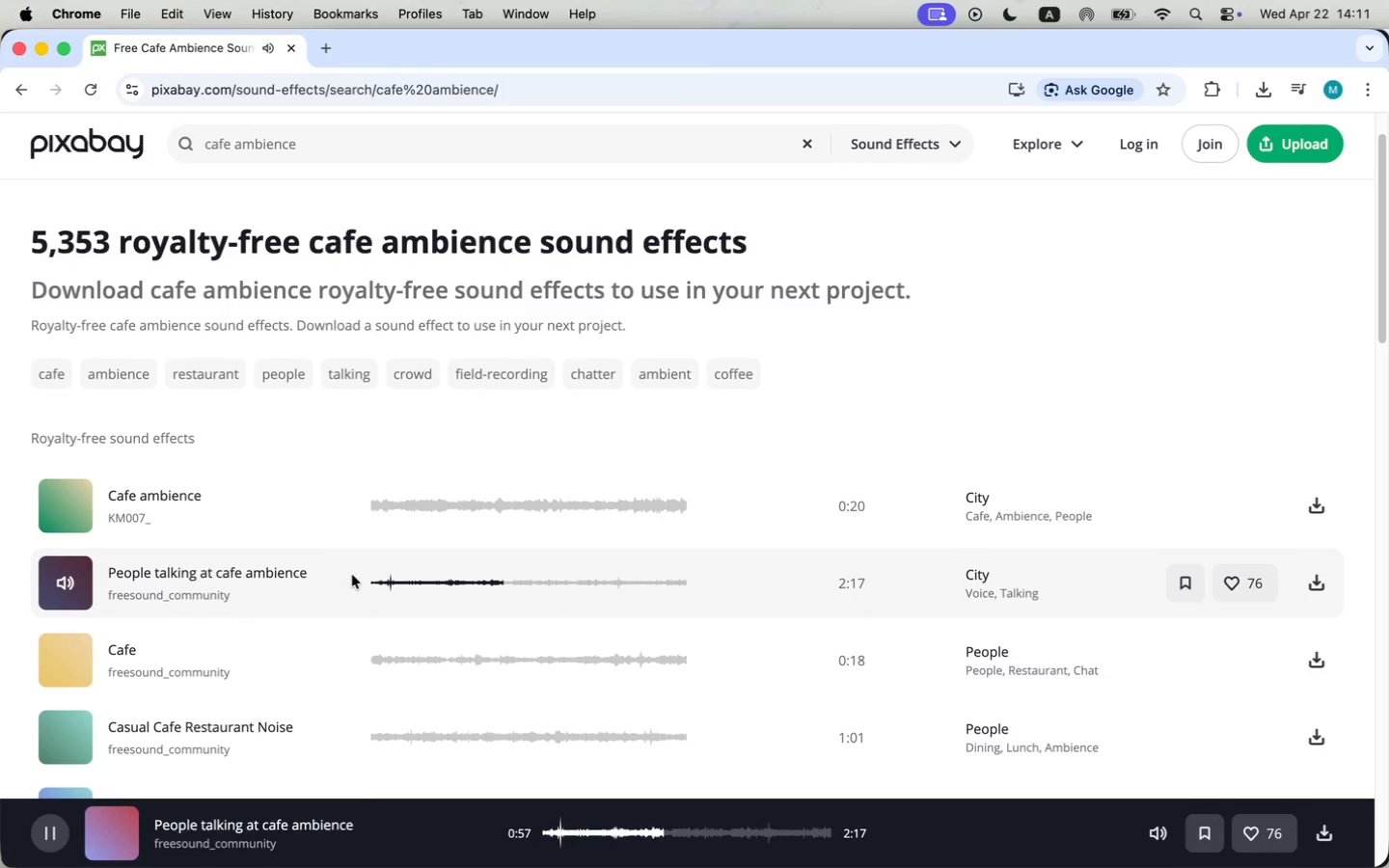 
wait(5.25)
 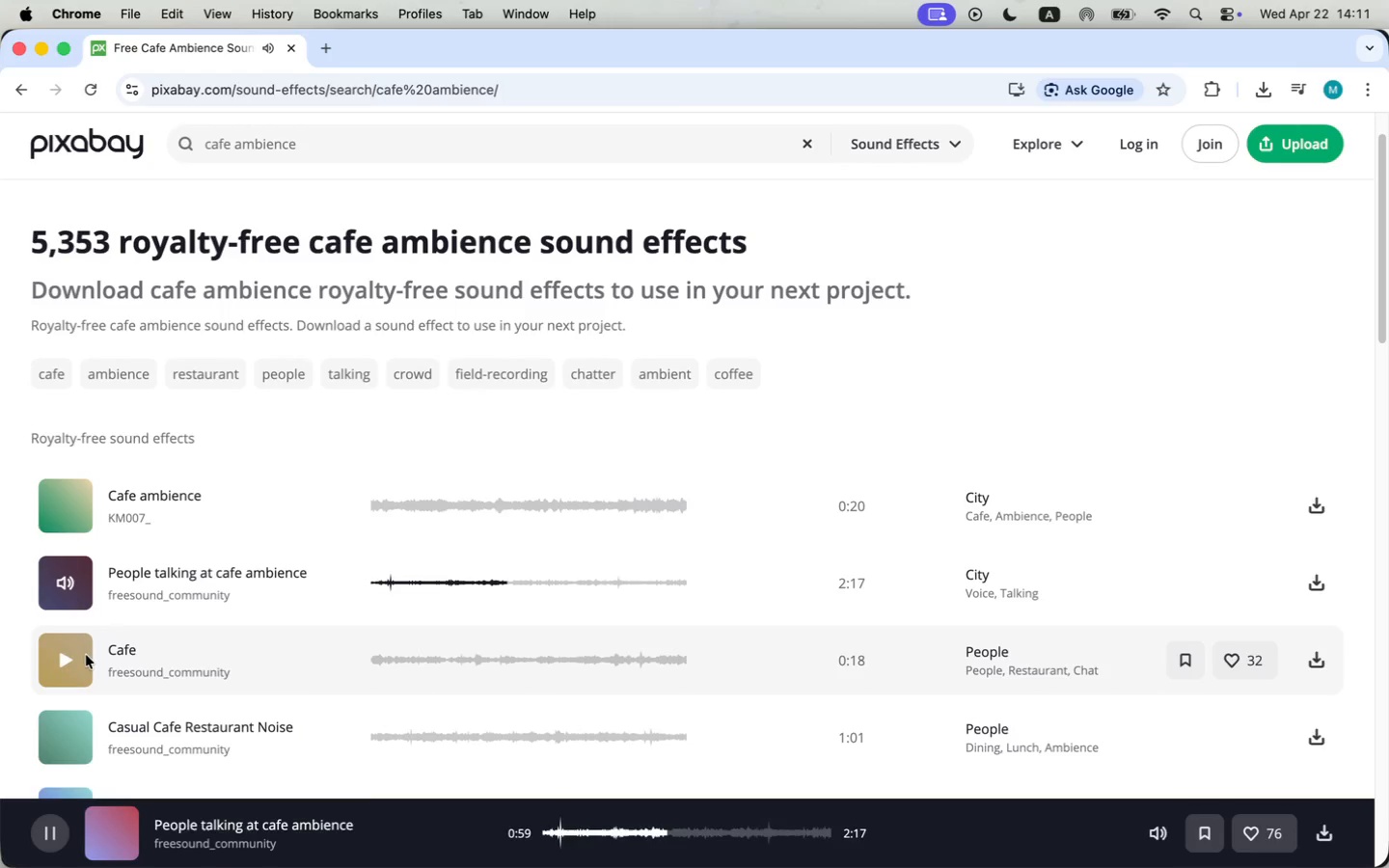 
left_click([65, 661])
 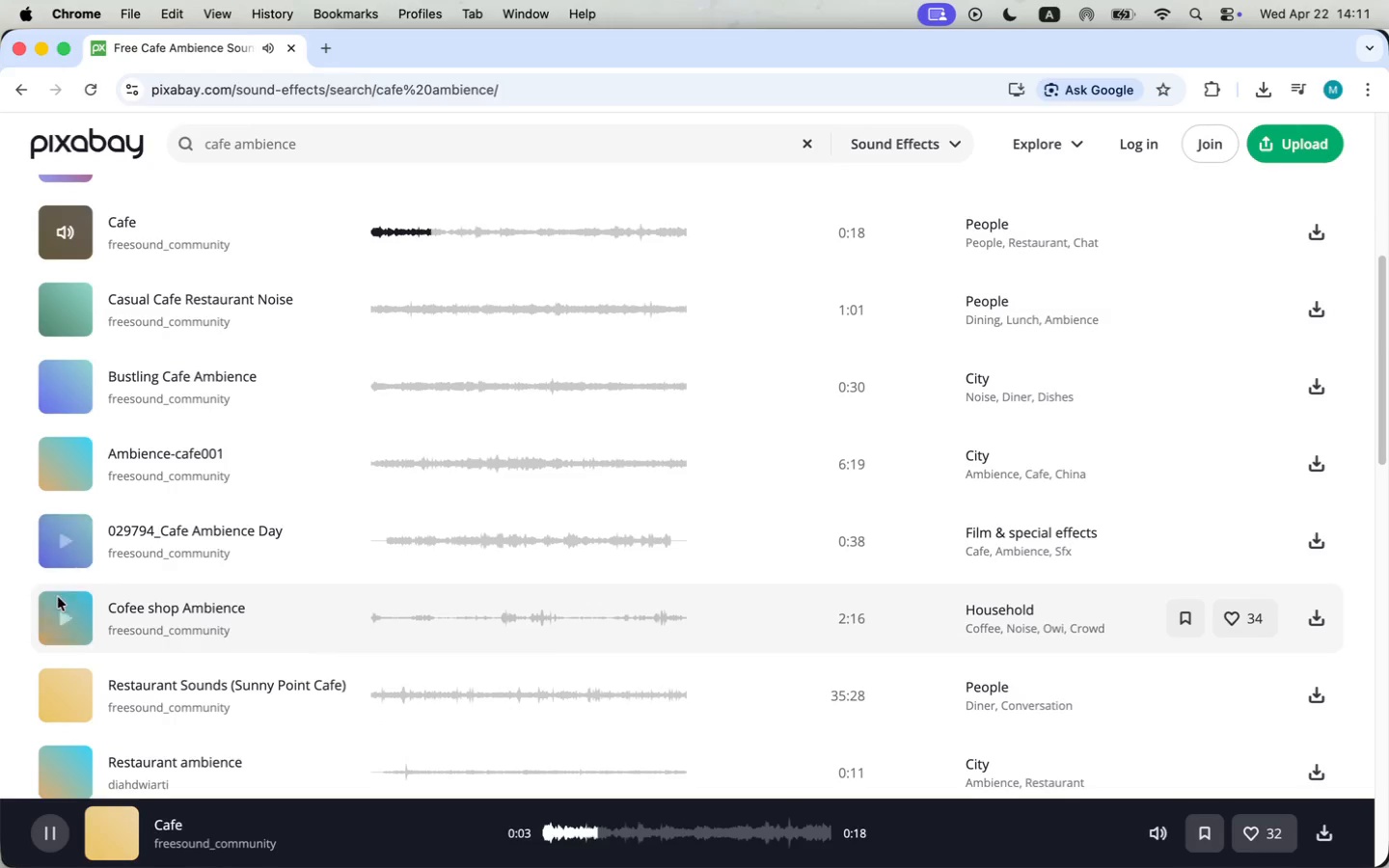 
scroll: coordinate [747, 584], scroll_direction: down, amount: 11.0
 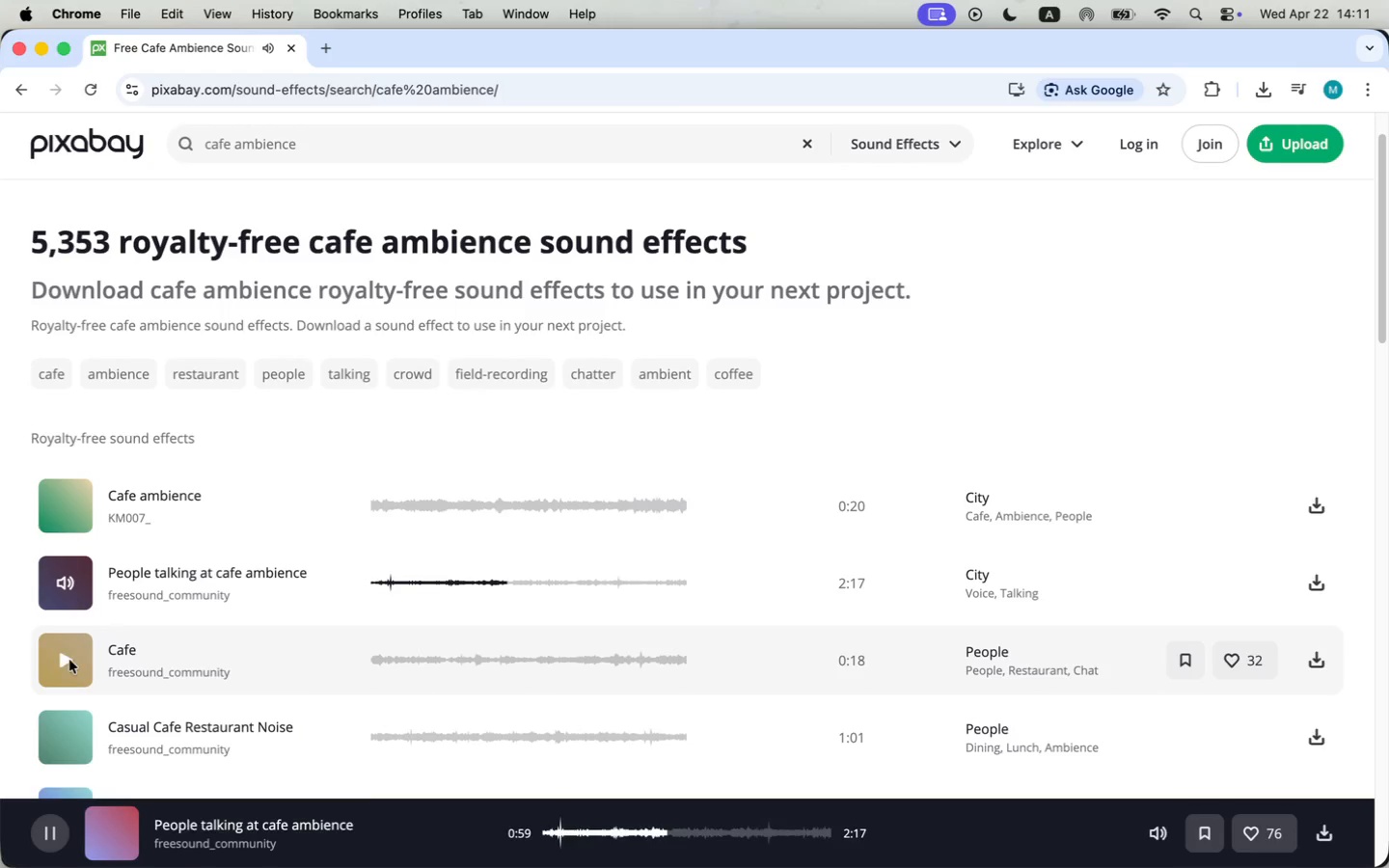 
wait(6.84)
 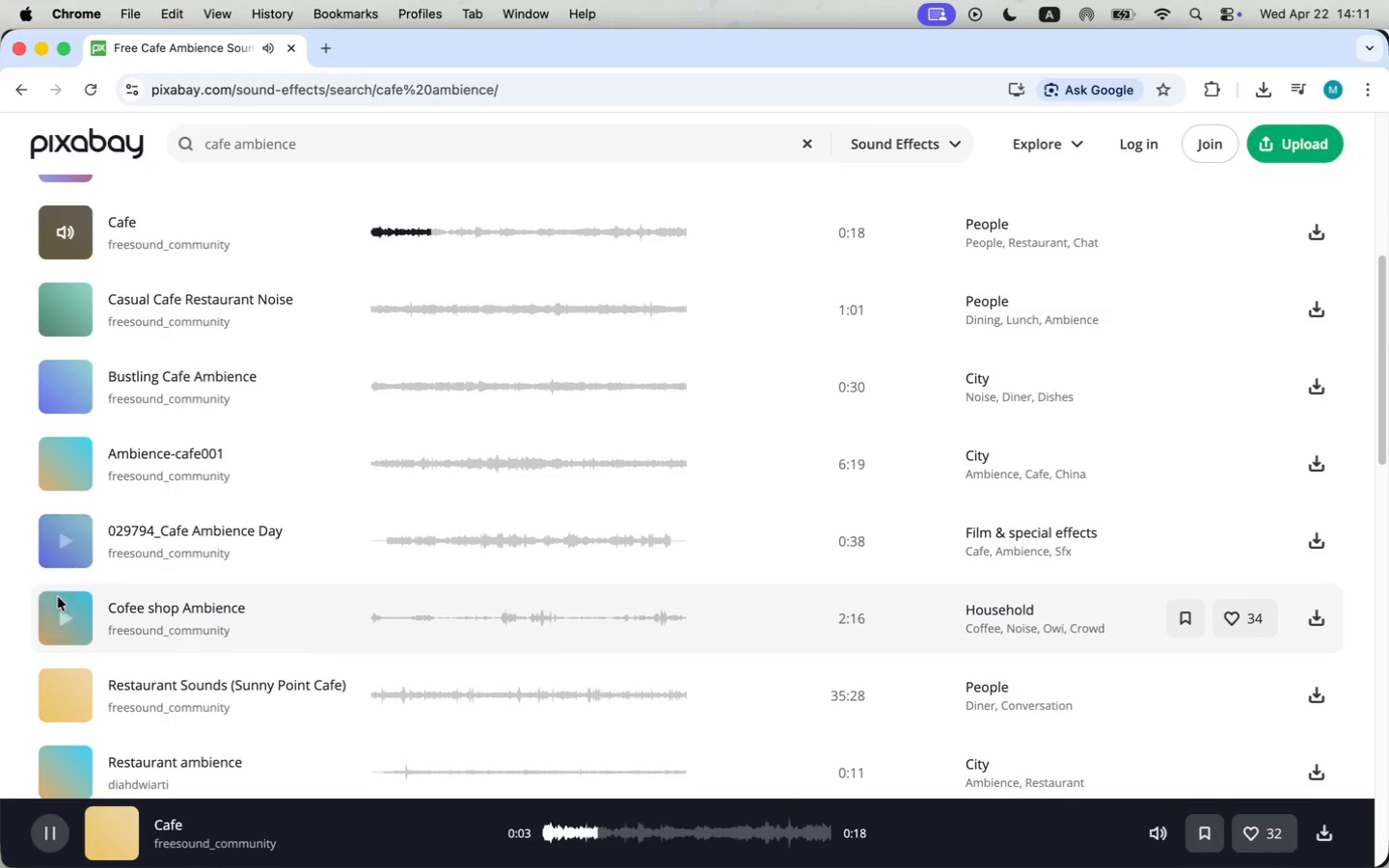 
left_click([497, 622])
 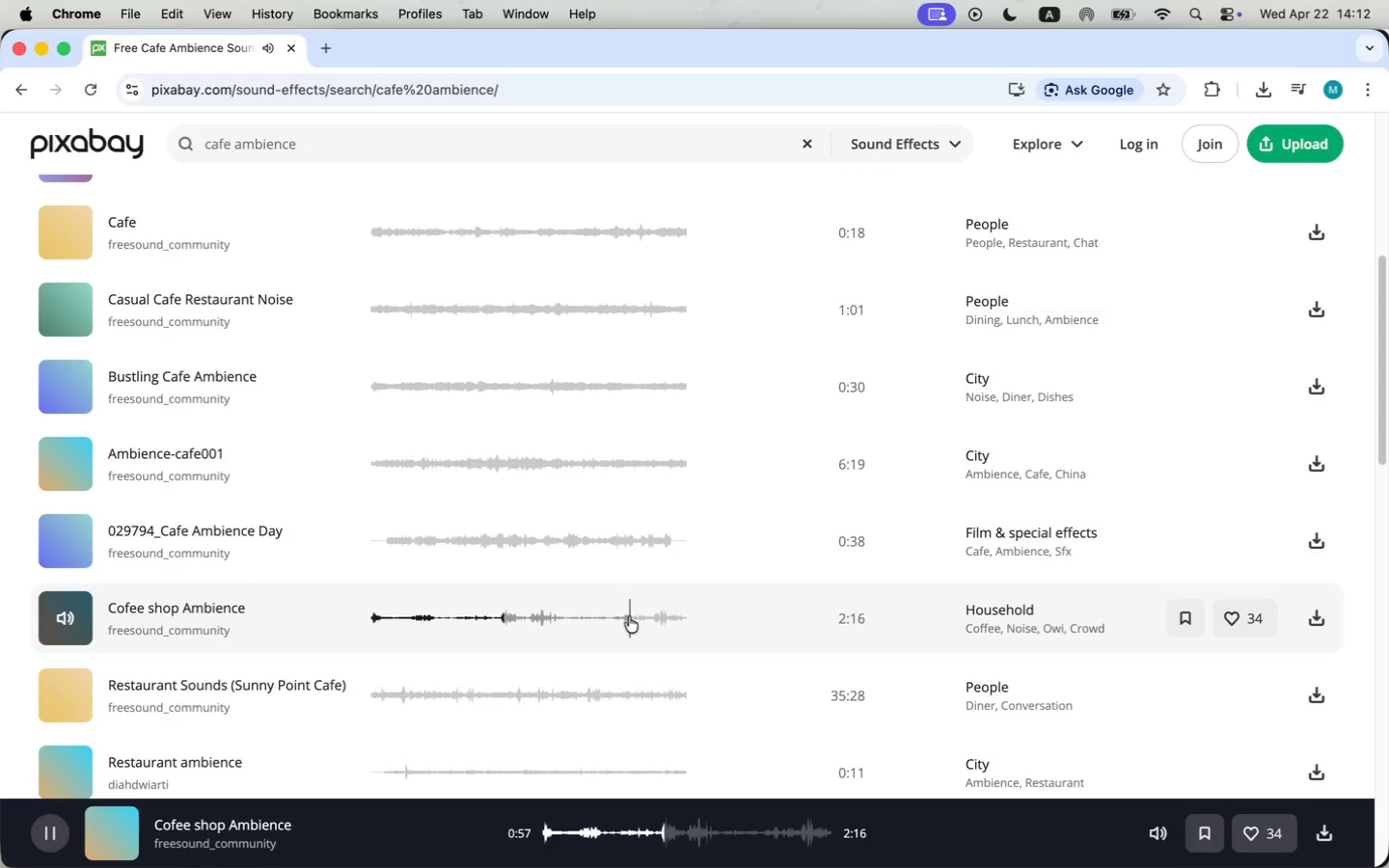 
wait(10.27)
 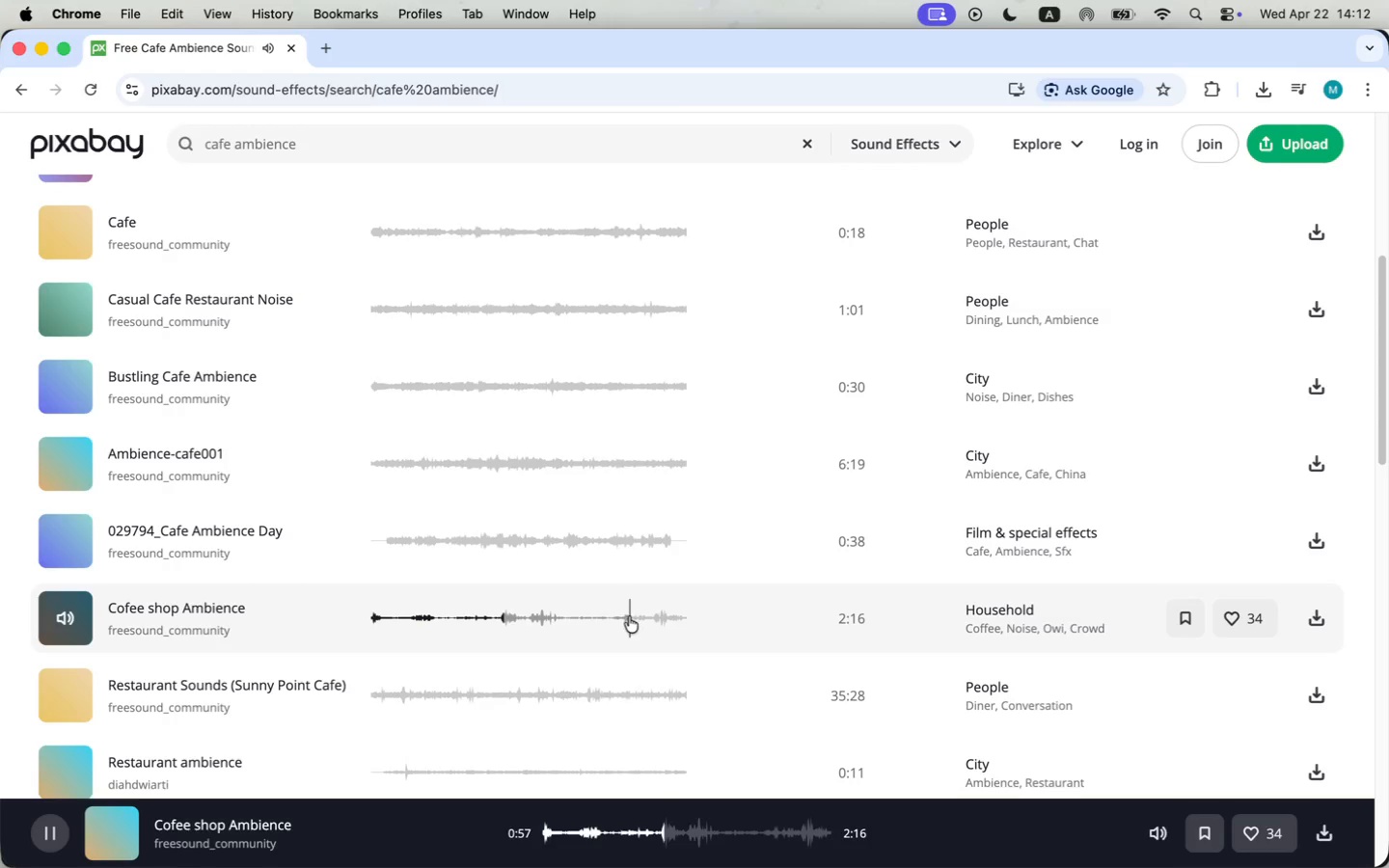 
scroll: coordinate [62, 607], scroll_direction: down, amount: 8.0
 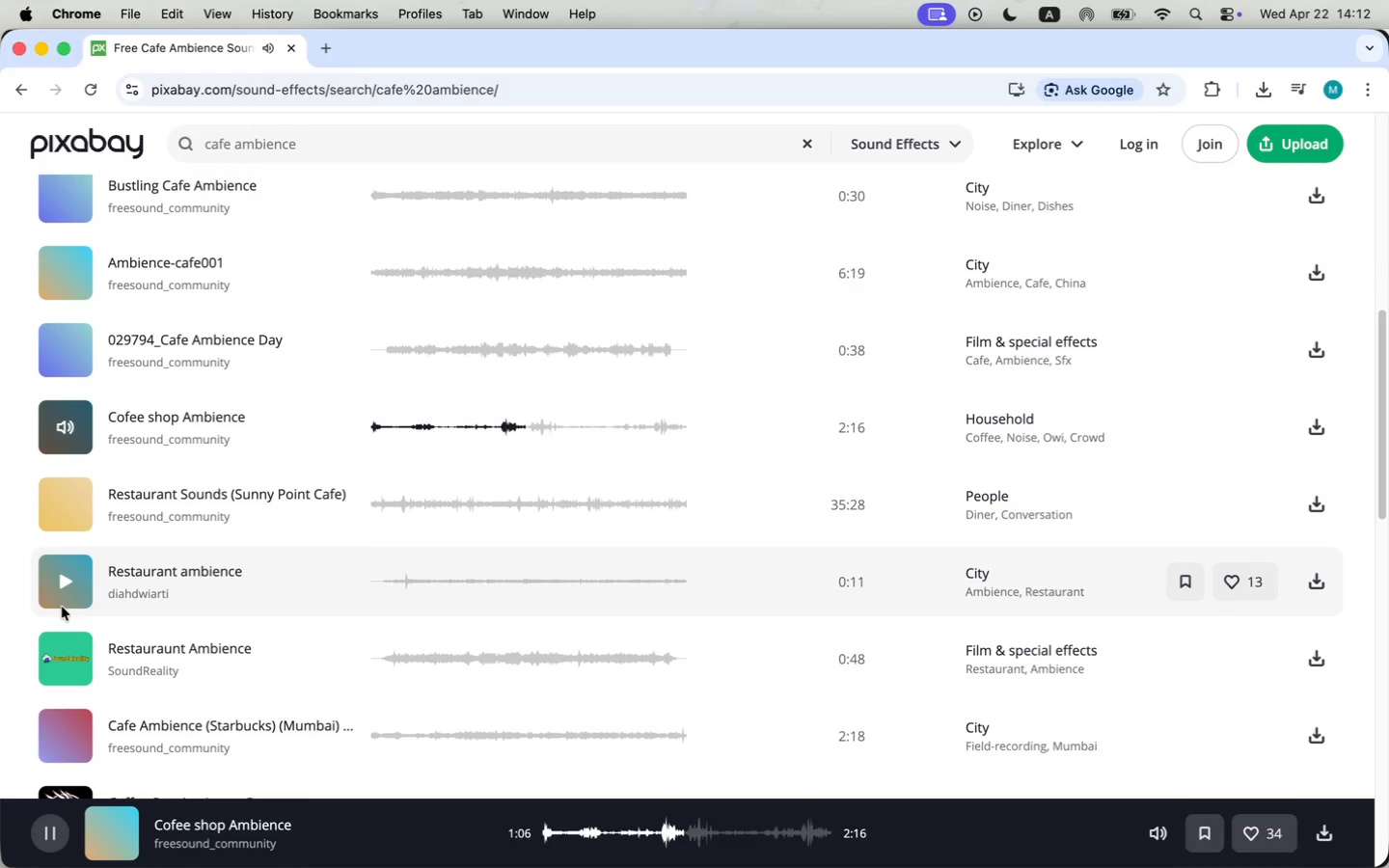 
scroll: coordinate [69, 678], scroll_direction: up, amount: 16.0
 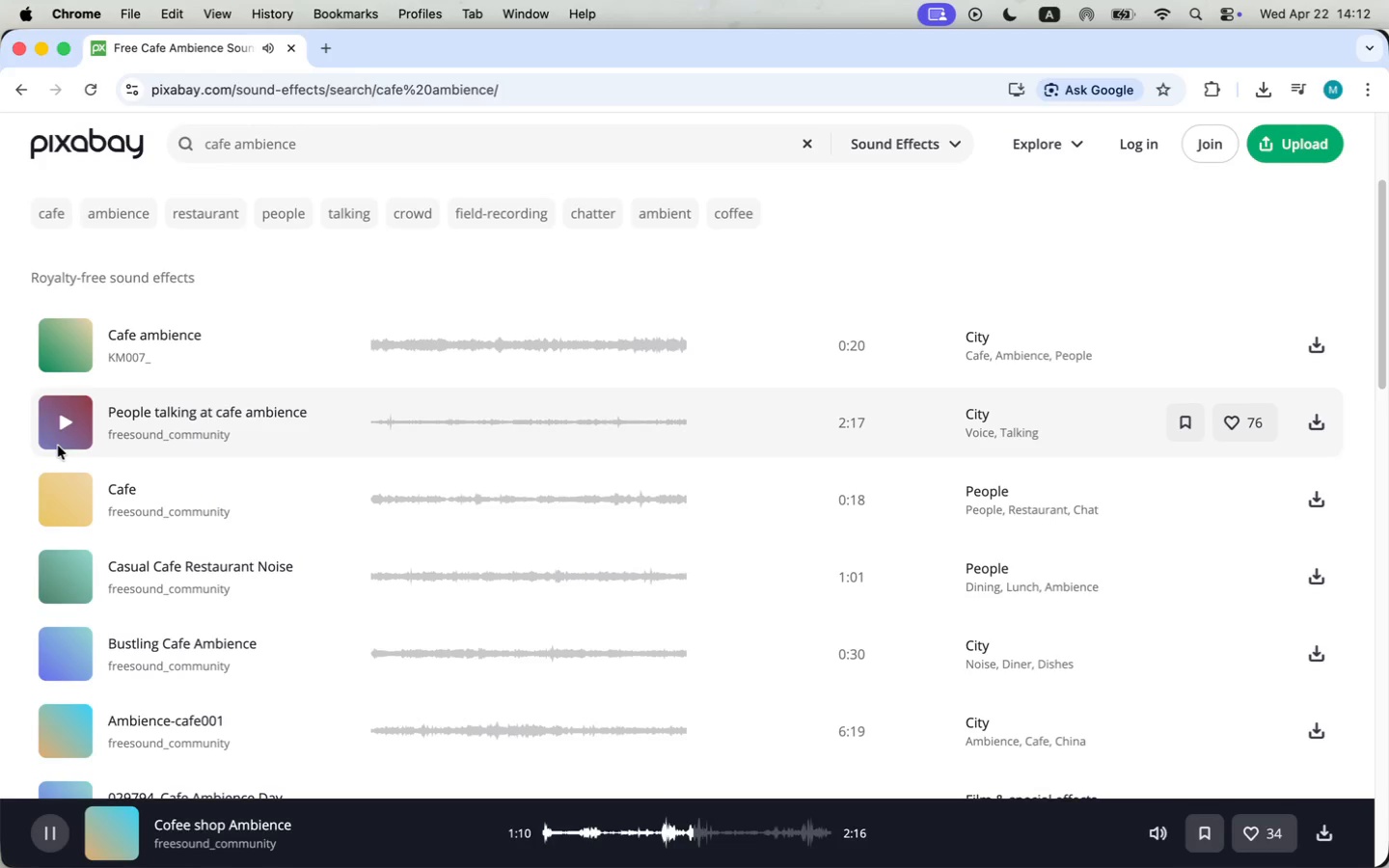 
left_click([62, 422])
 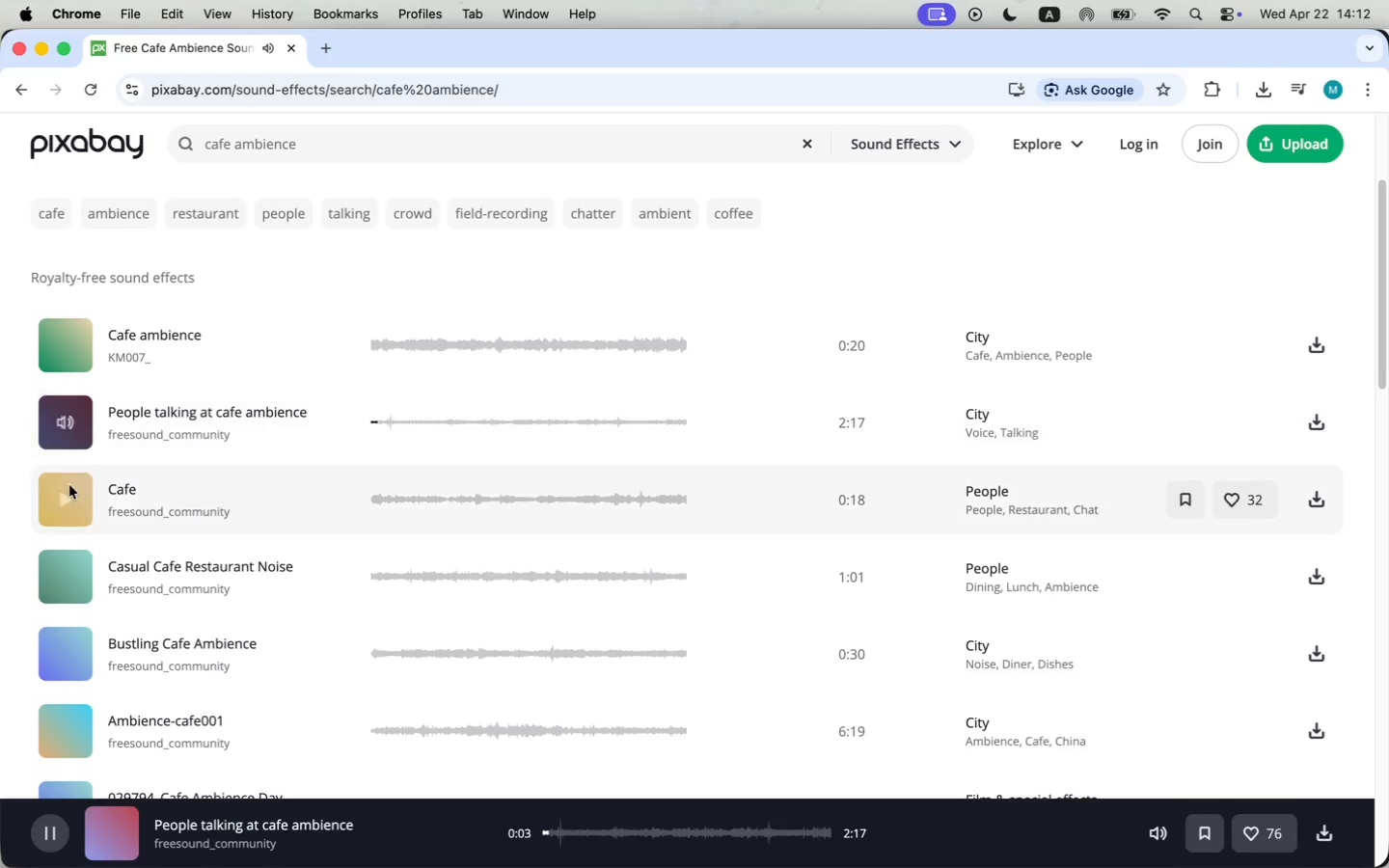 
wait(5.32)
 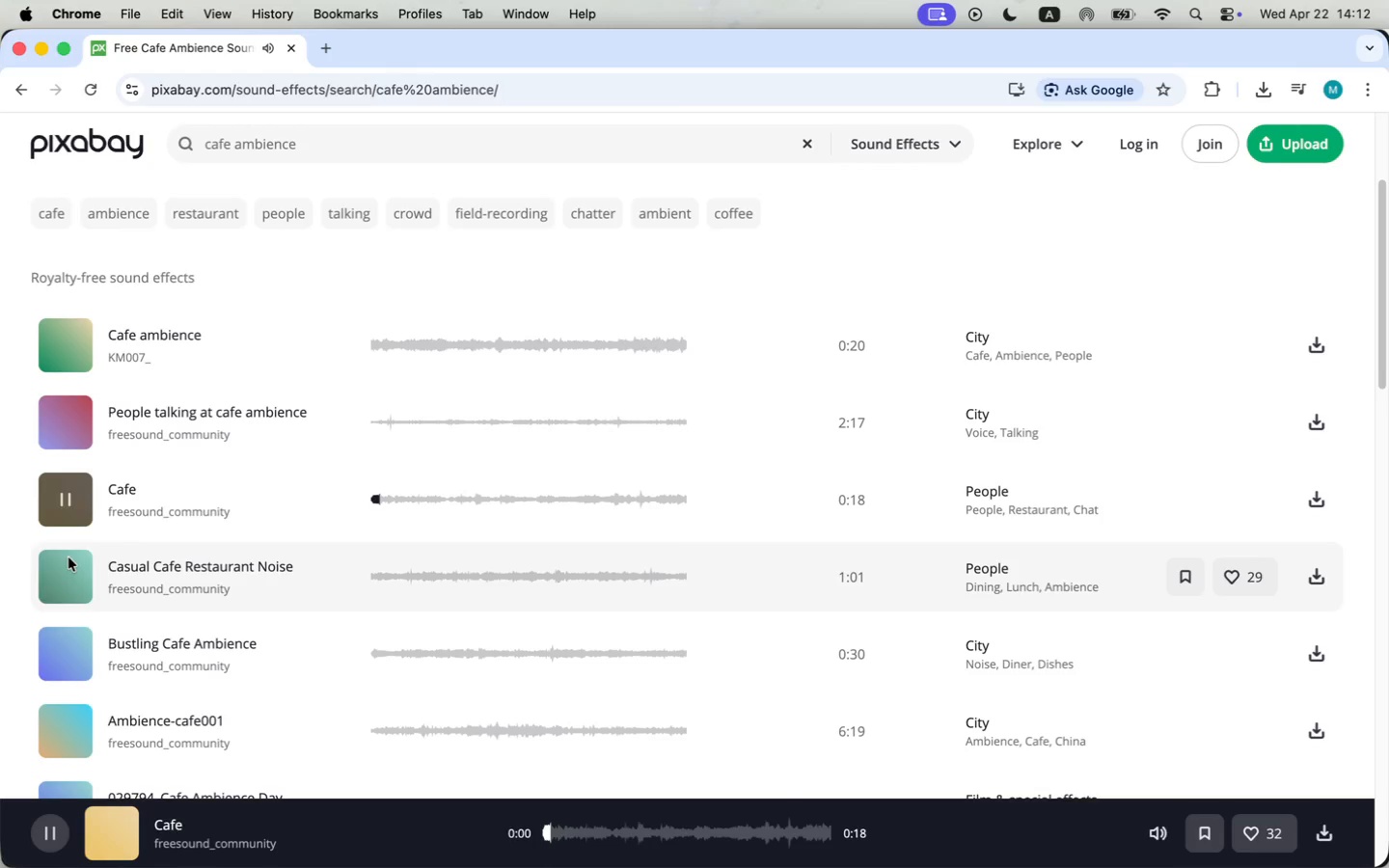 
left_click([65, 572])
 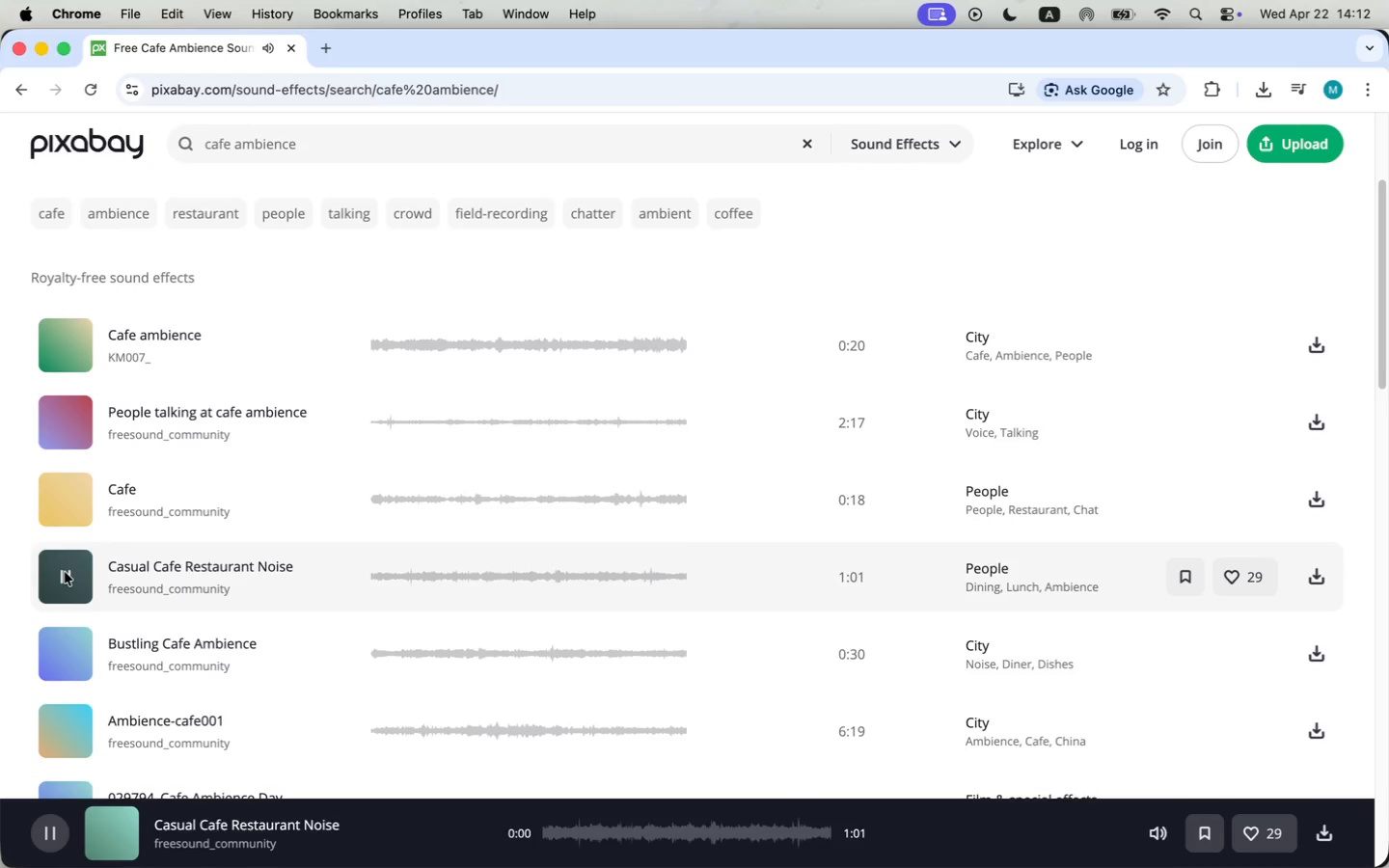 
scroll: coordinate [64, 625], scroll_direction: down, amount: 7.0
 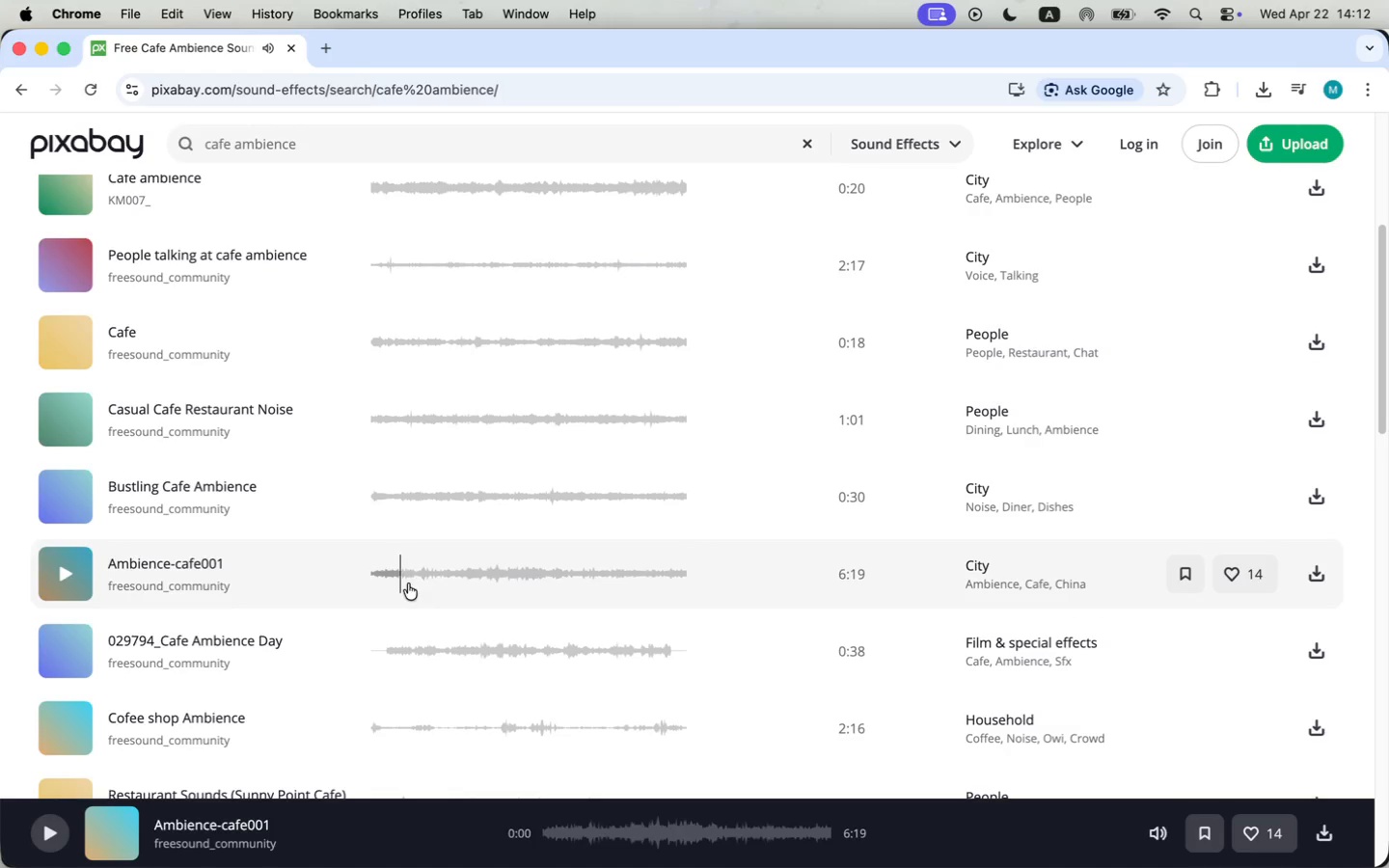 
left_click([68, 570])
 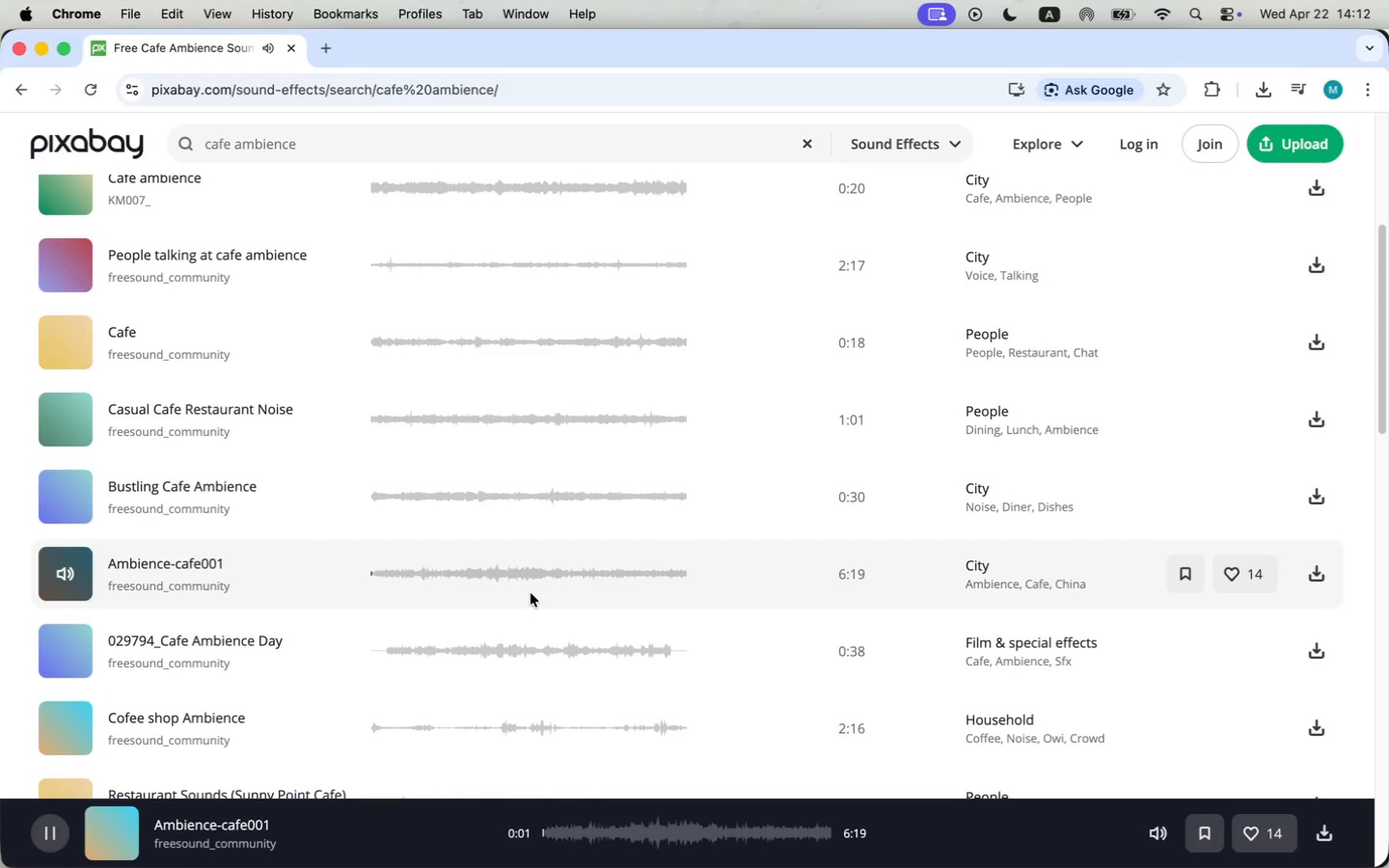 
scroll: coordinate [531, 593], scroll_direction: down, amount: 3.0
 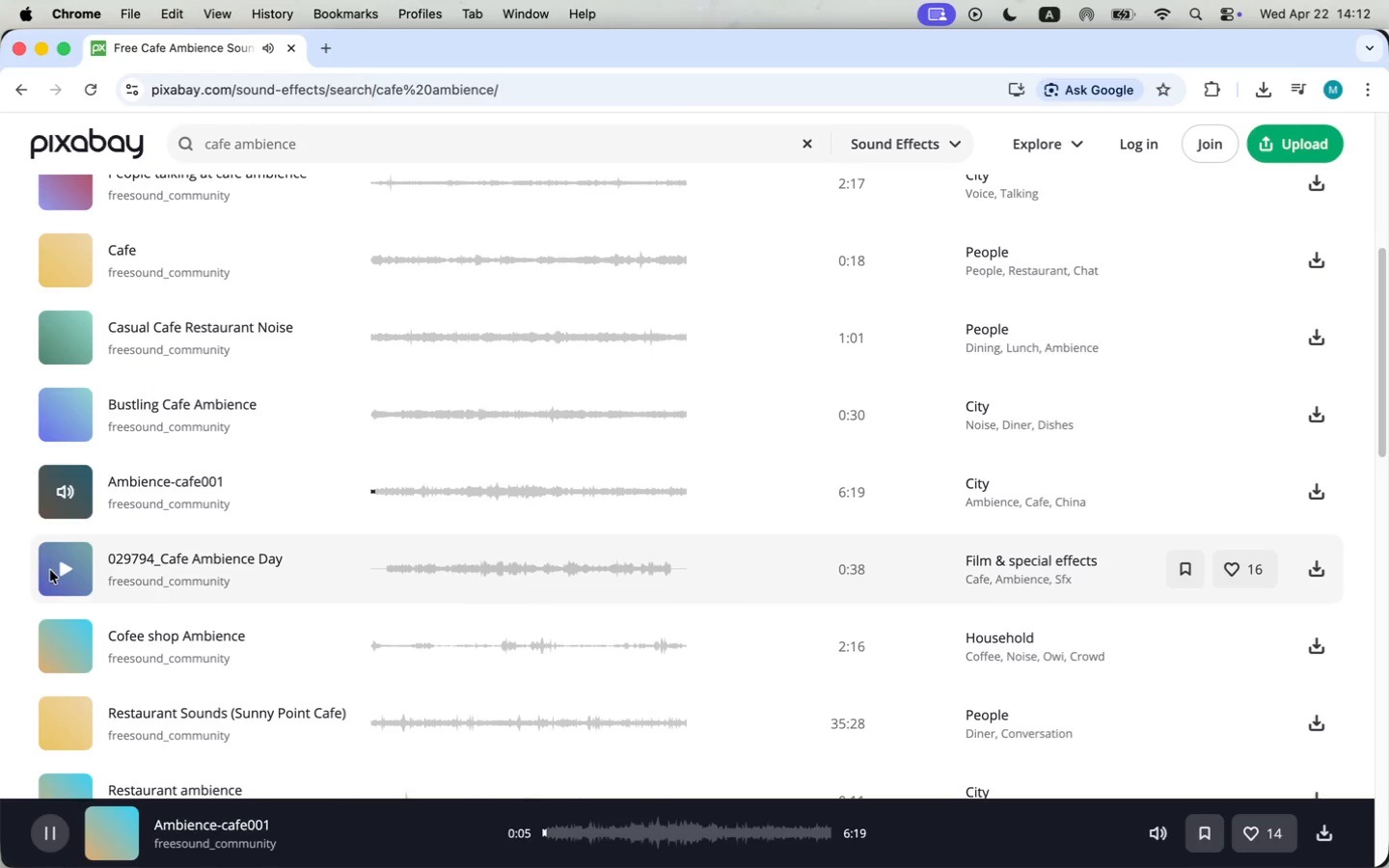 
mouse_move([123, 573])
 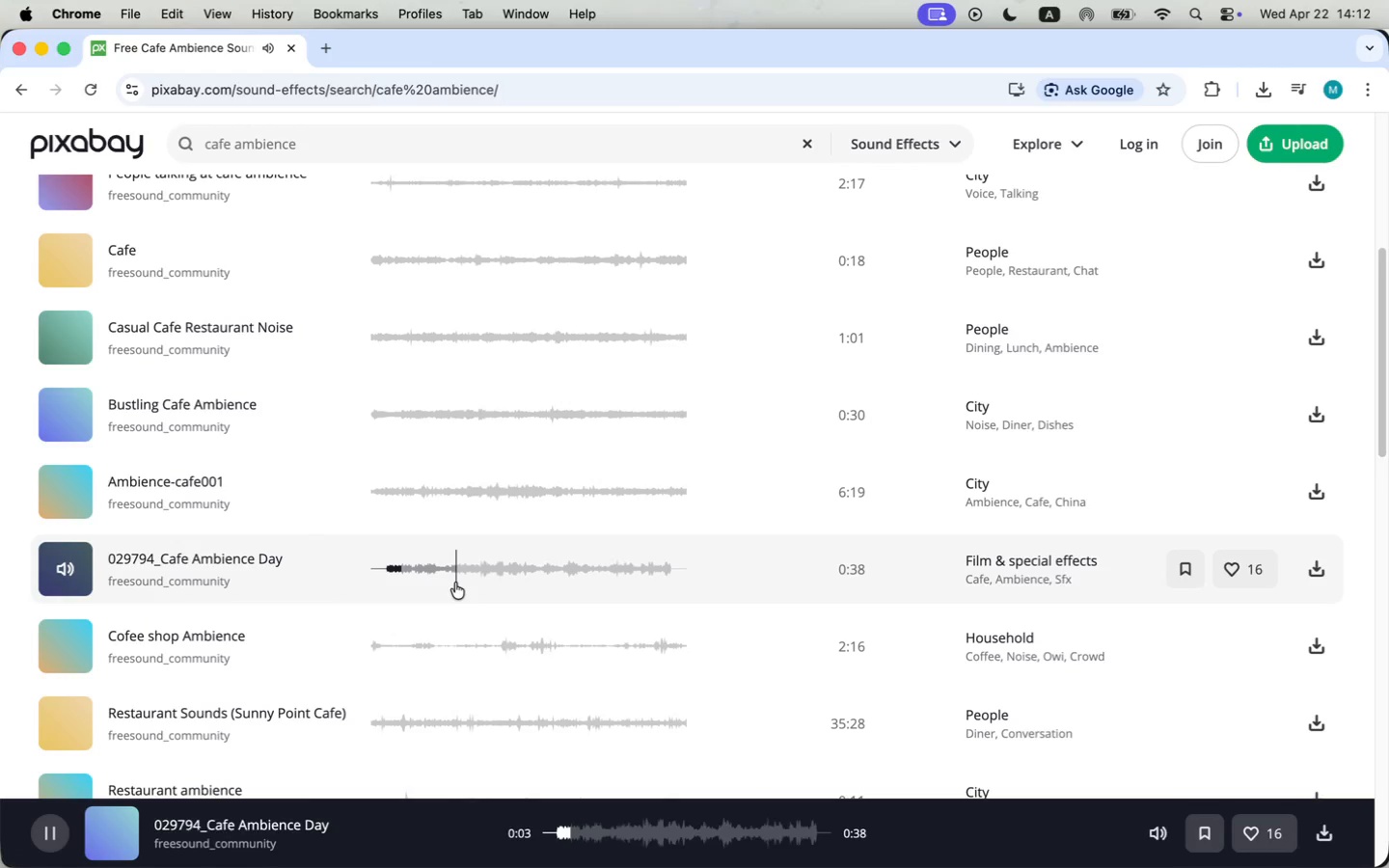 
left_click([473, 576])
 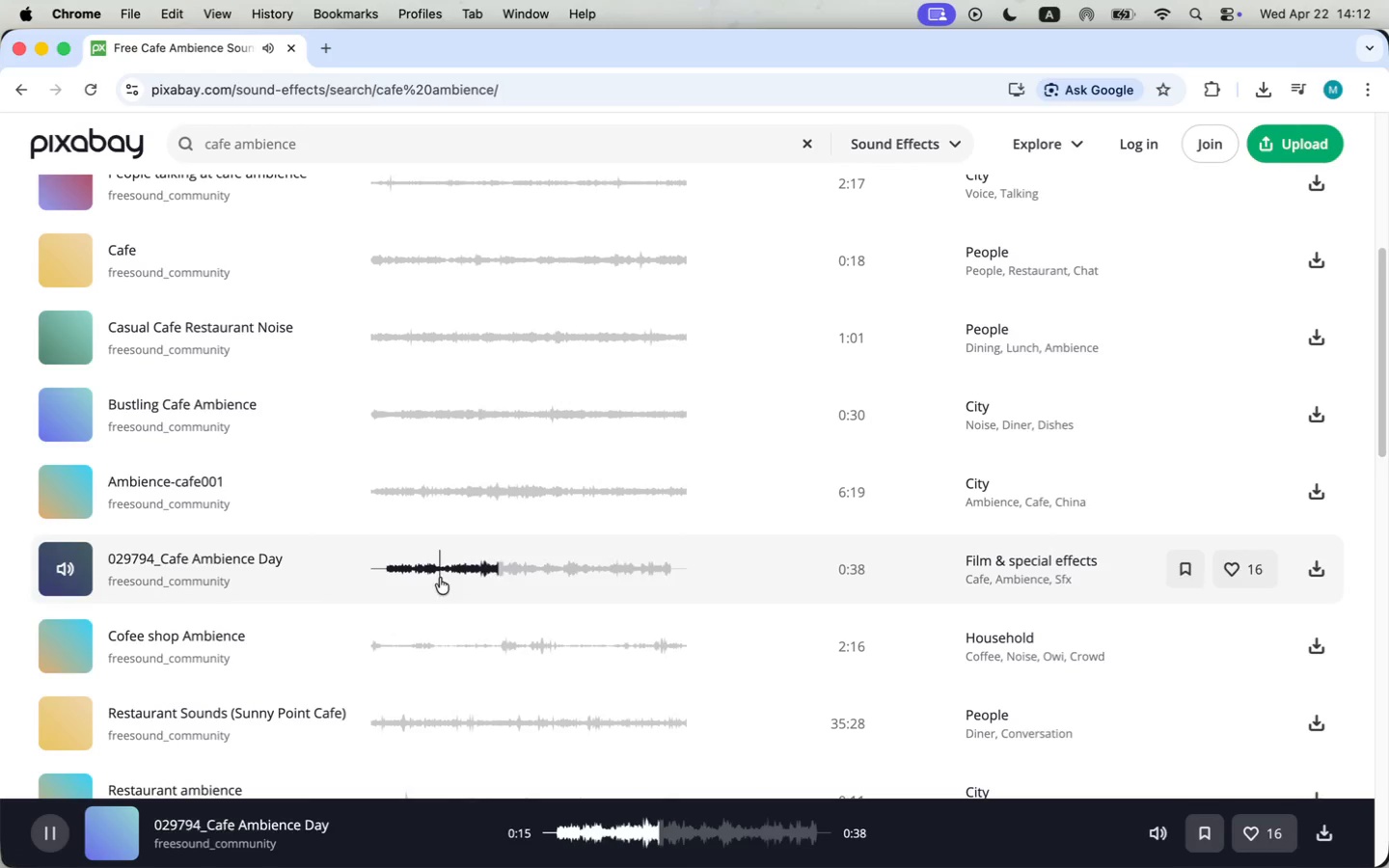 
left_click([1319, 564])
 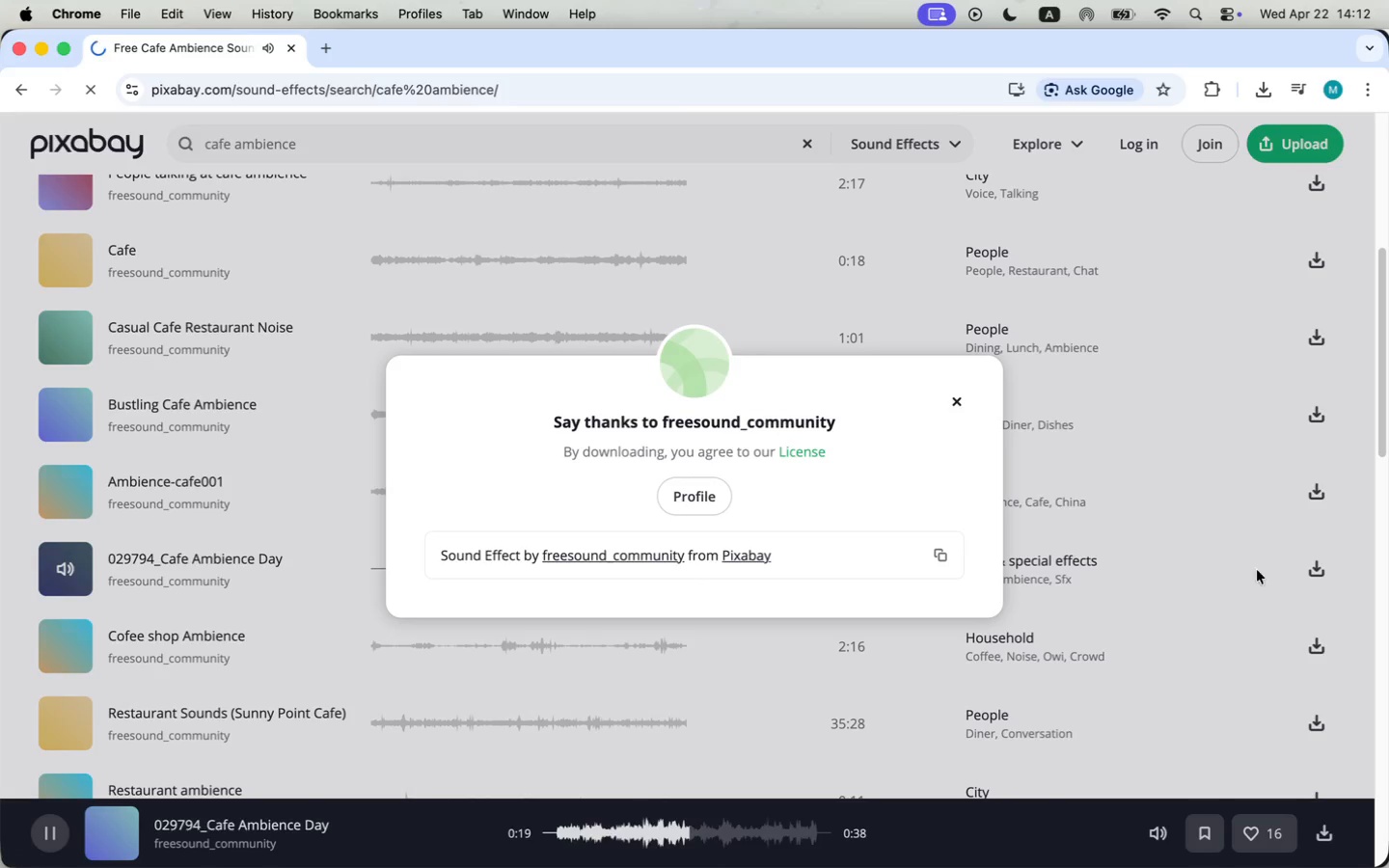 
mouse_move([1197, 578])
 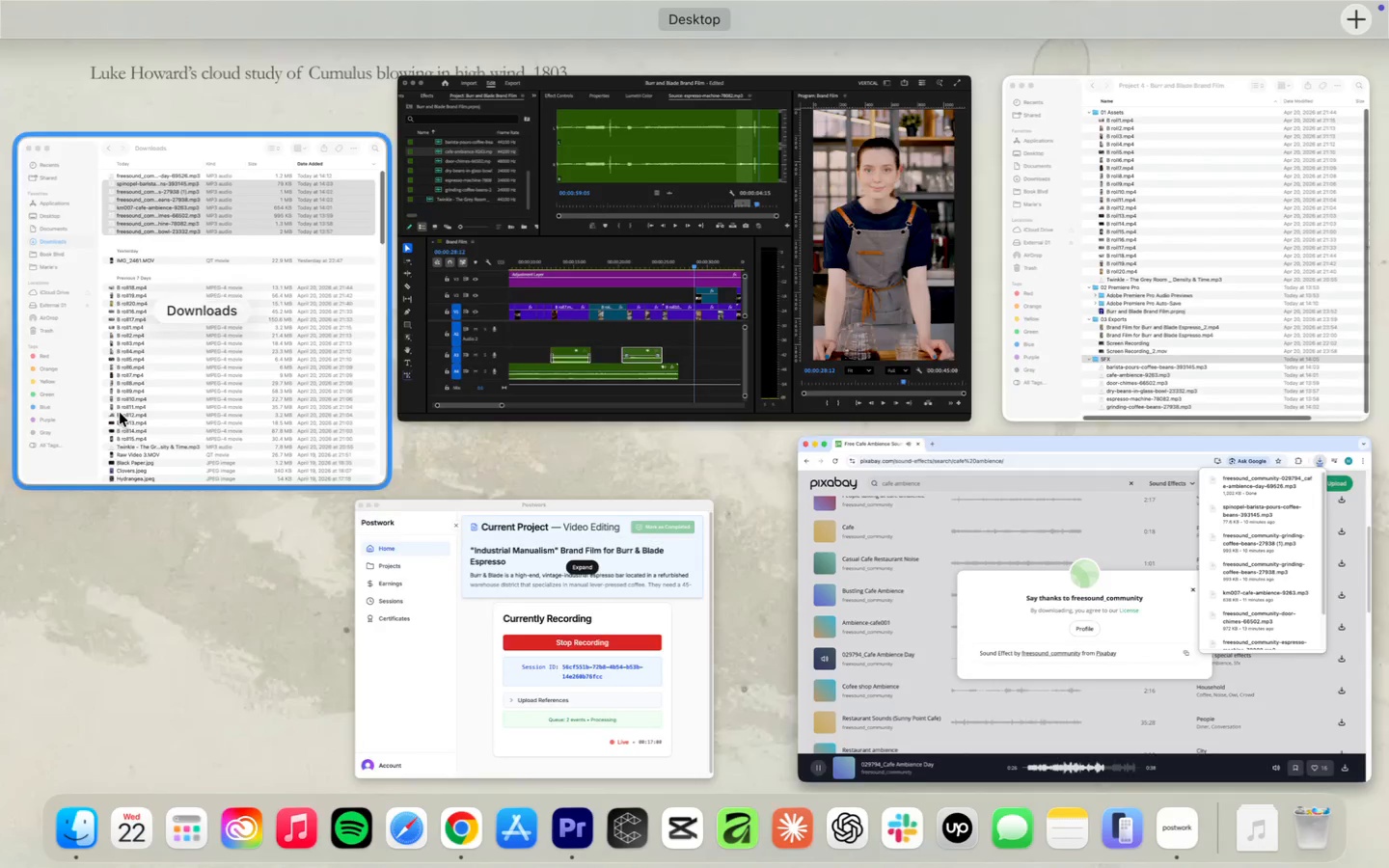 
wait(5.74)
 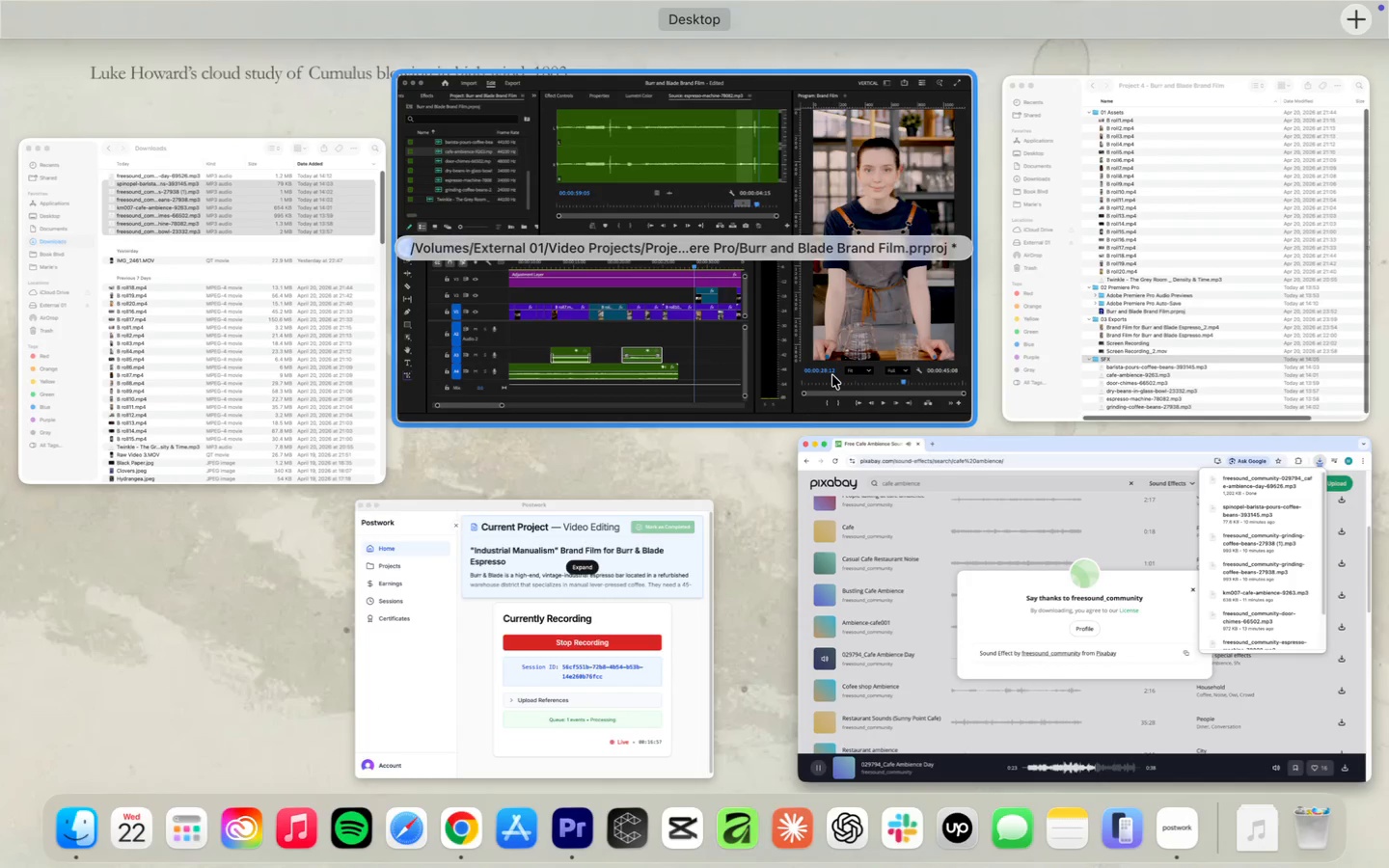 
left_click([1051, 122])
 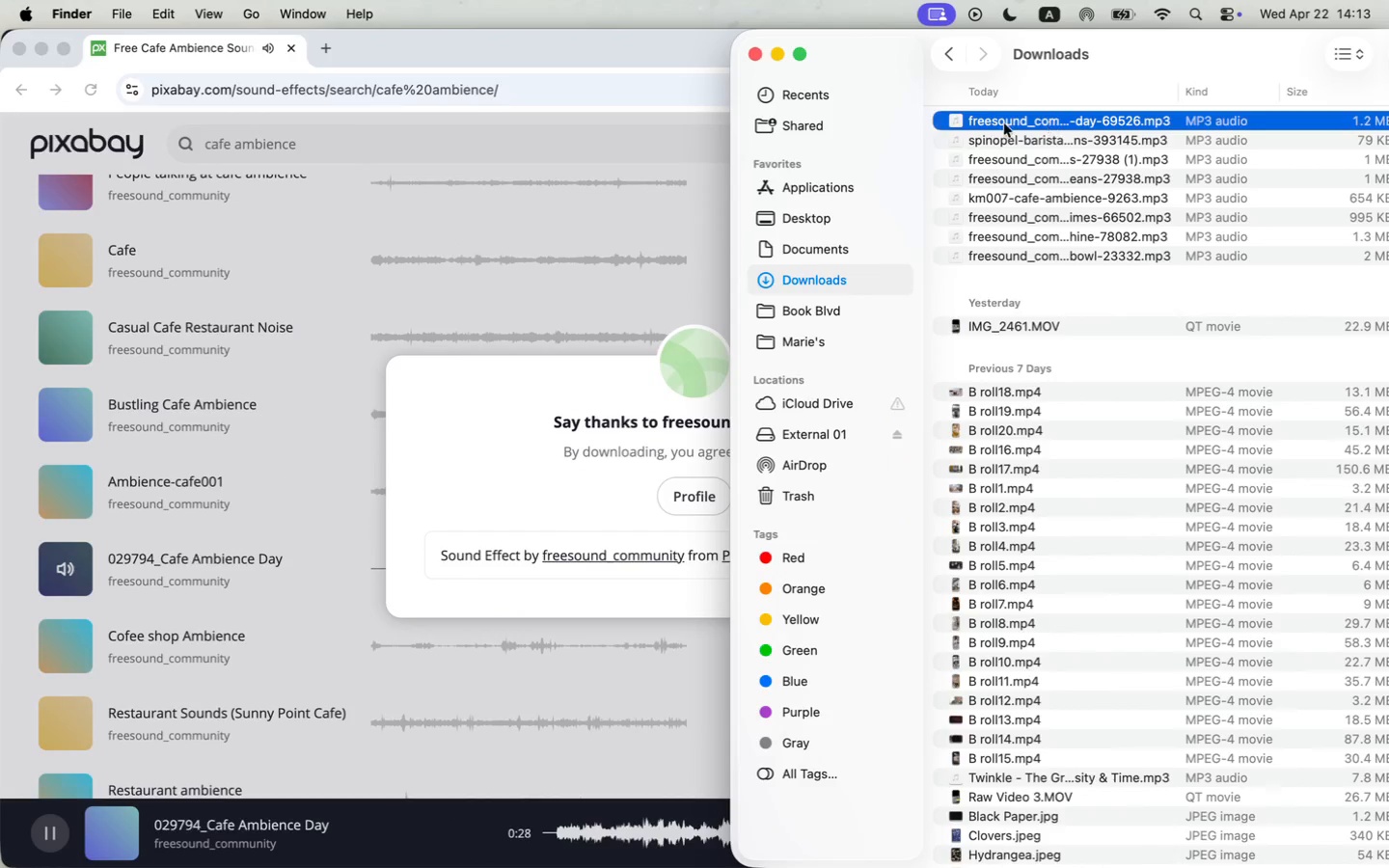 
right_click([996, 123])
 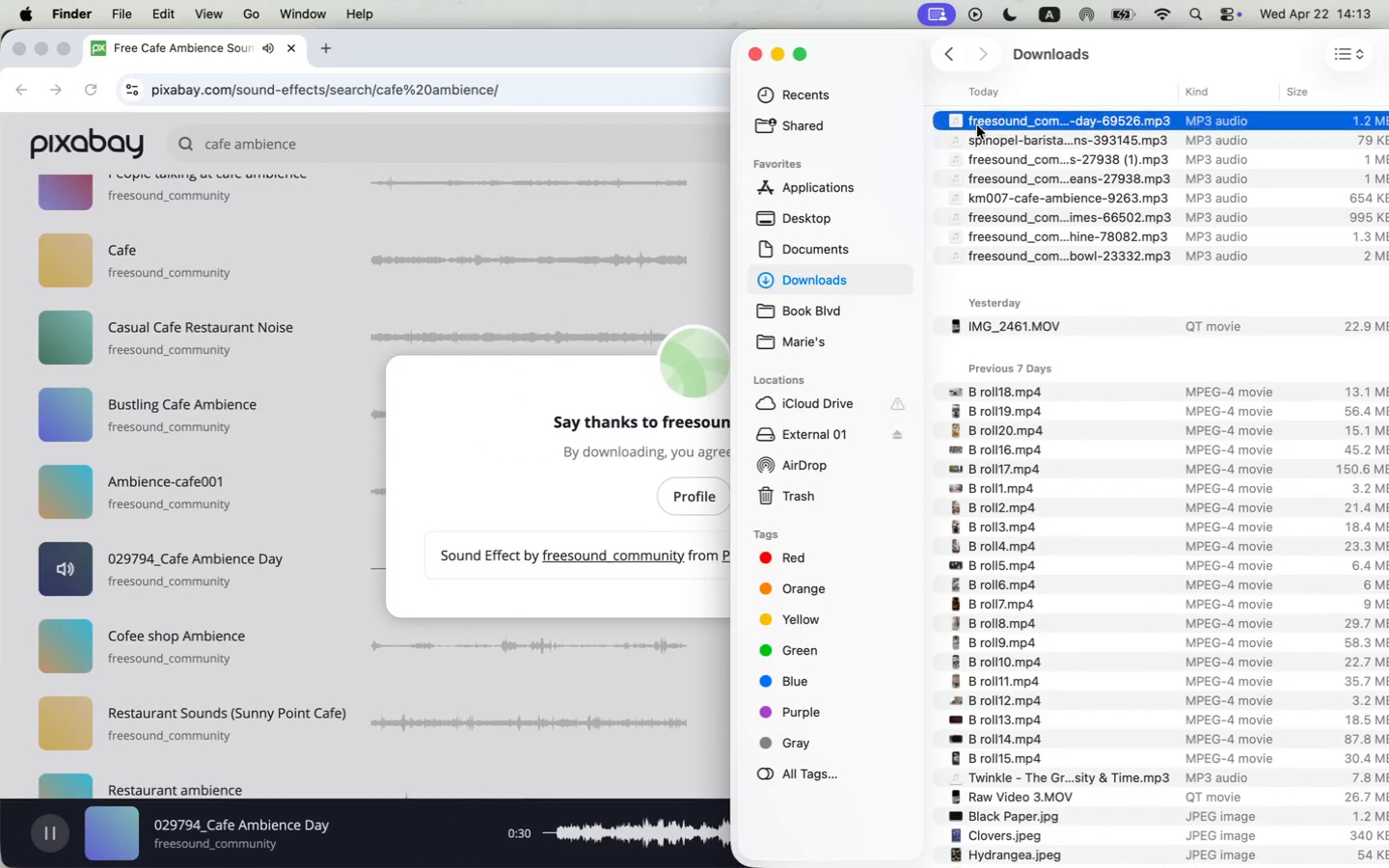 
left_click([1039, 118])
 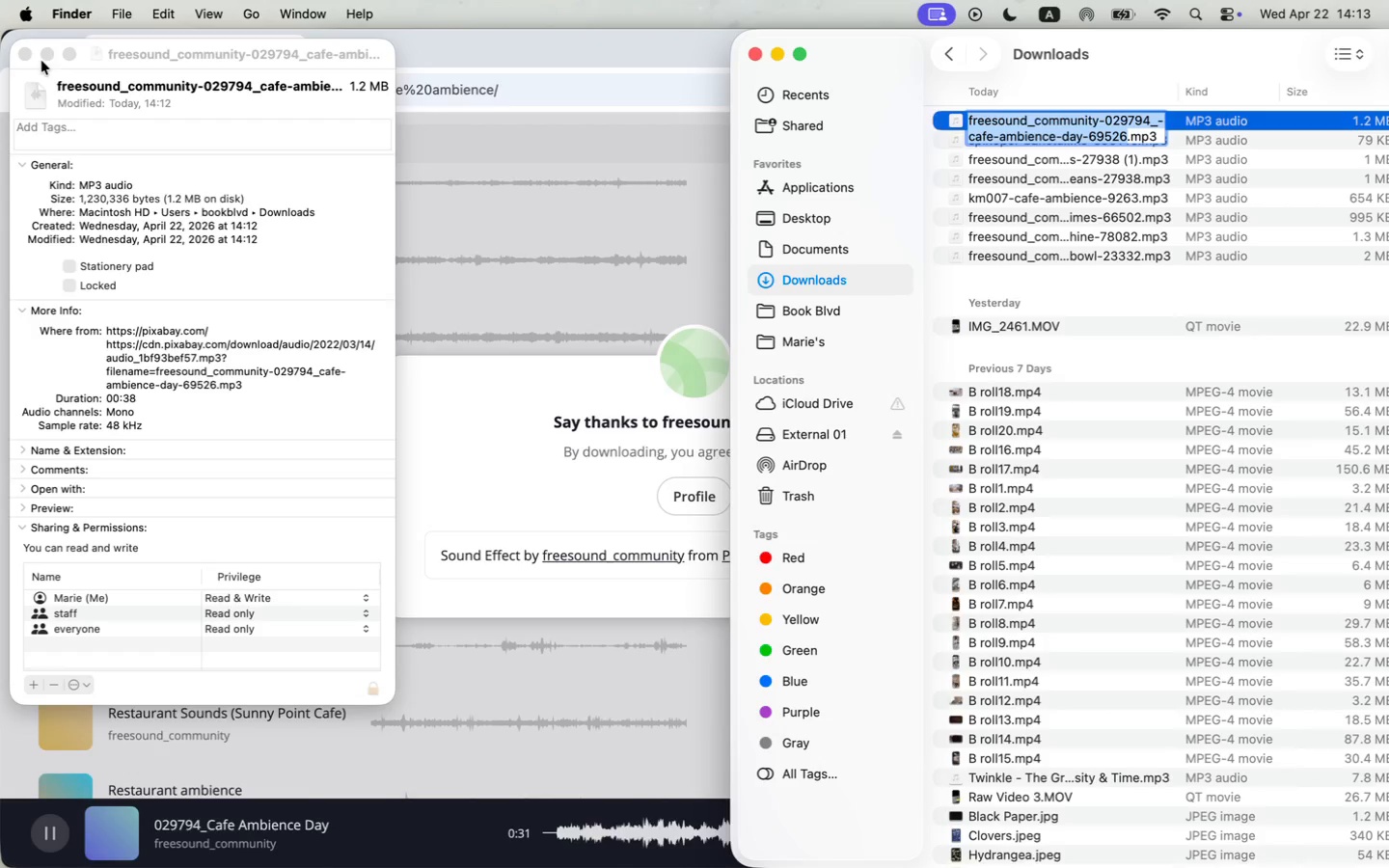 
left_click([28, 55])
 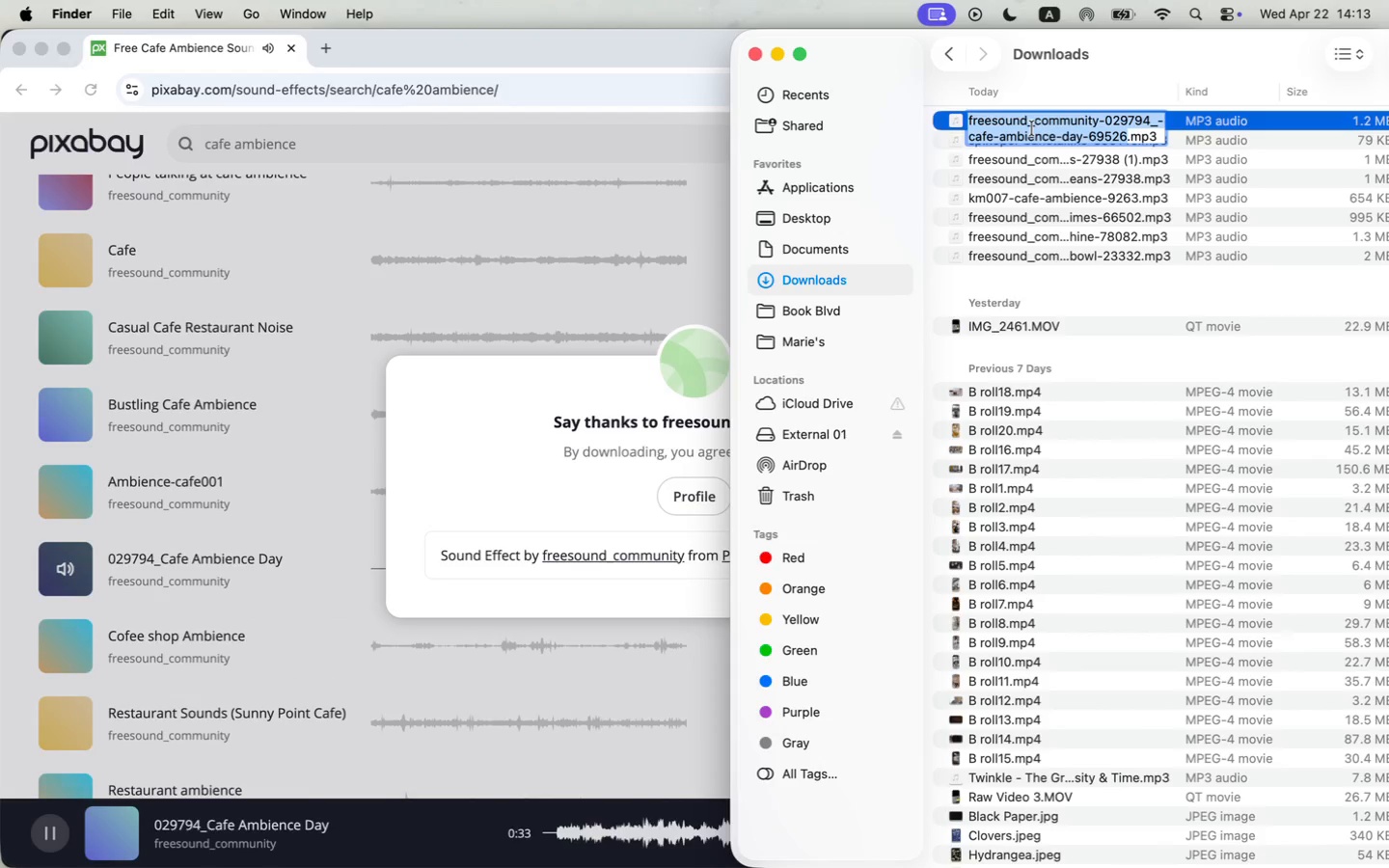 
left_click_drag(start_coordinate=[972, 133], to_coordinate=[970, 116])
 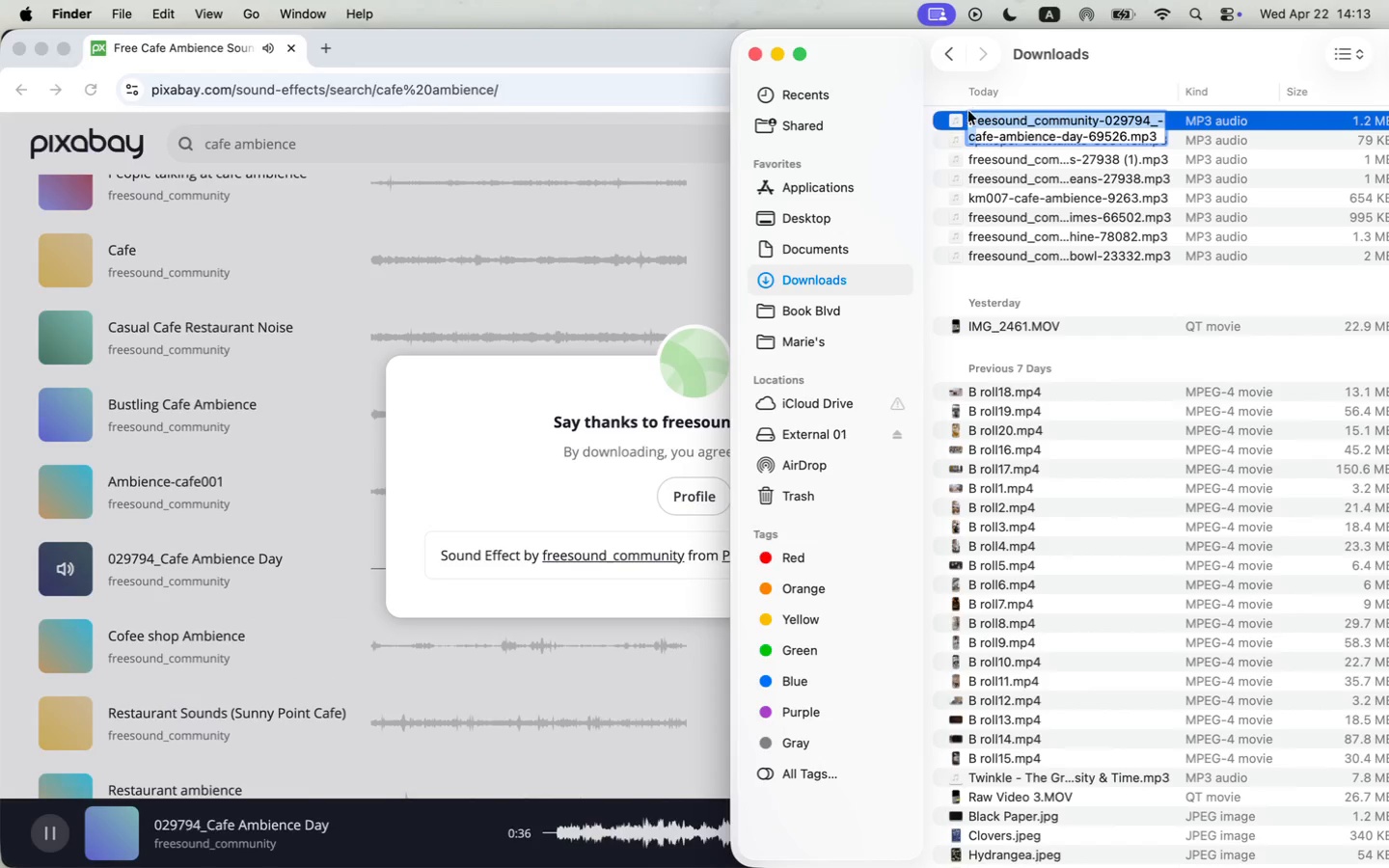 
key(C)
 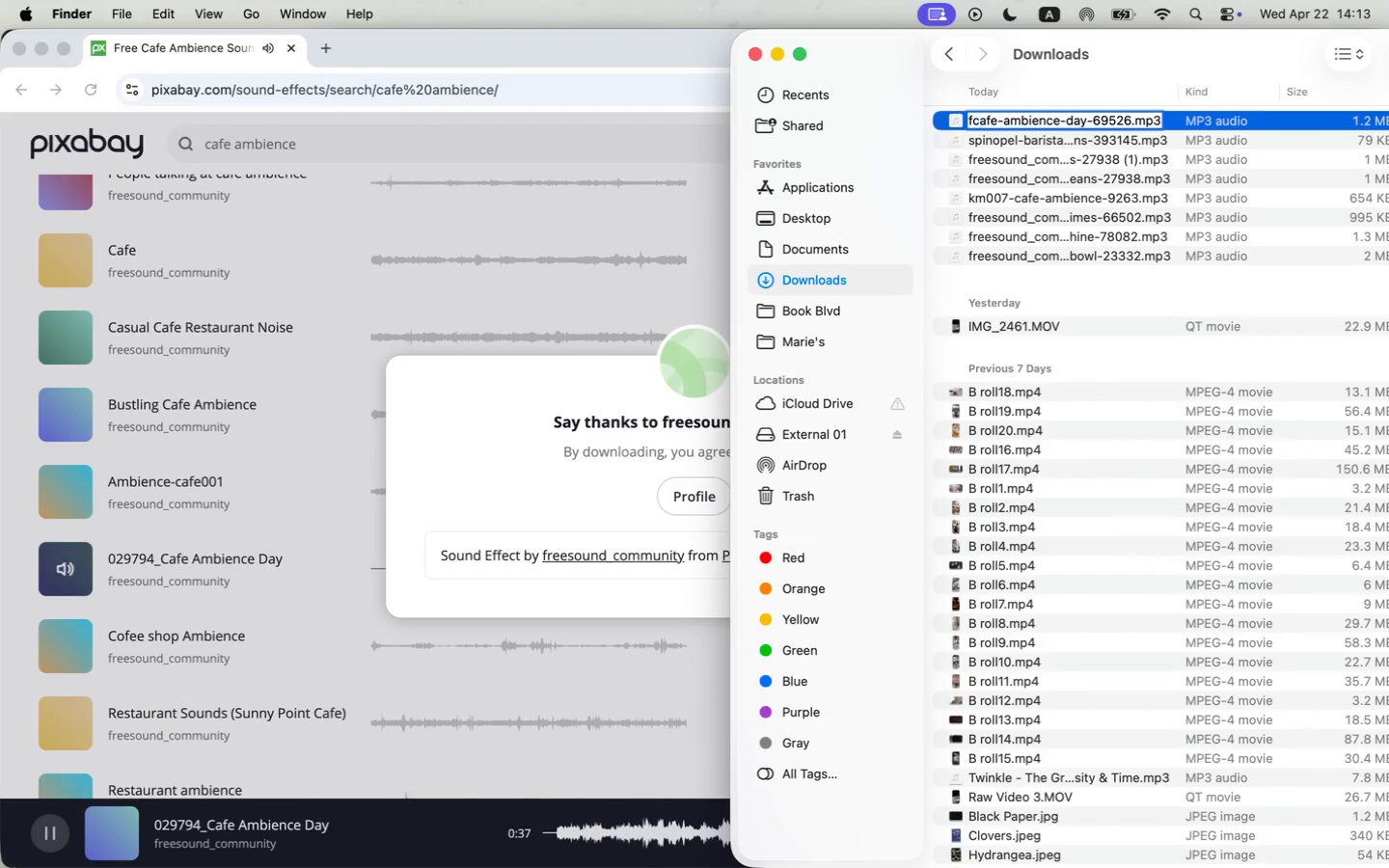 
key(Backspace)
 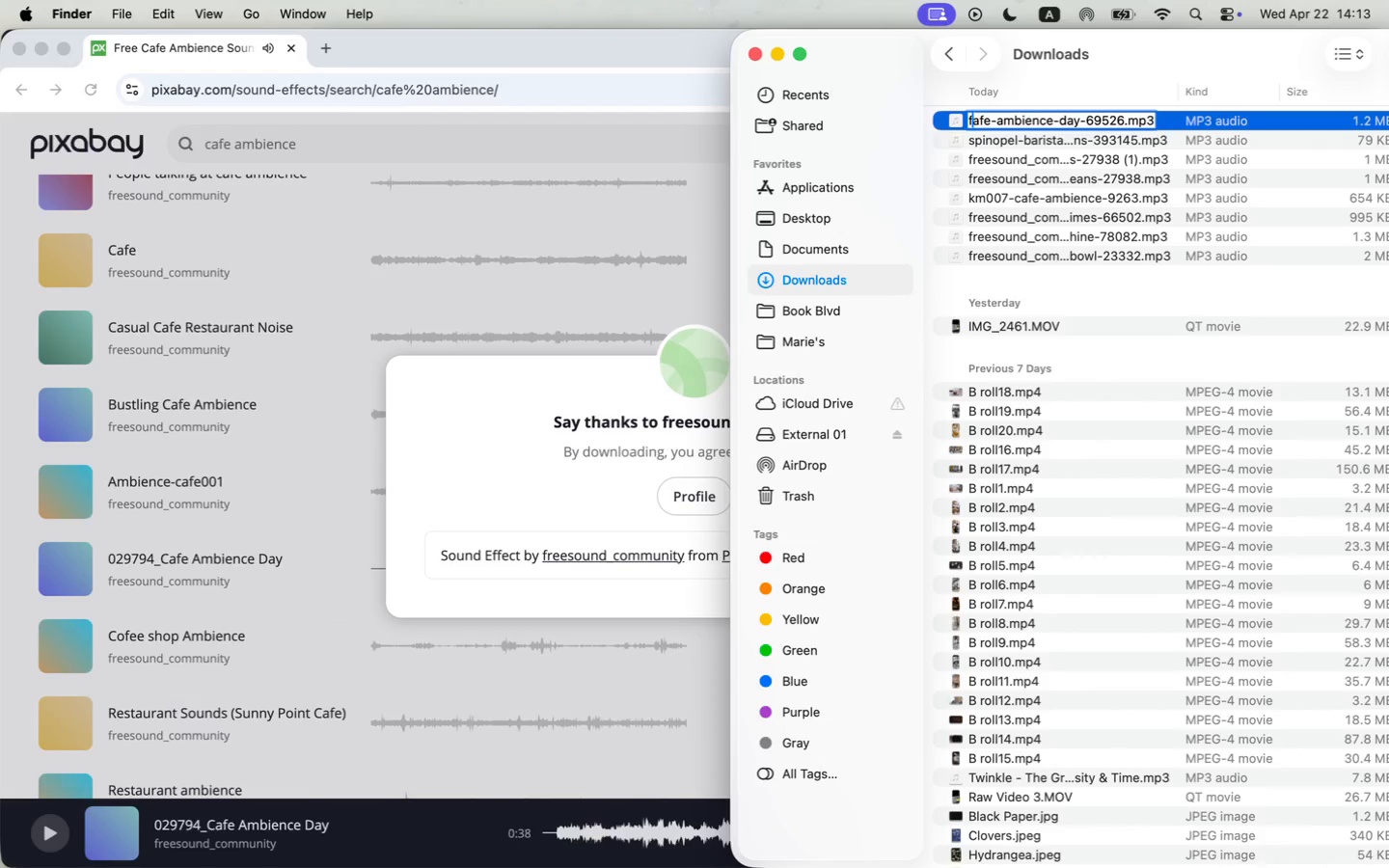 
key(Backspace)
 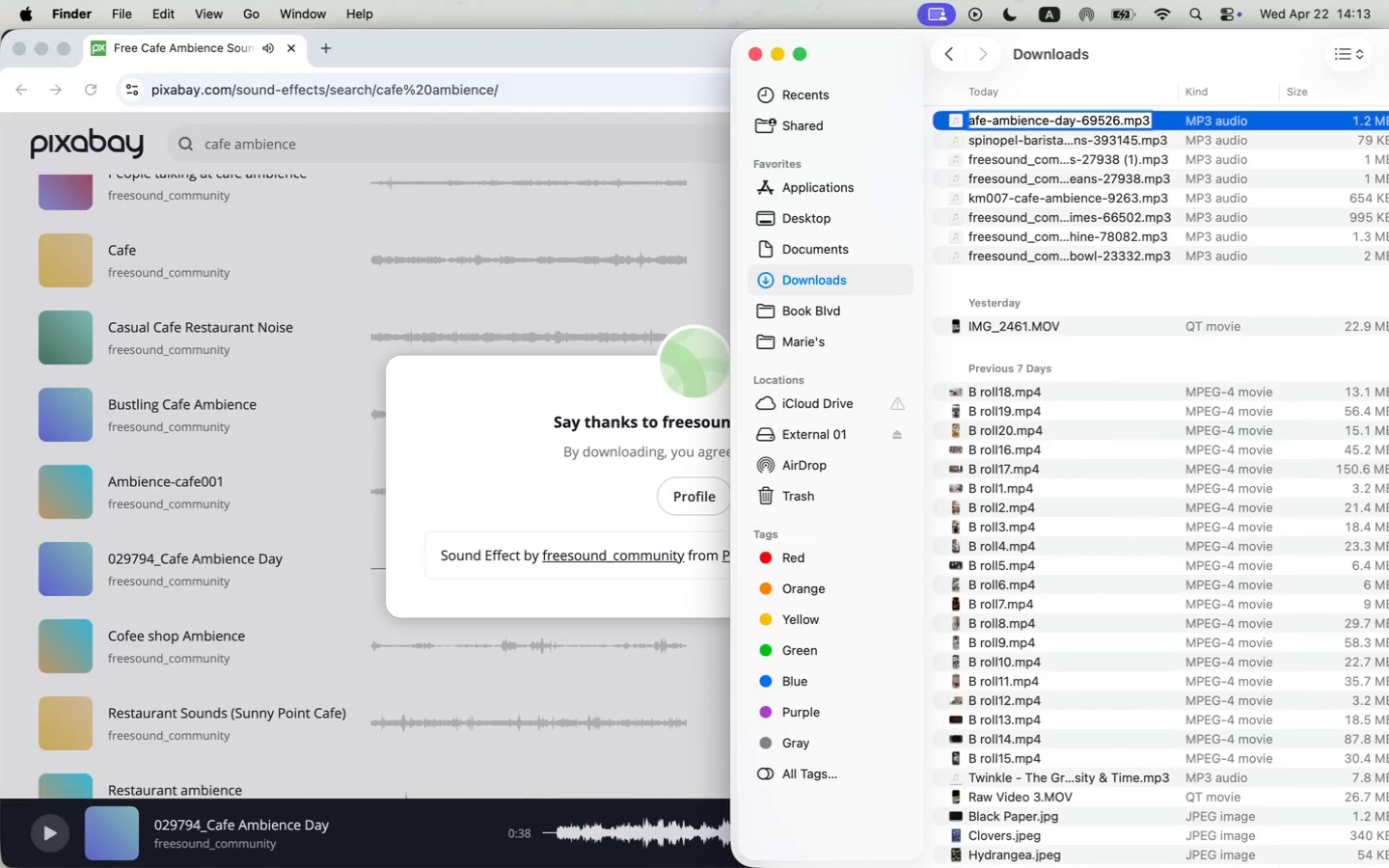 
key(C)
 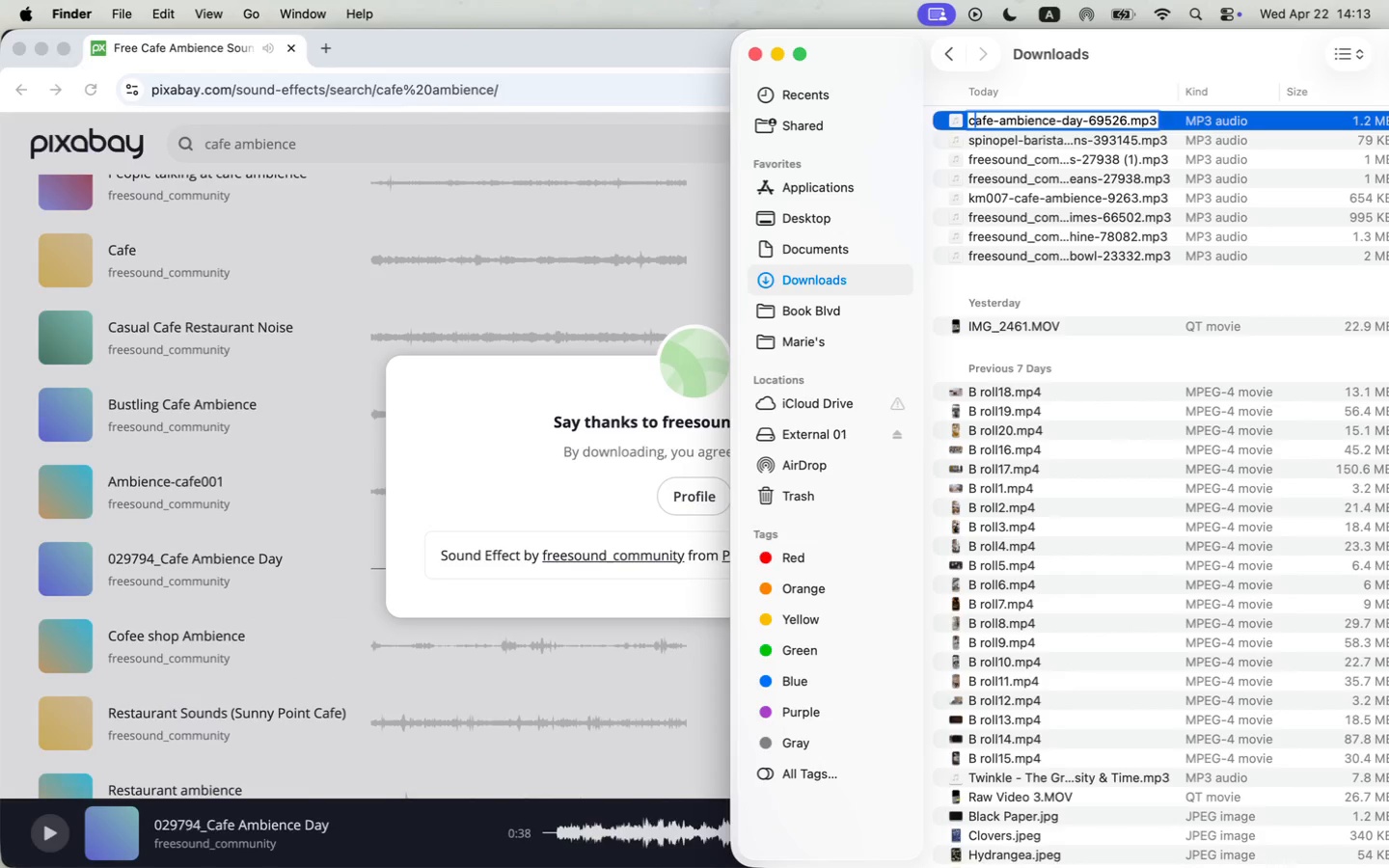 
key(Enter)
 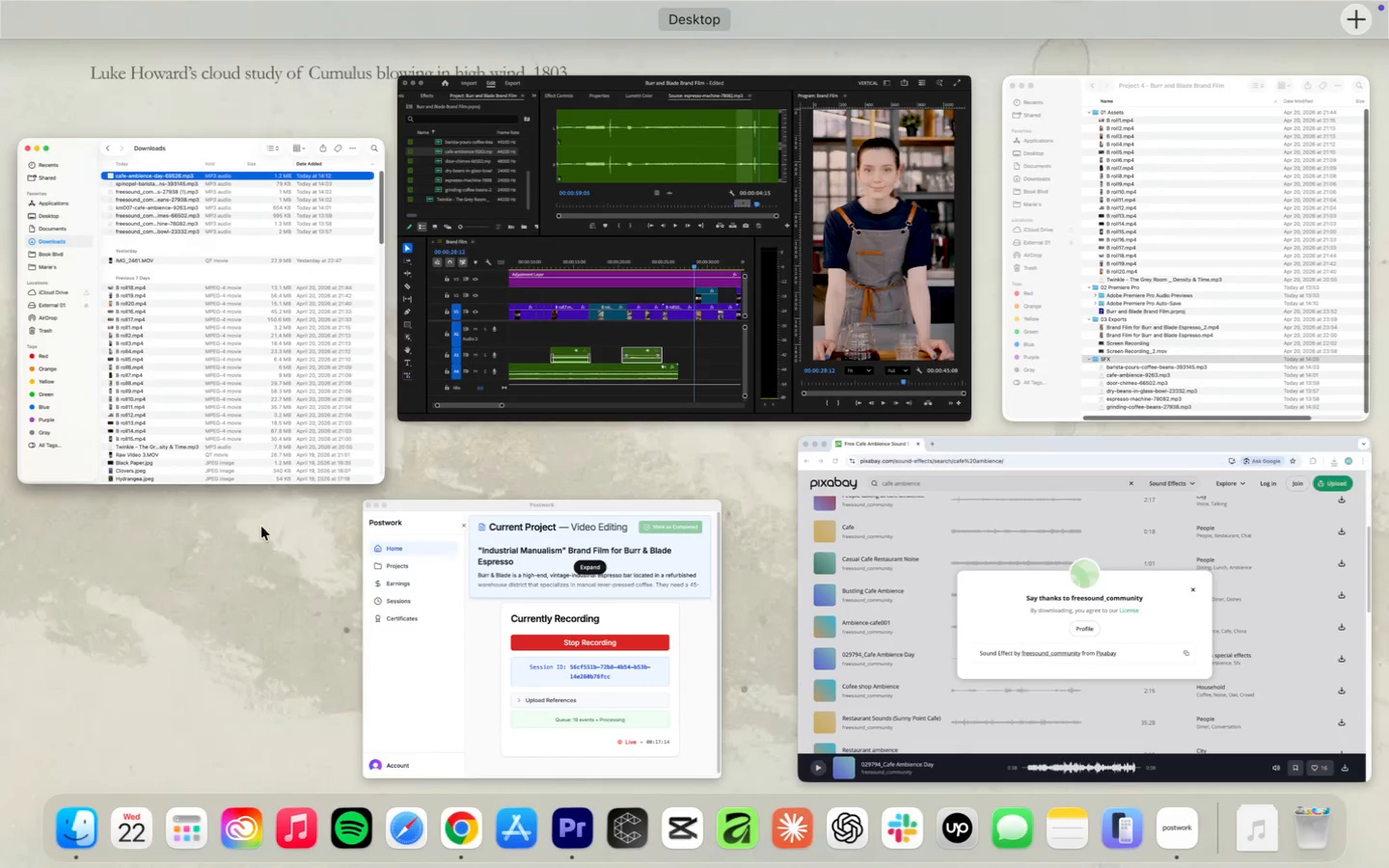 
left_click([328, 372])
 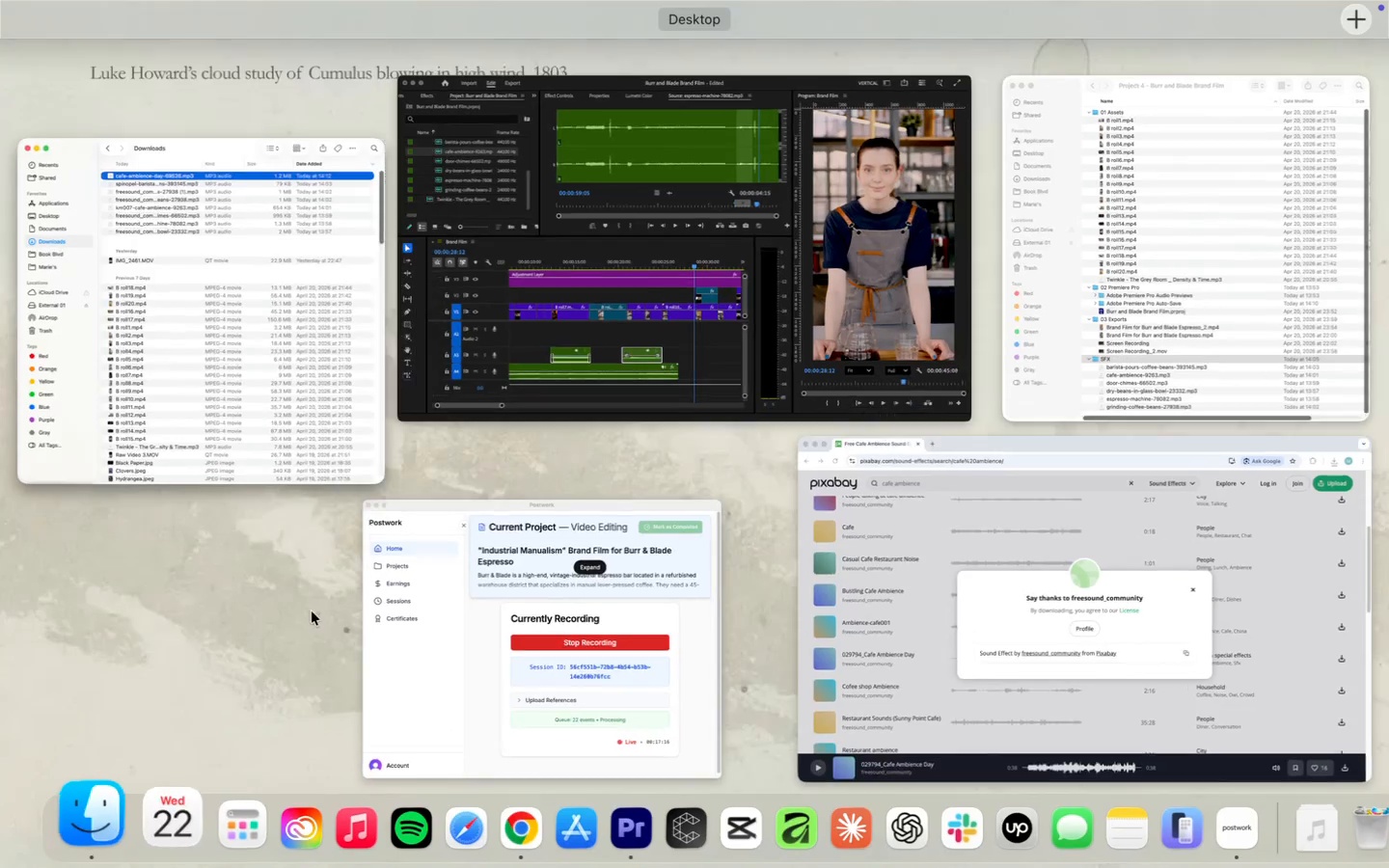 
left_click([1026, 309])
 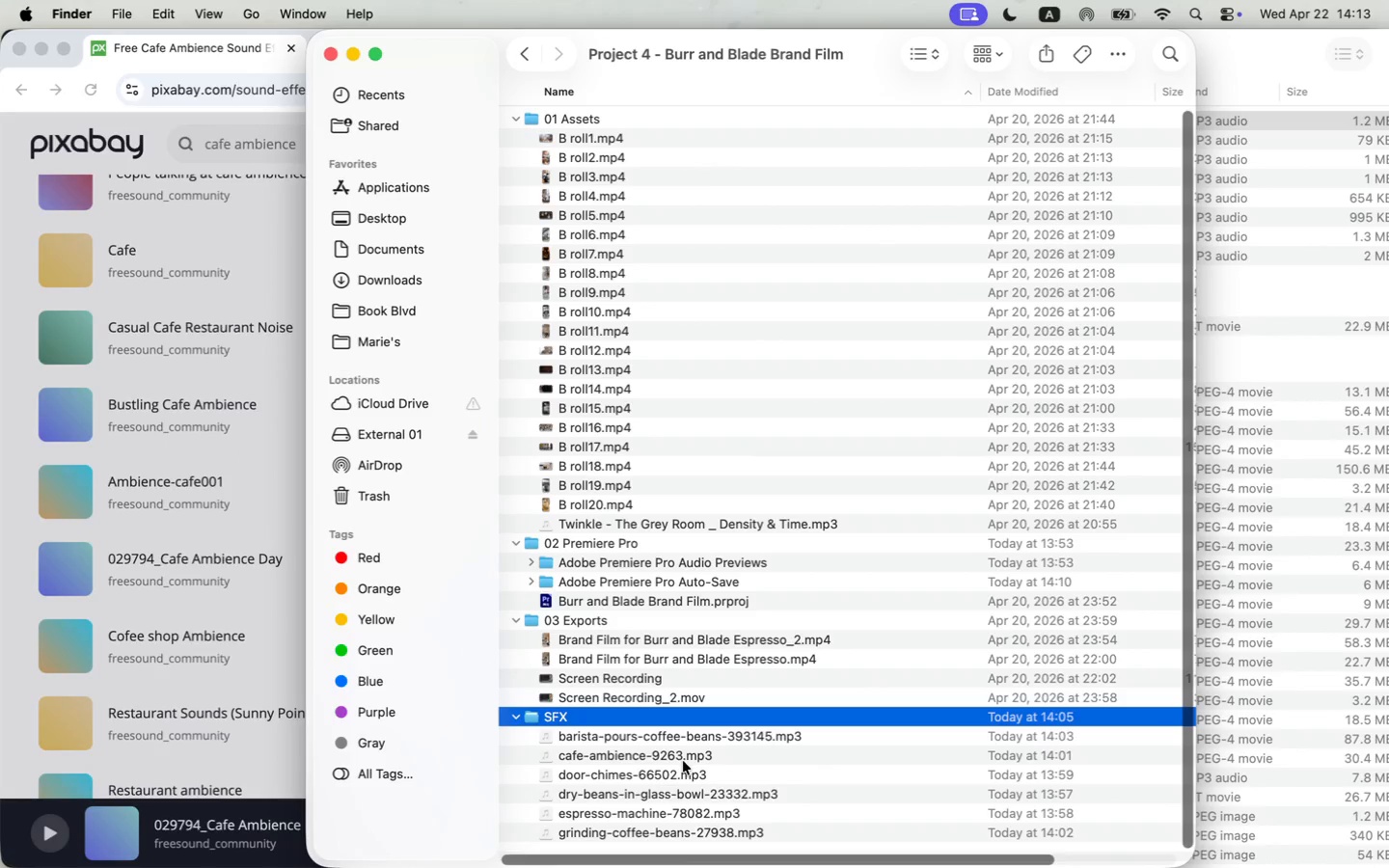 
left_click_drag(start_coordinate=[1257, 120], to_coordinate=[687, 757])
 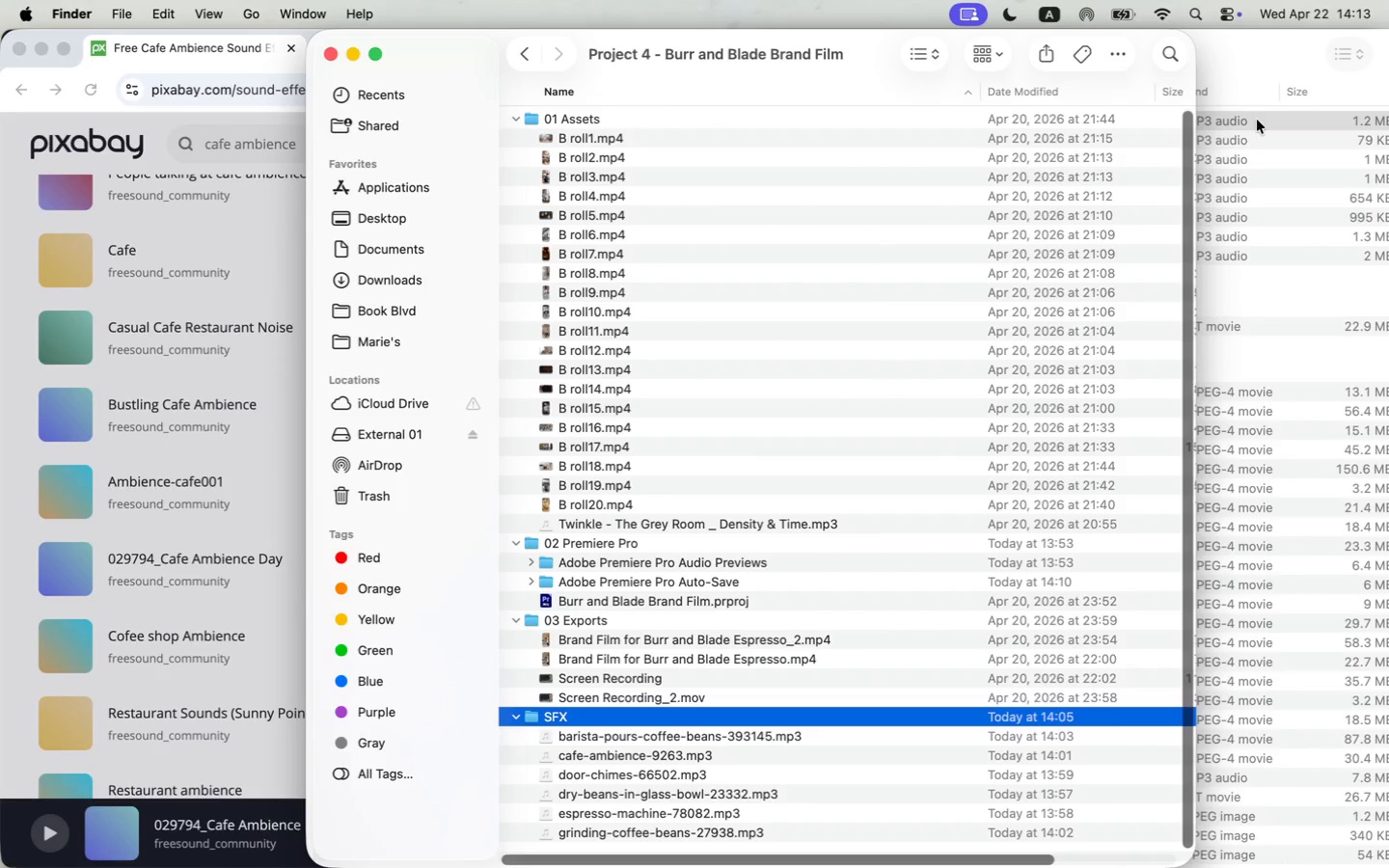 
left_click([594, 778])
 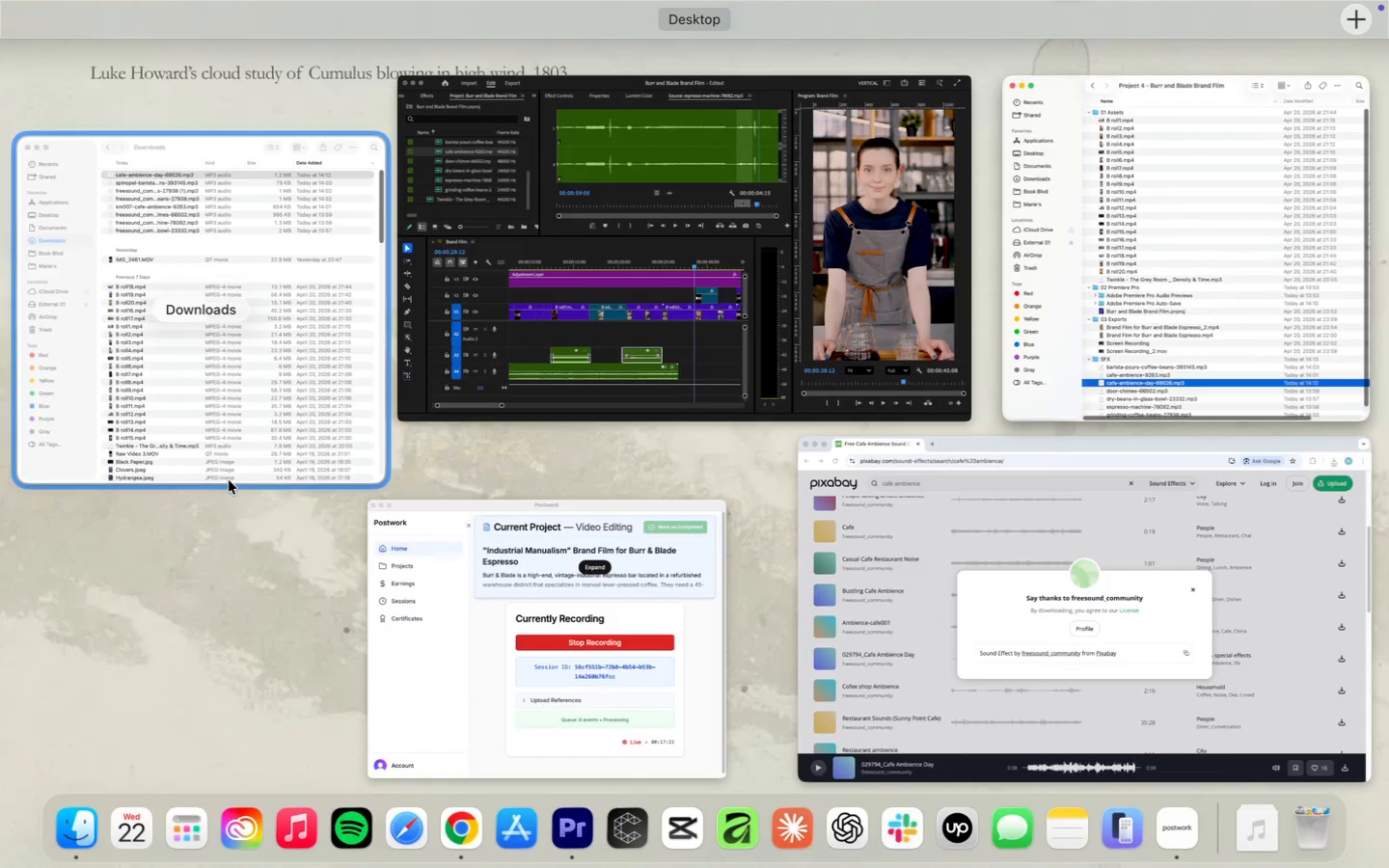 
left_click([519, 343])
 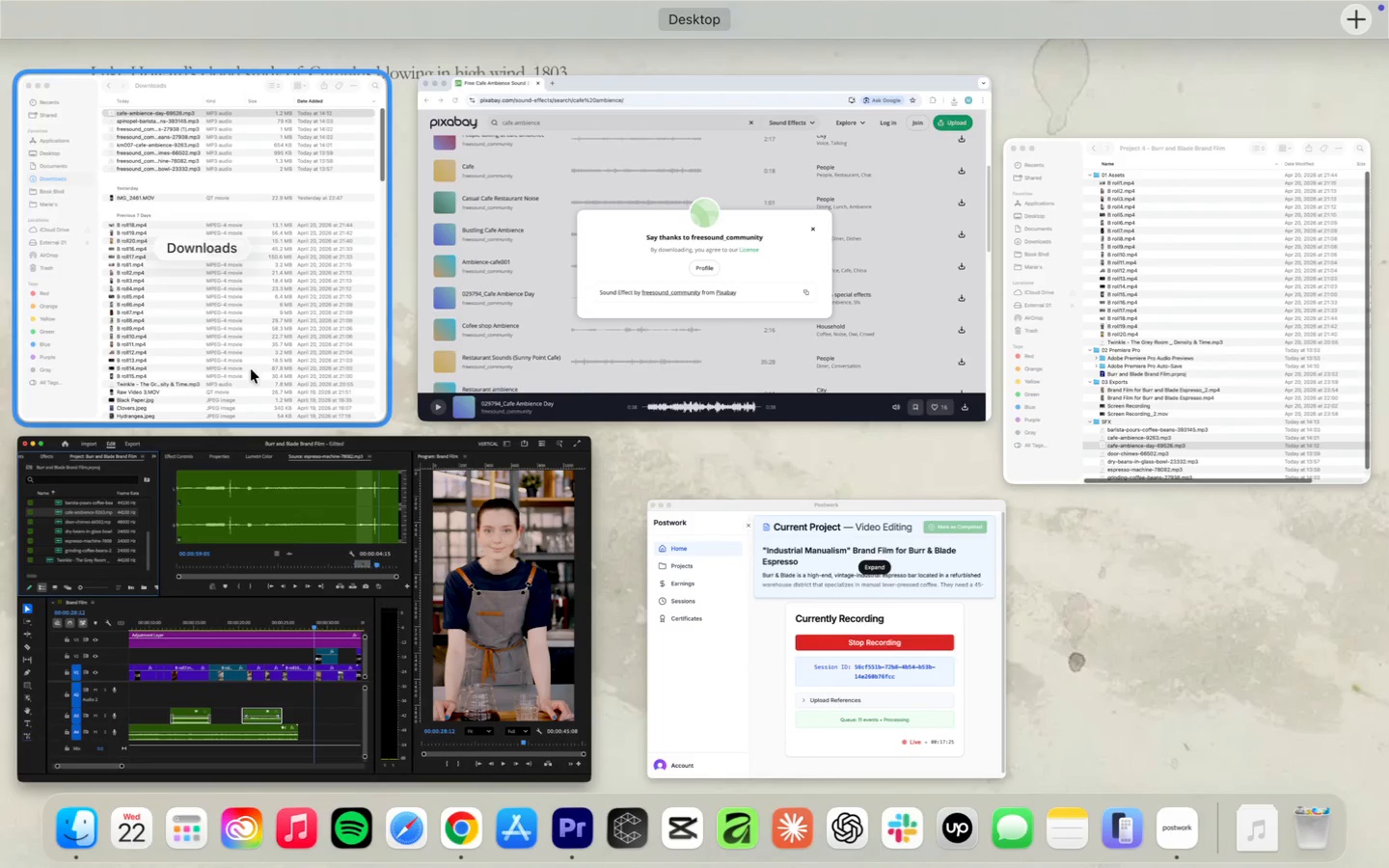 
left_click([1136, 332])
 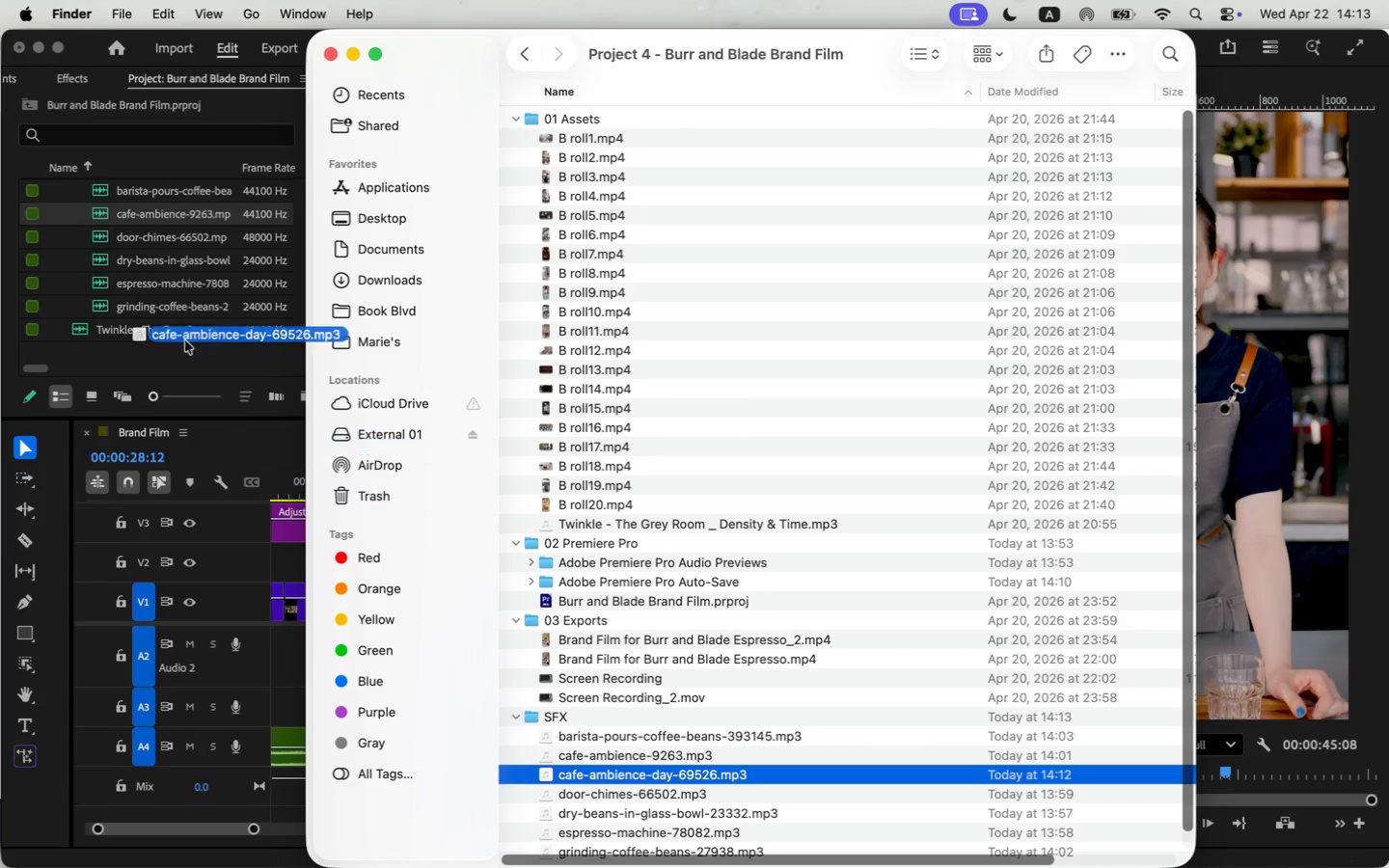 
left_click_drag(start_coordinate=[591, 781], to_coordinate=[150, 275])
 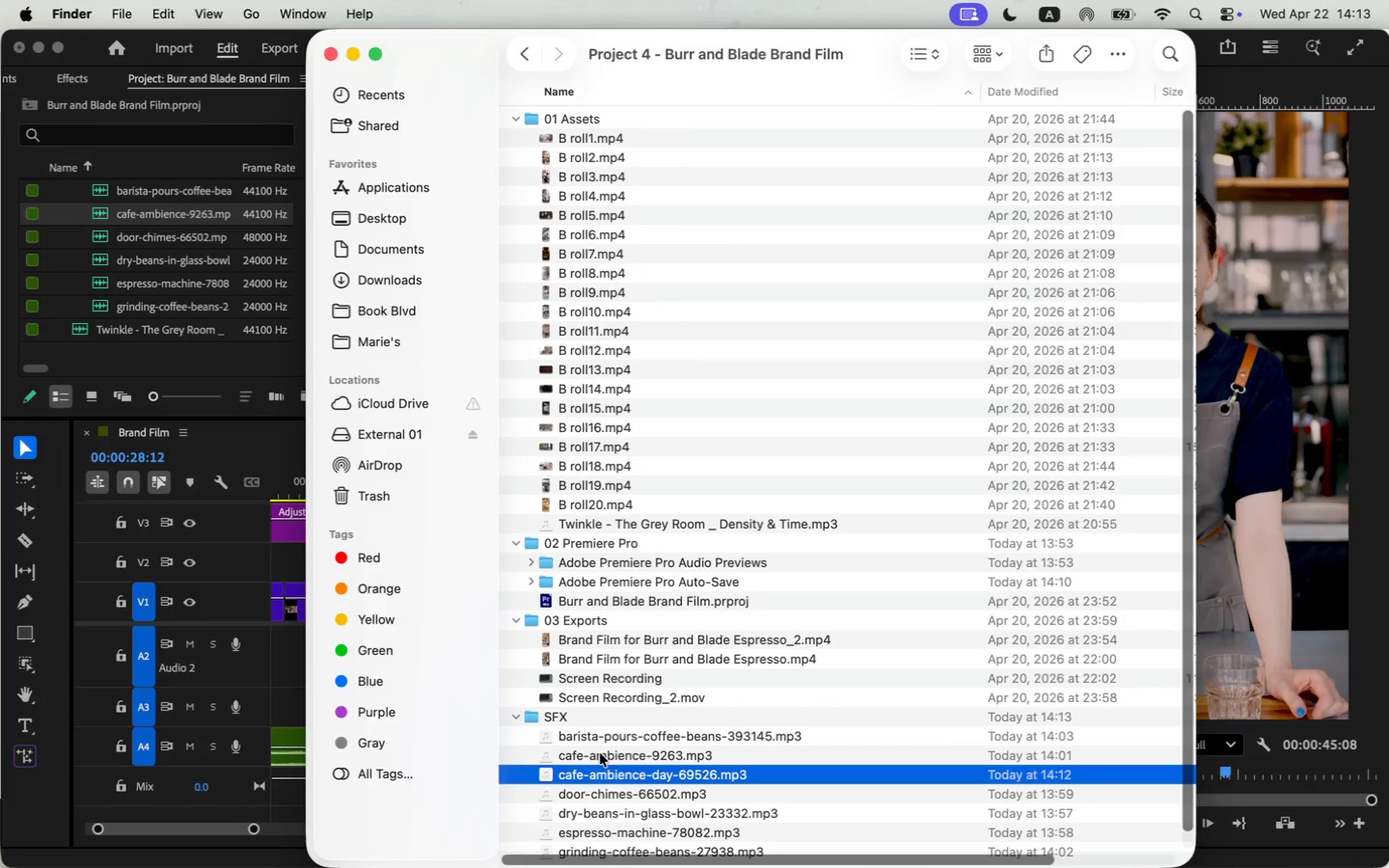 
double_click([94, 231])
 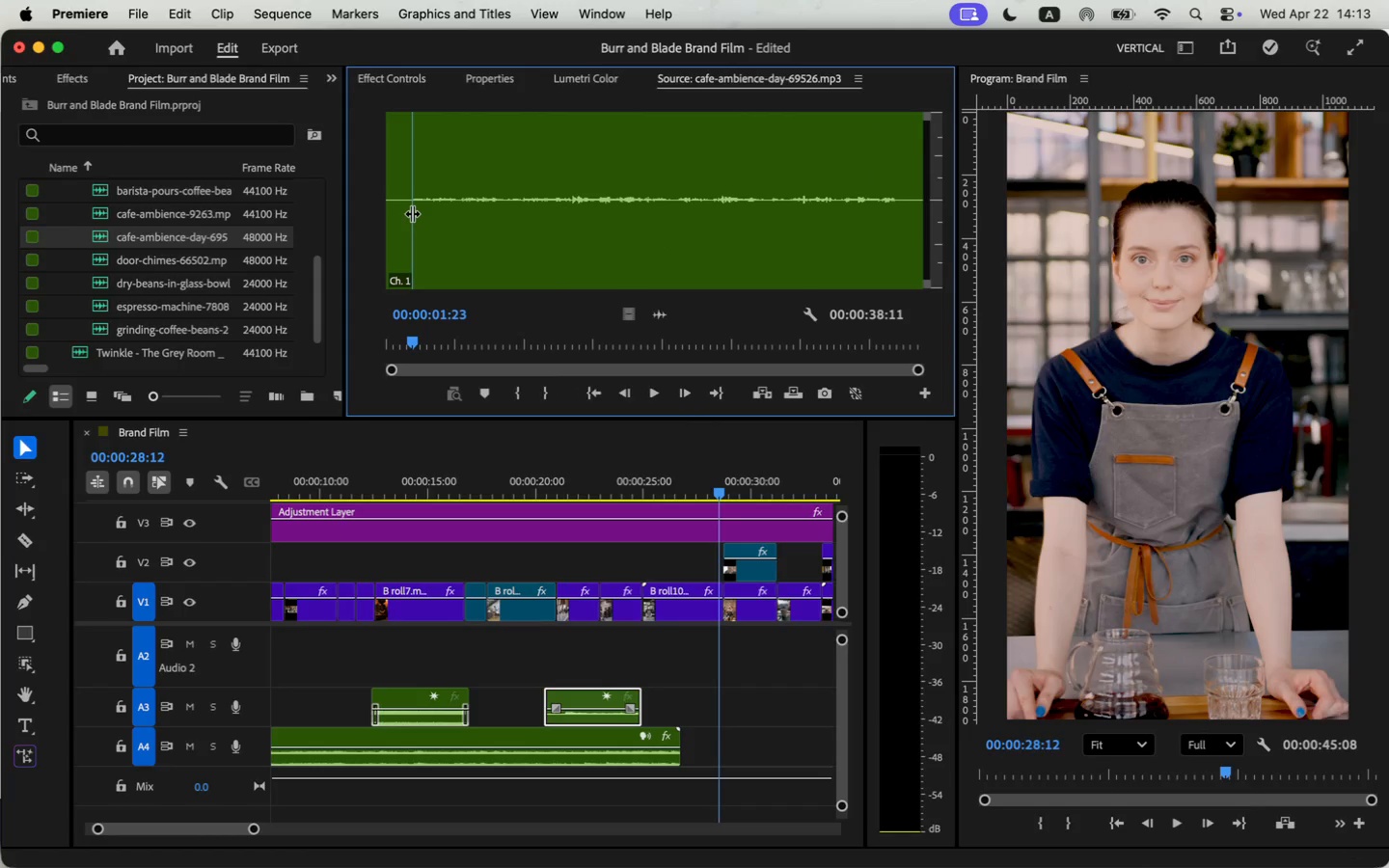 
left_click_drag(start_coordinate=[488, 187], to_coordinate=[413, 215])
 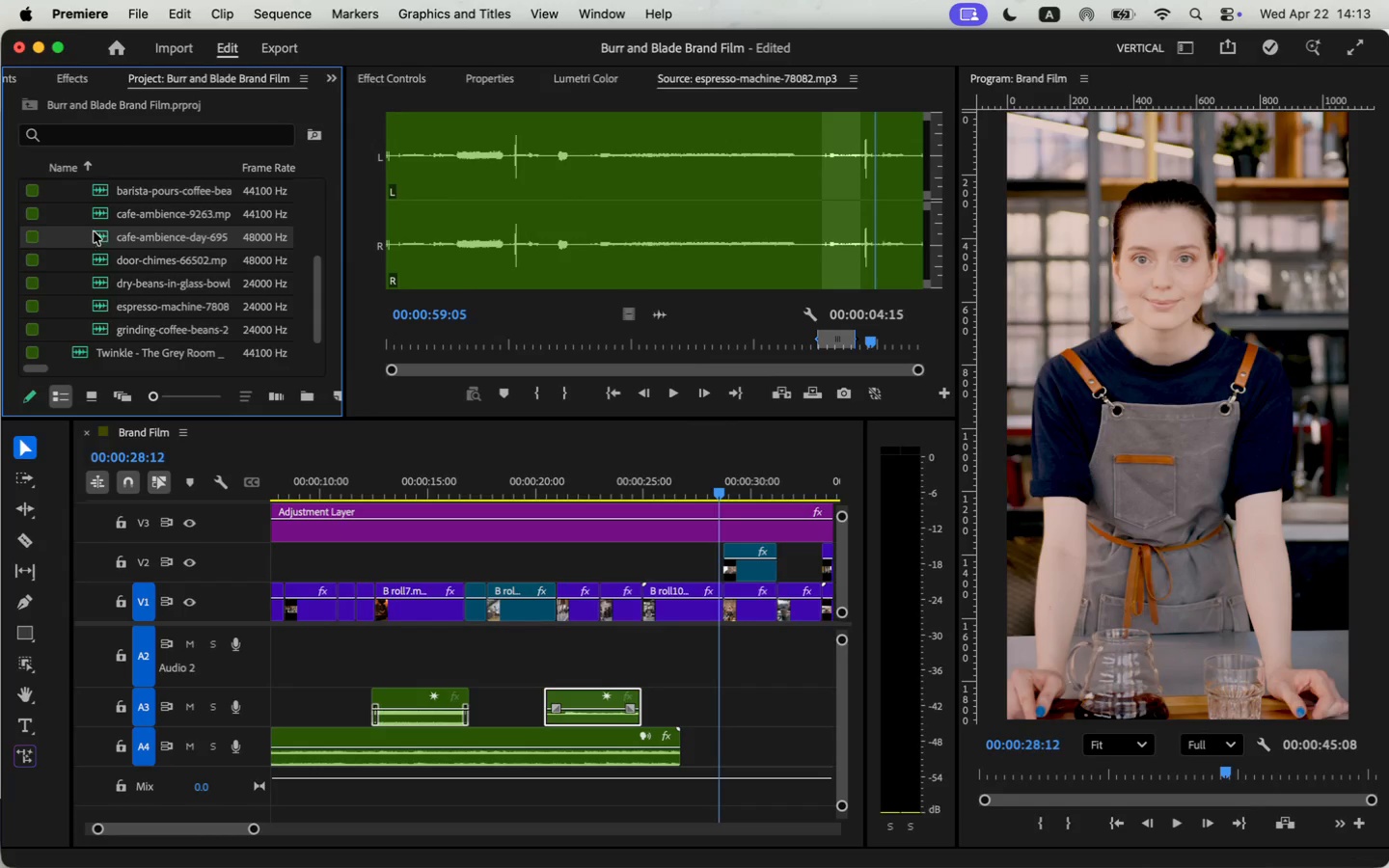 
key(I)
 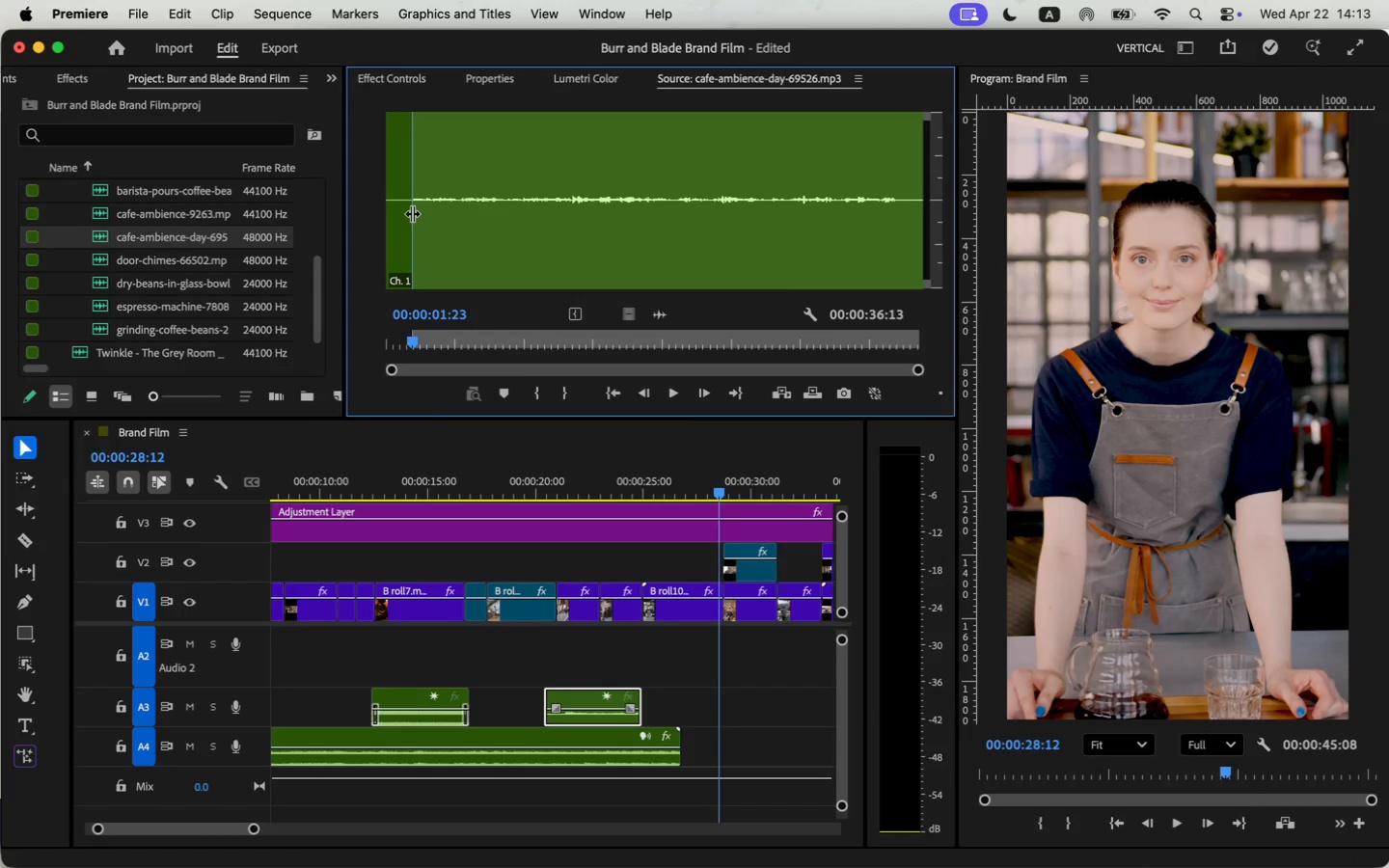 
key(Space)
 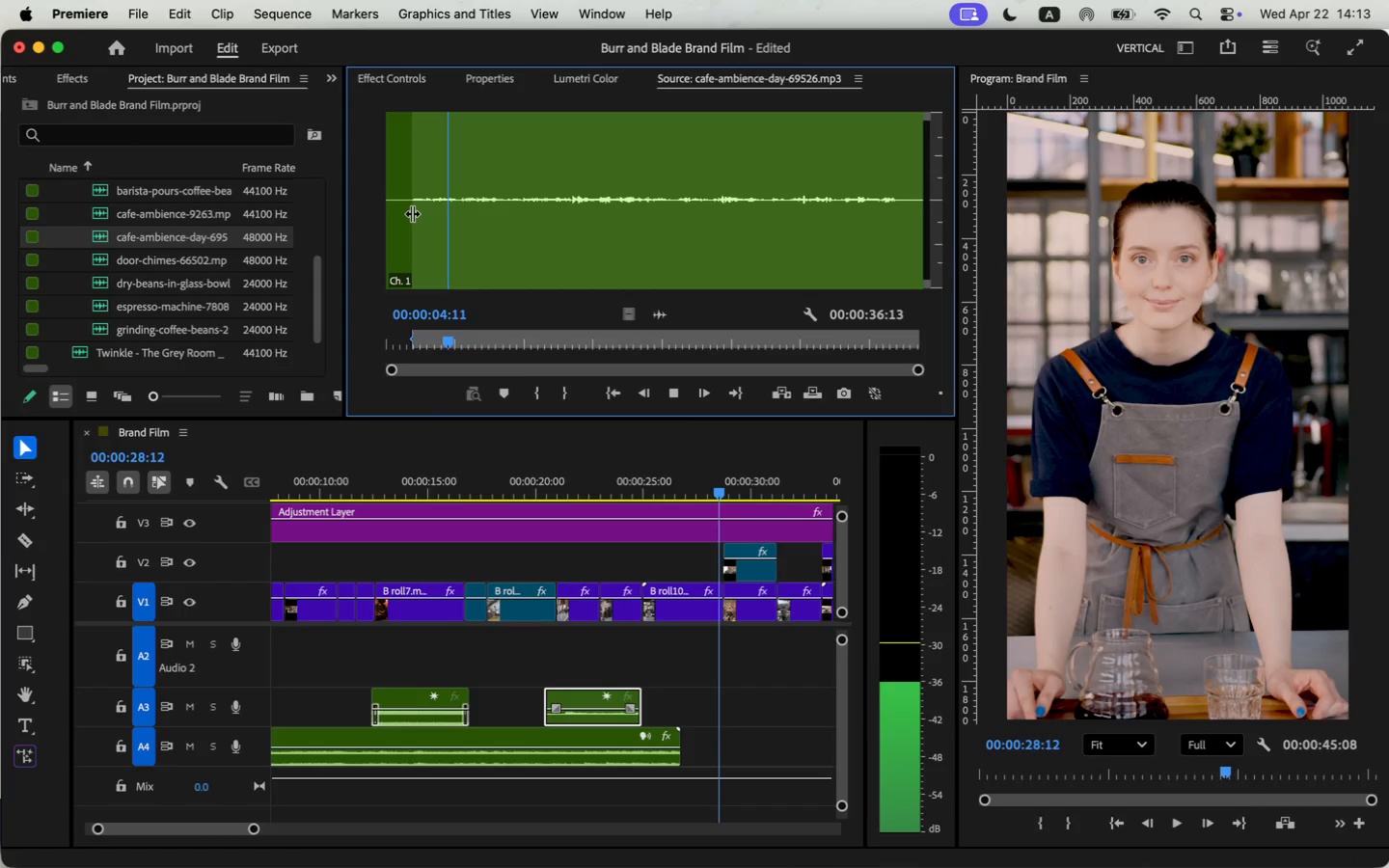 
key(Space)
 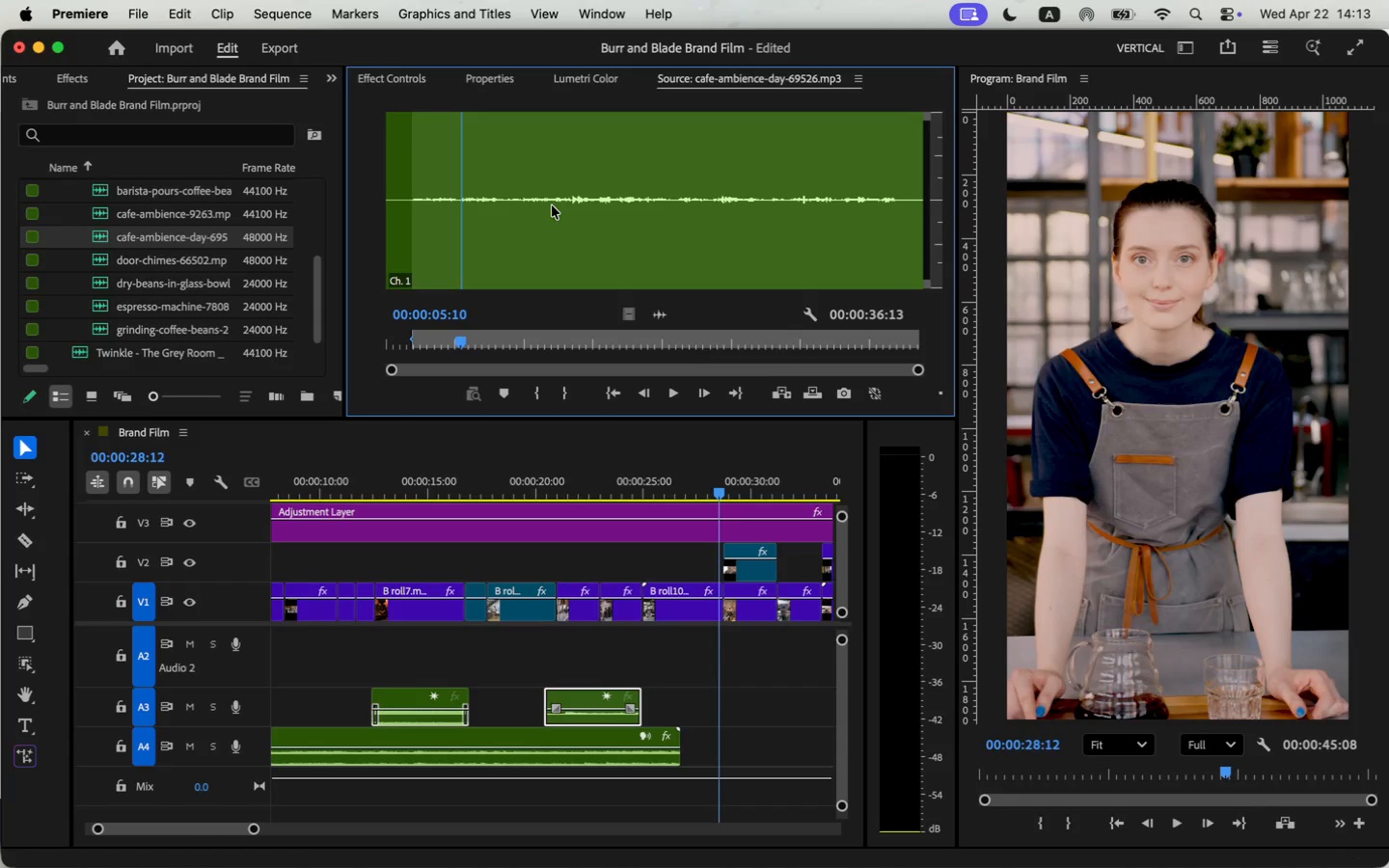 
left_click([554, 203])
 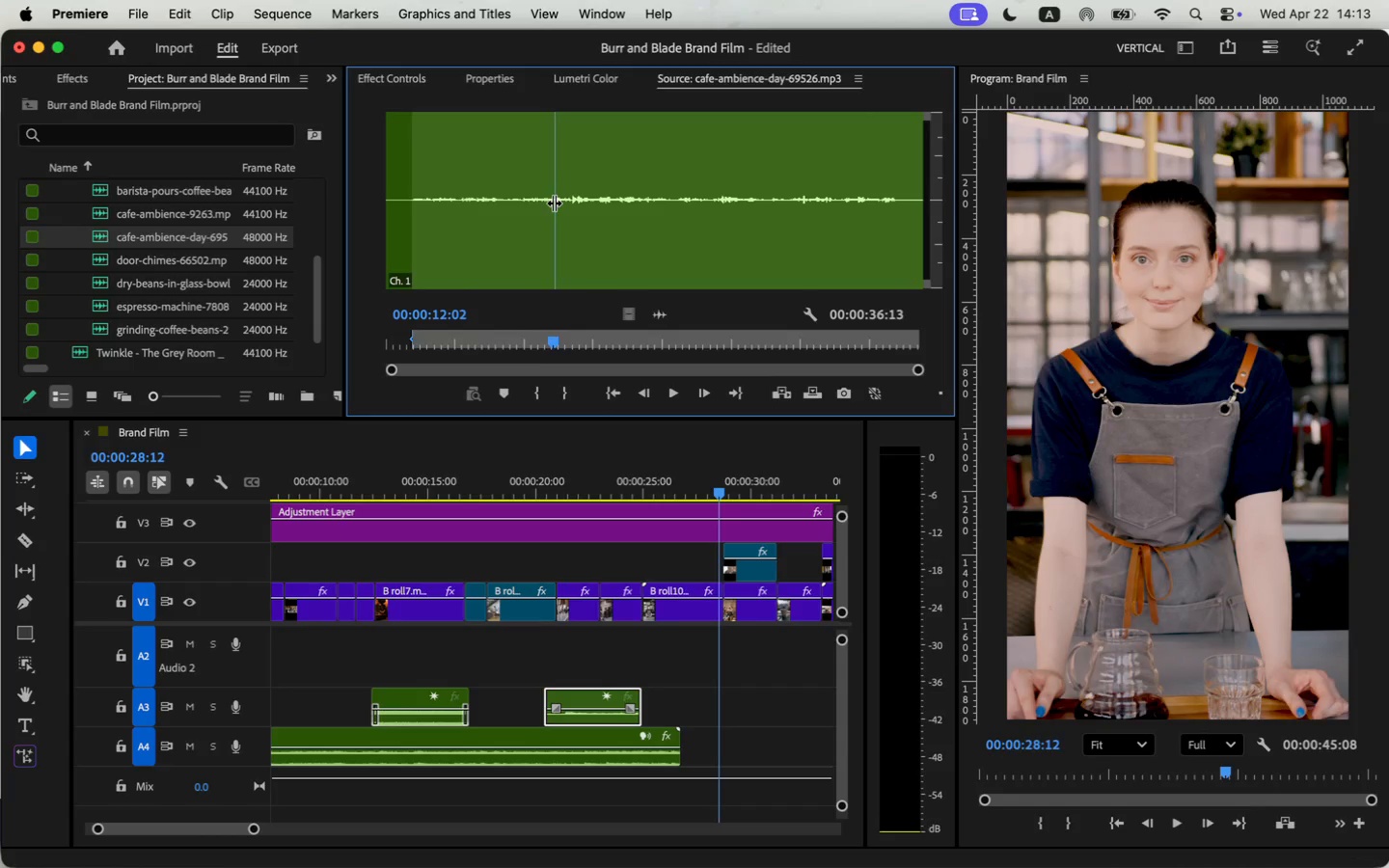 
key(I)
 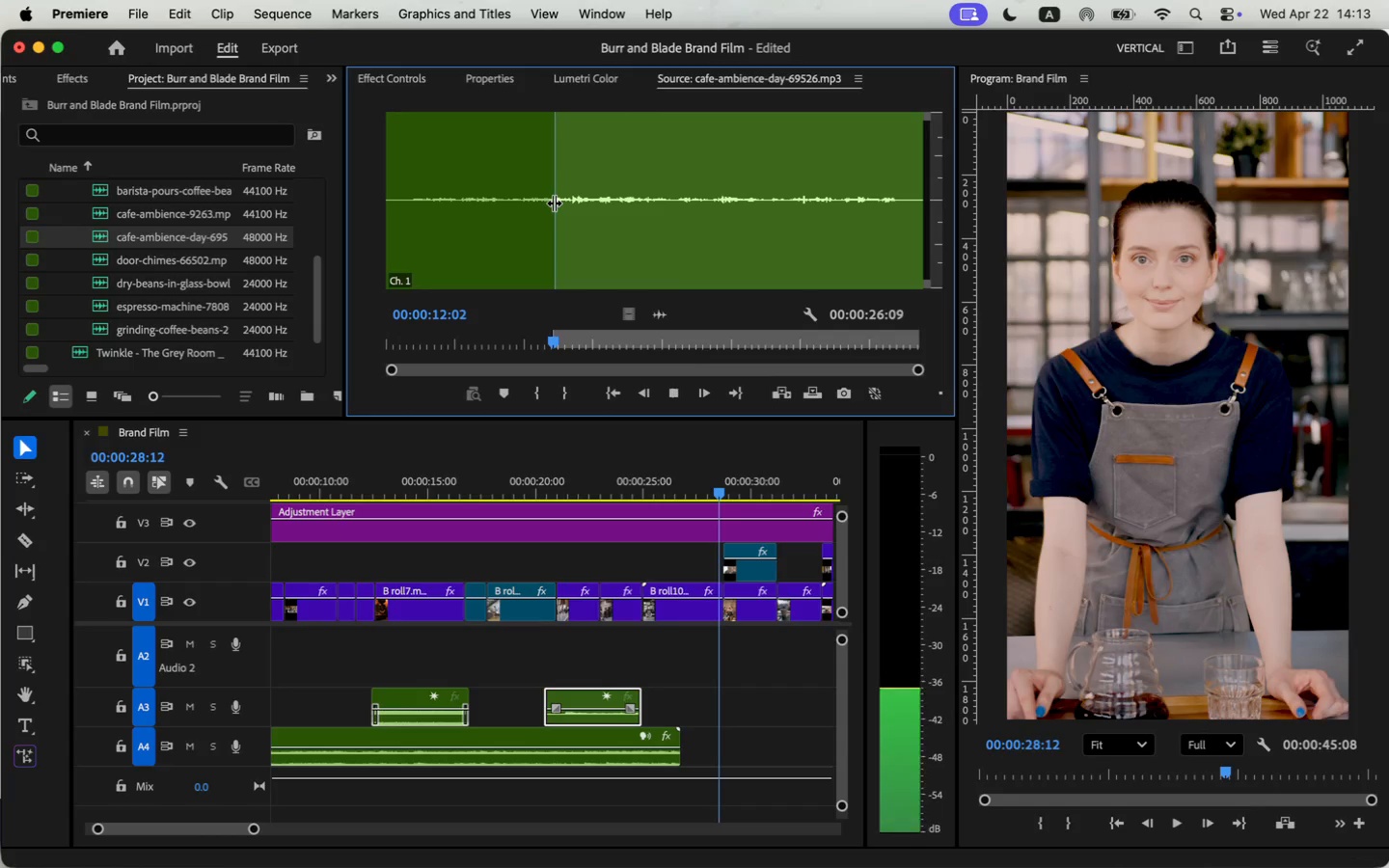 
key(Space)
 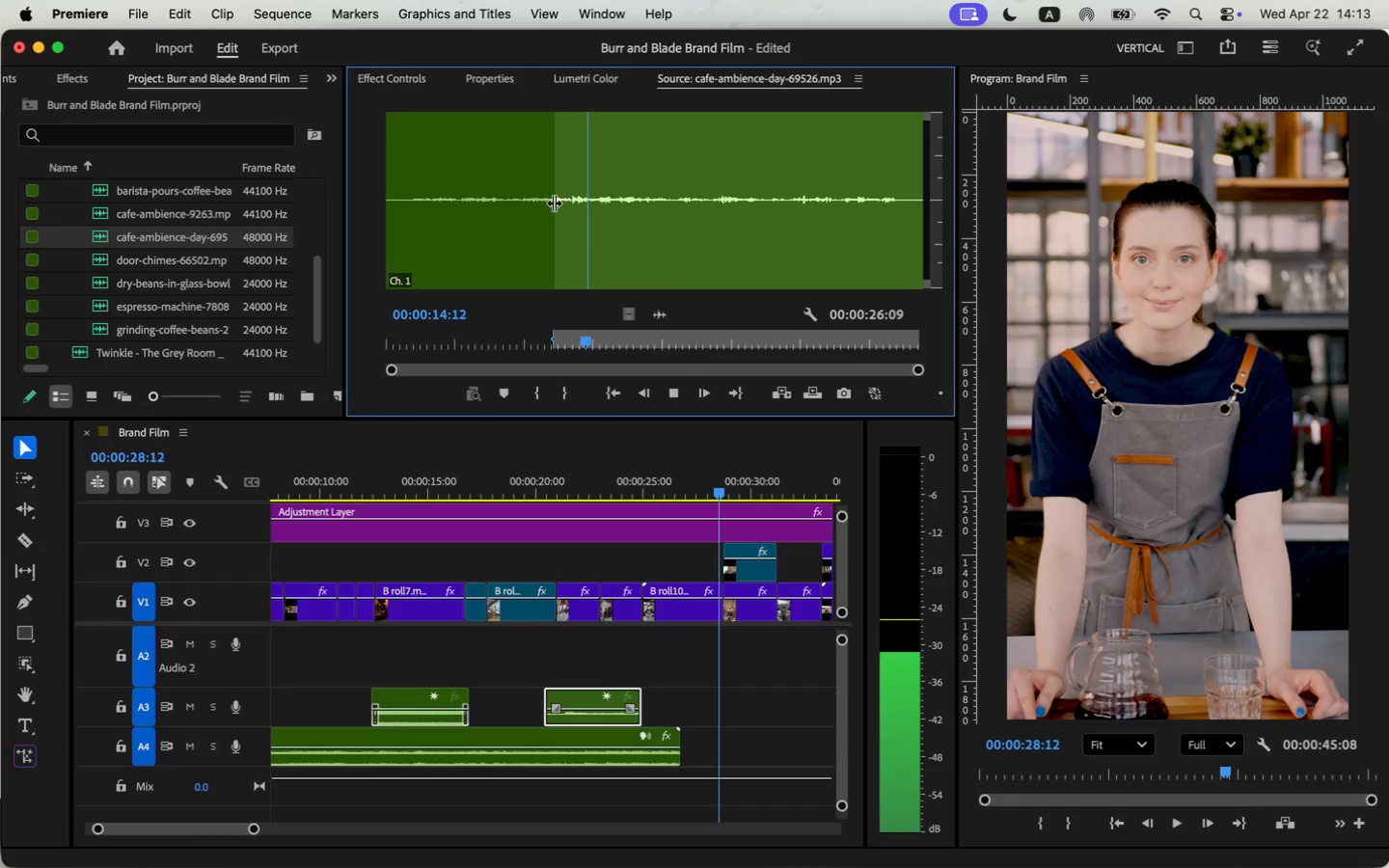 
key(Space)
 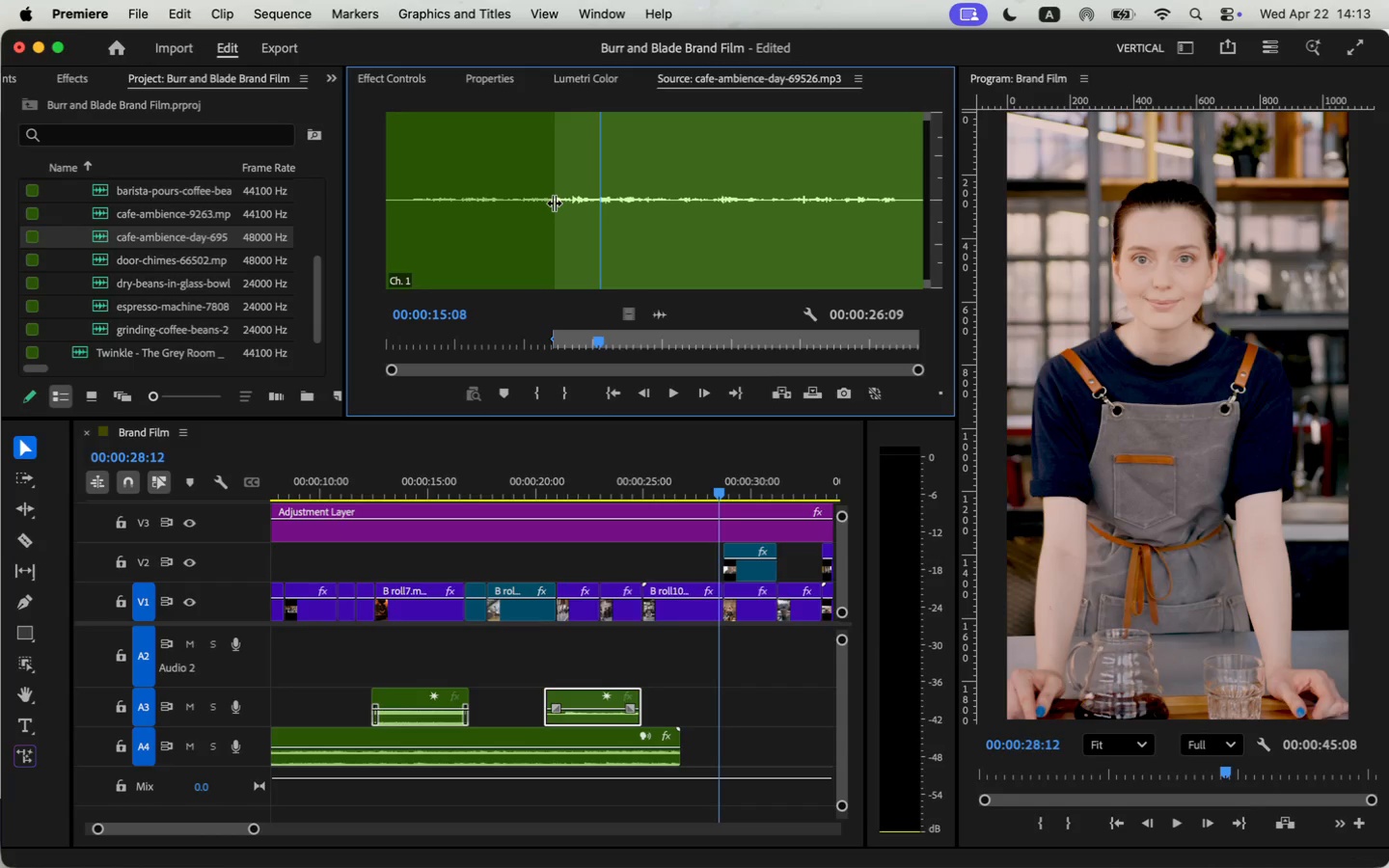 
key(O)
 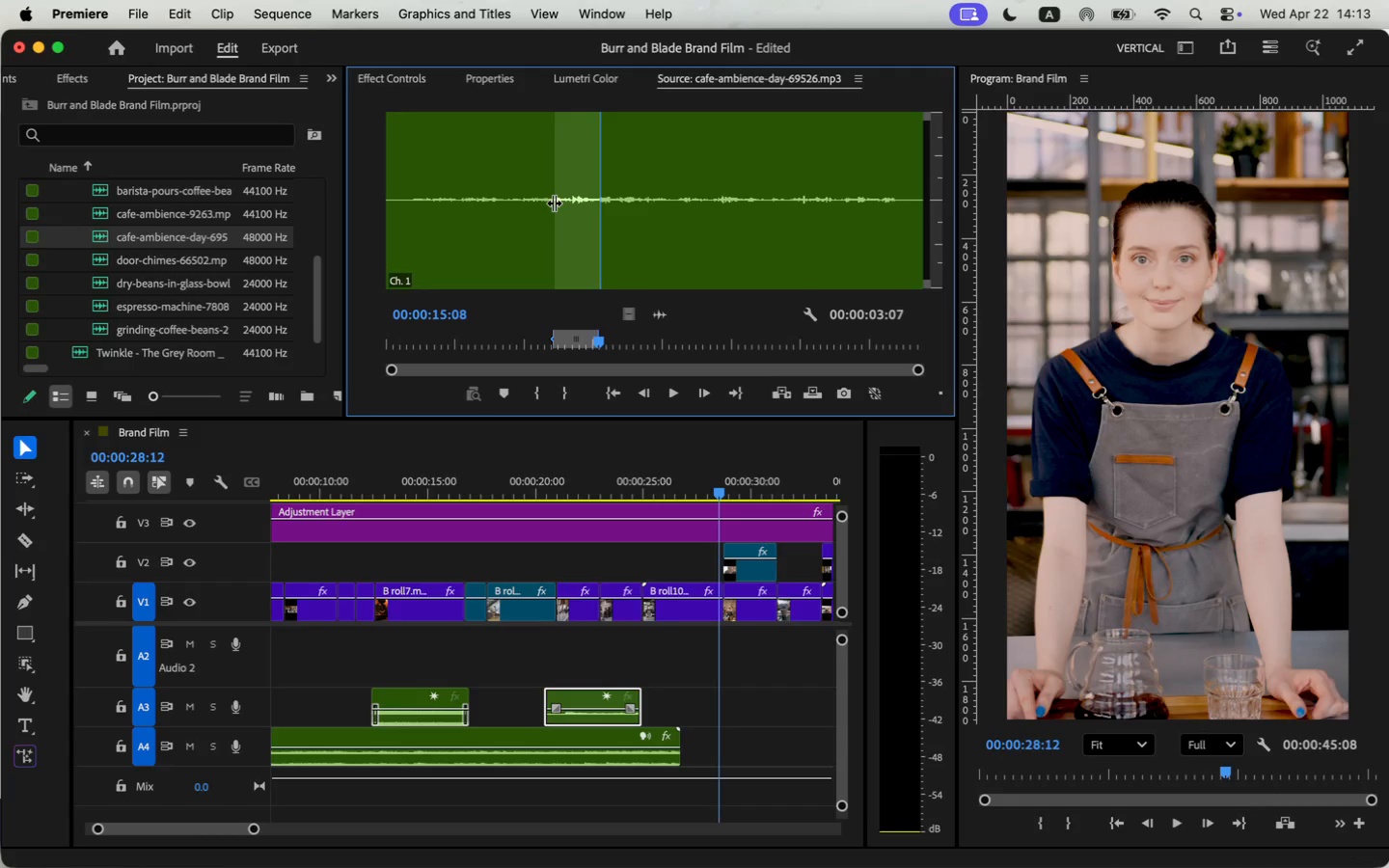 
left_click_drag(start_coordinate=[260, 828], to_coordinate=[271, 830])
 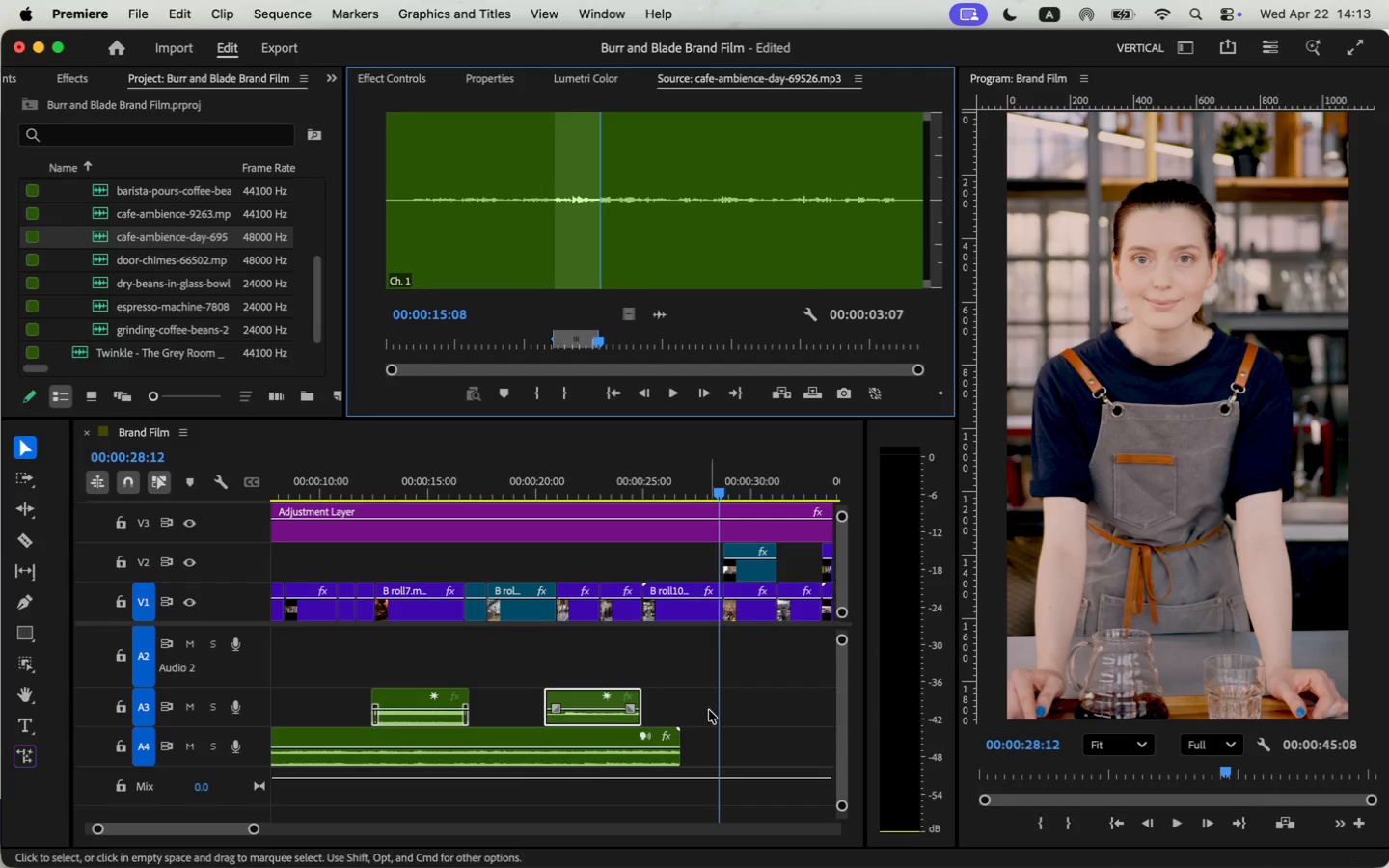 
left_click_drag(start_coordinate=[284, 828], to_coordinate=[305, 831])
 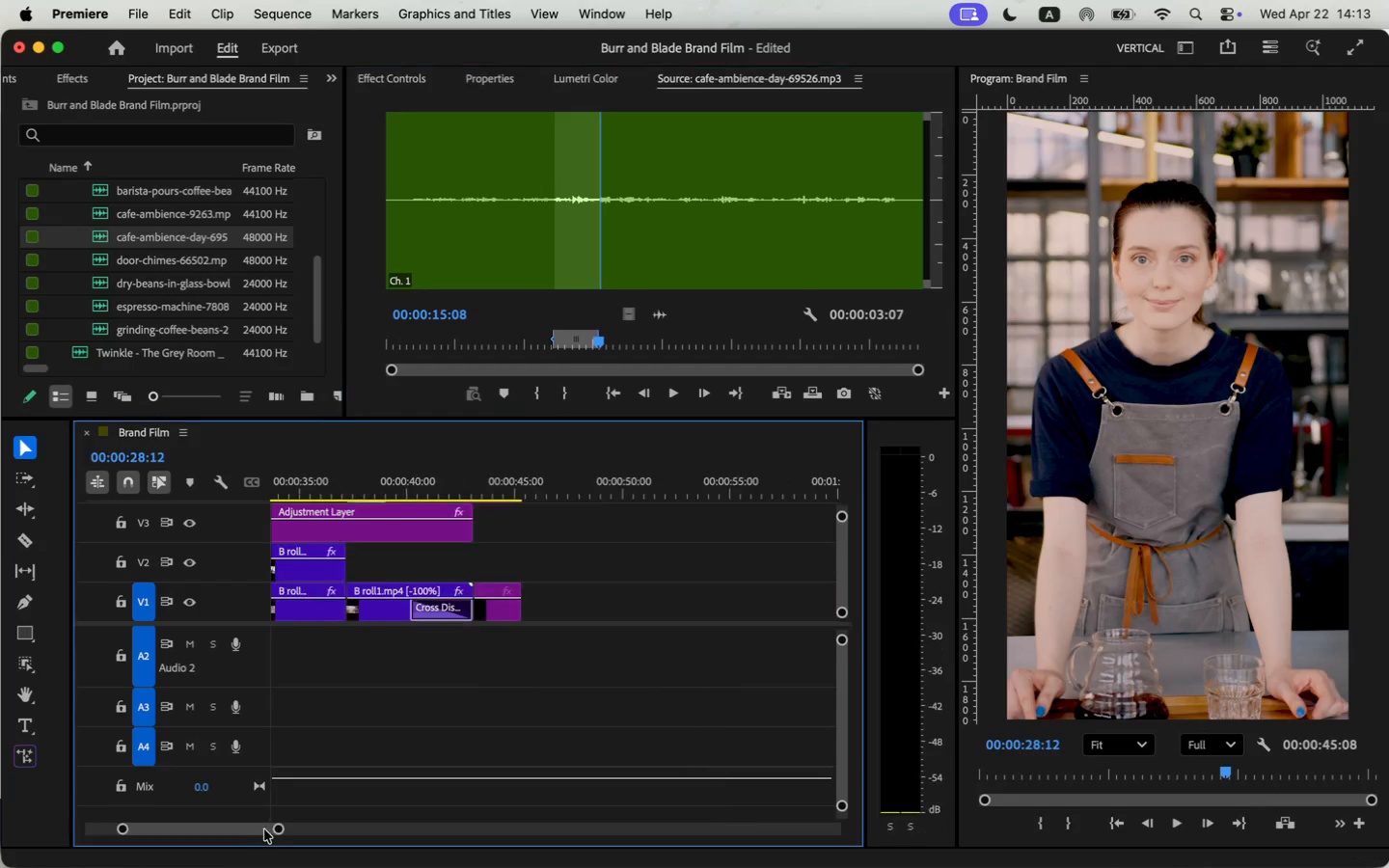 
left_click_drag(start_coordinate=[304, 827], to_coordinate=[351, 831])
 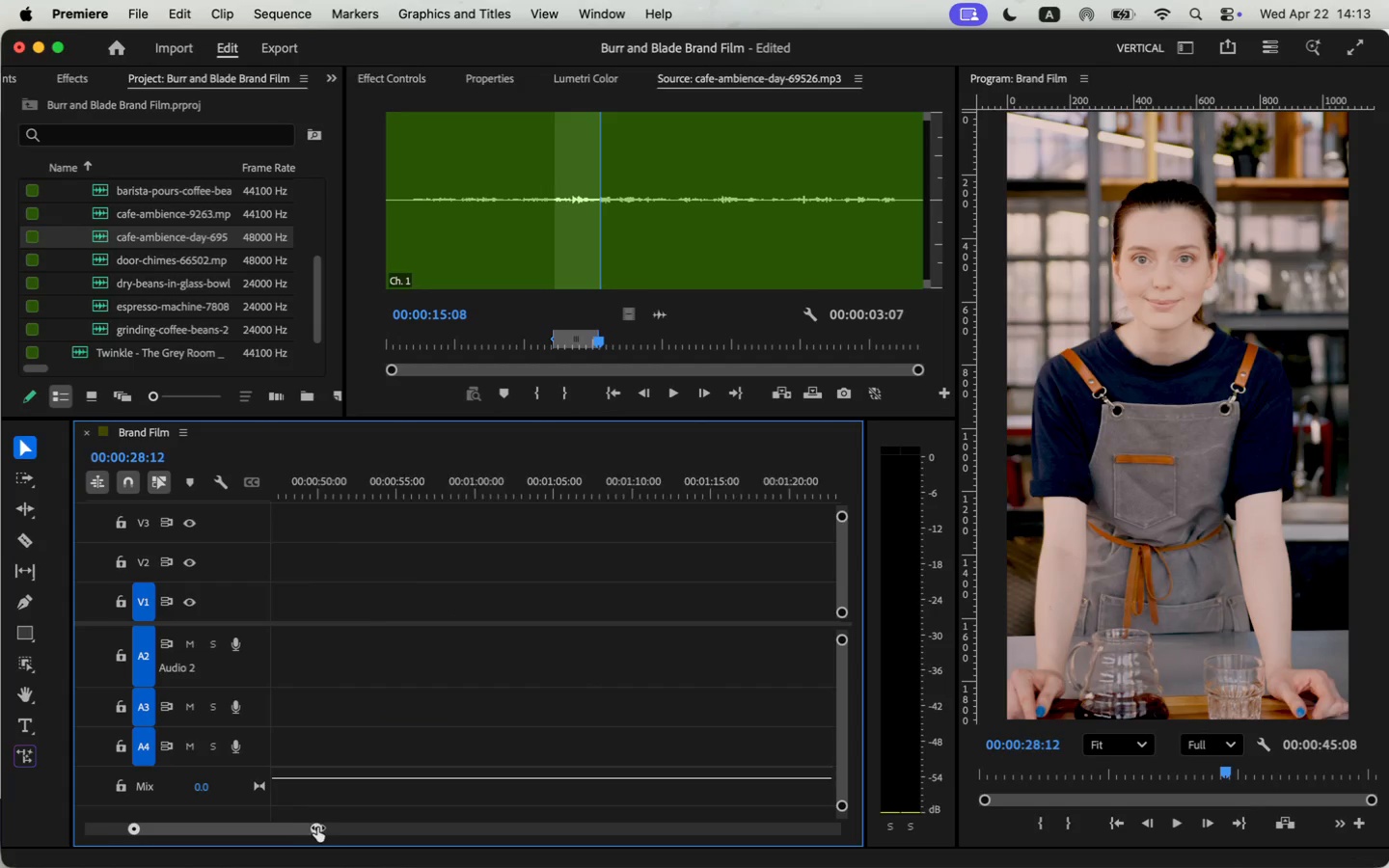 
left_click_drag(start_coordinate=[598, 331], to_coordinate=[643, 331])
 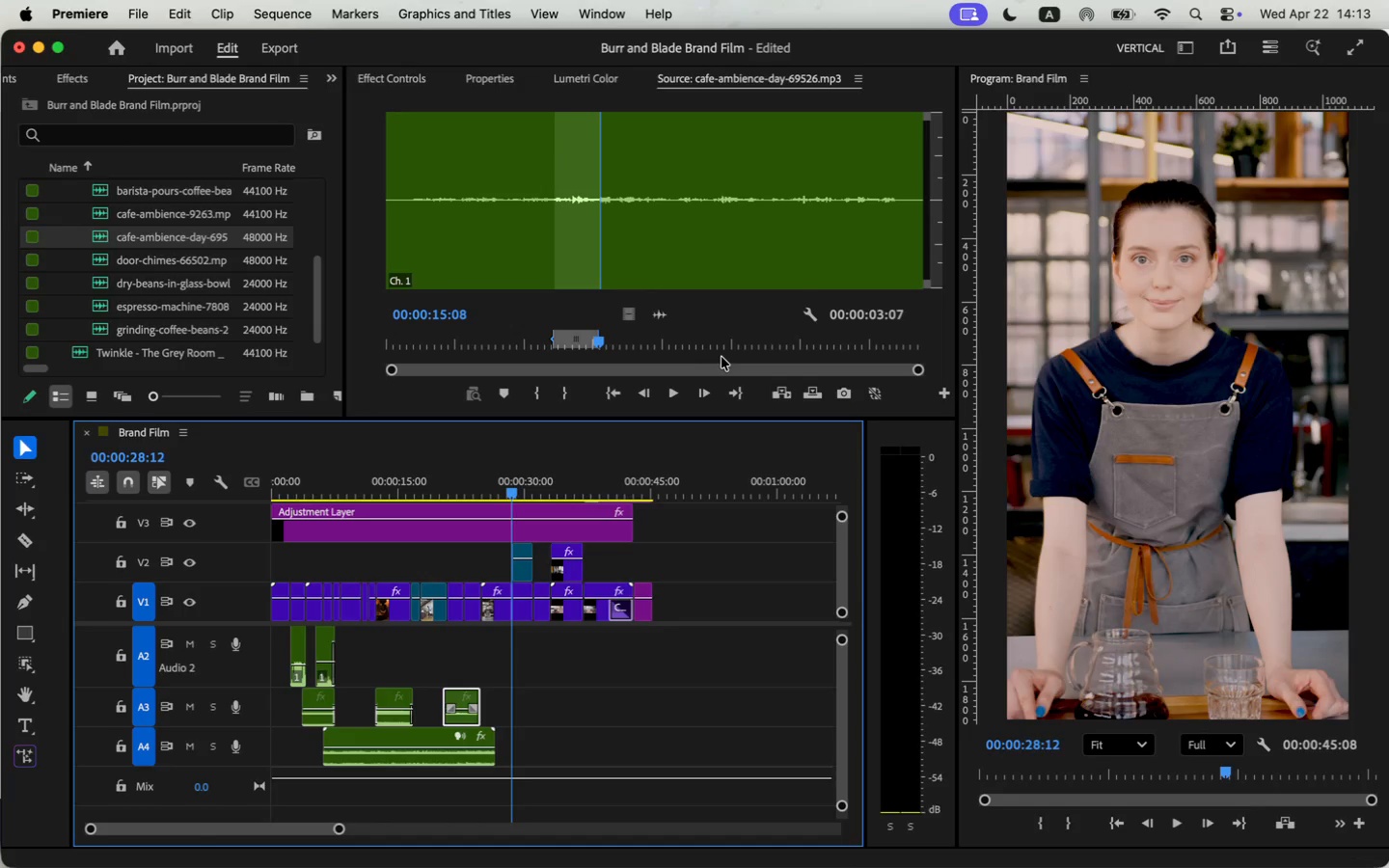 
left_click_drag(start_coordinate=[663, 318], to_coordinate=[478, 655])
 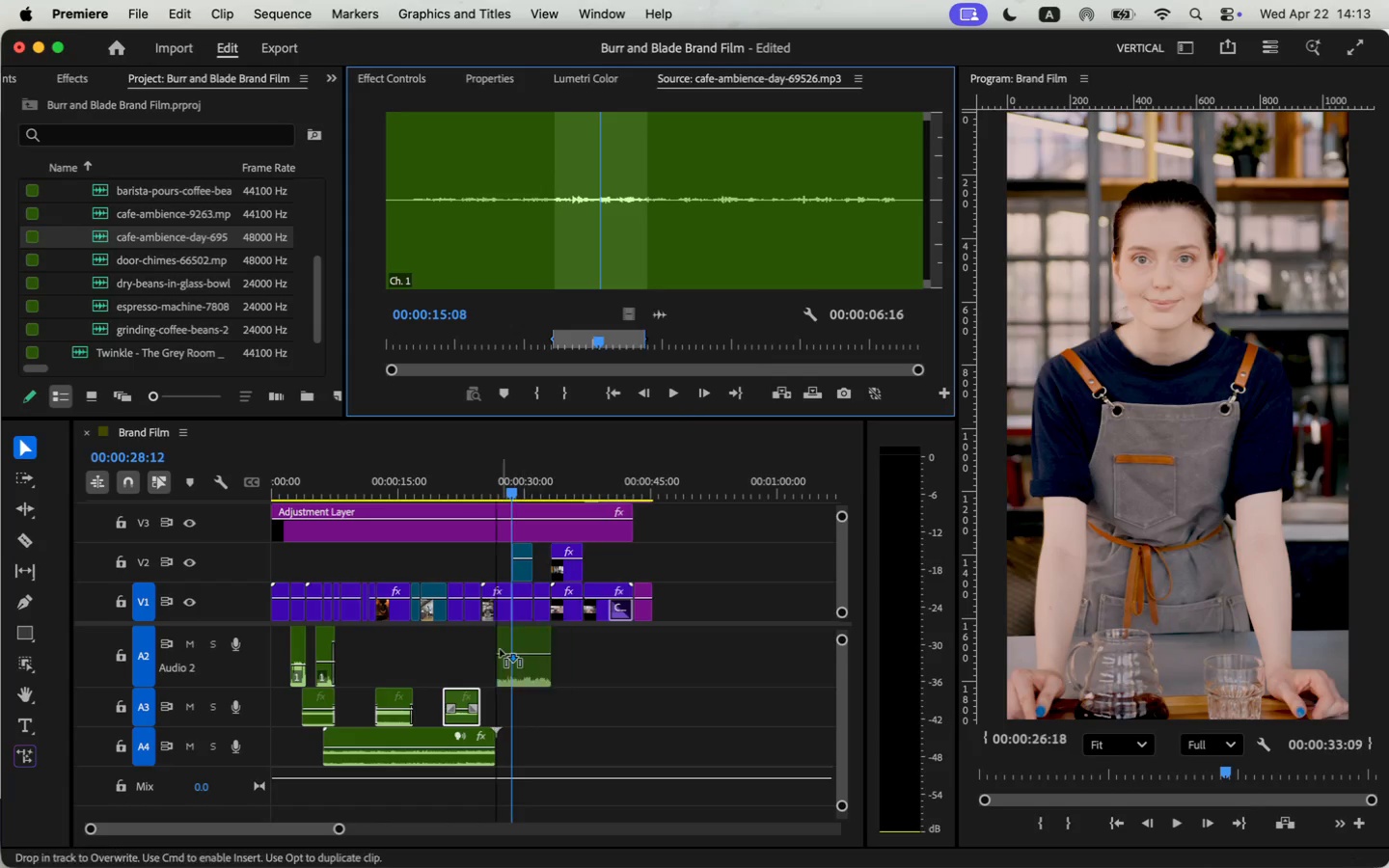 
left_click_drag(start_coordinate=[529, 679], to_coordinate=[637, 666])
 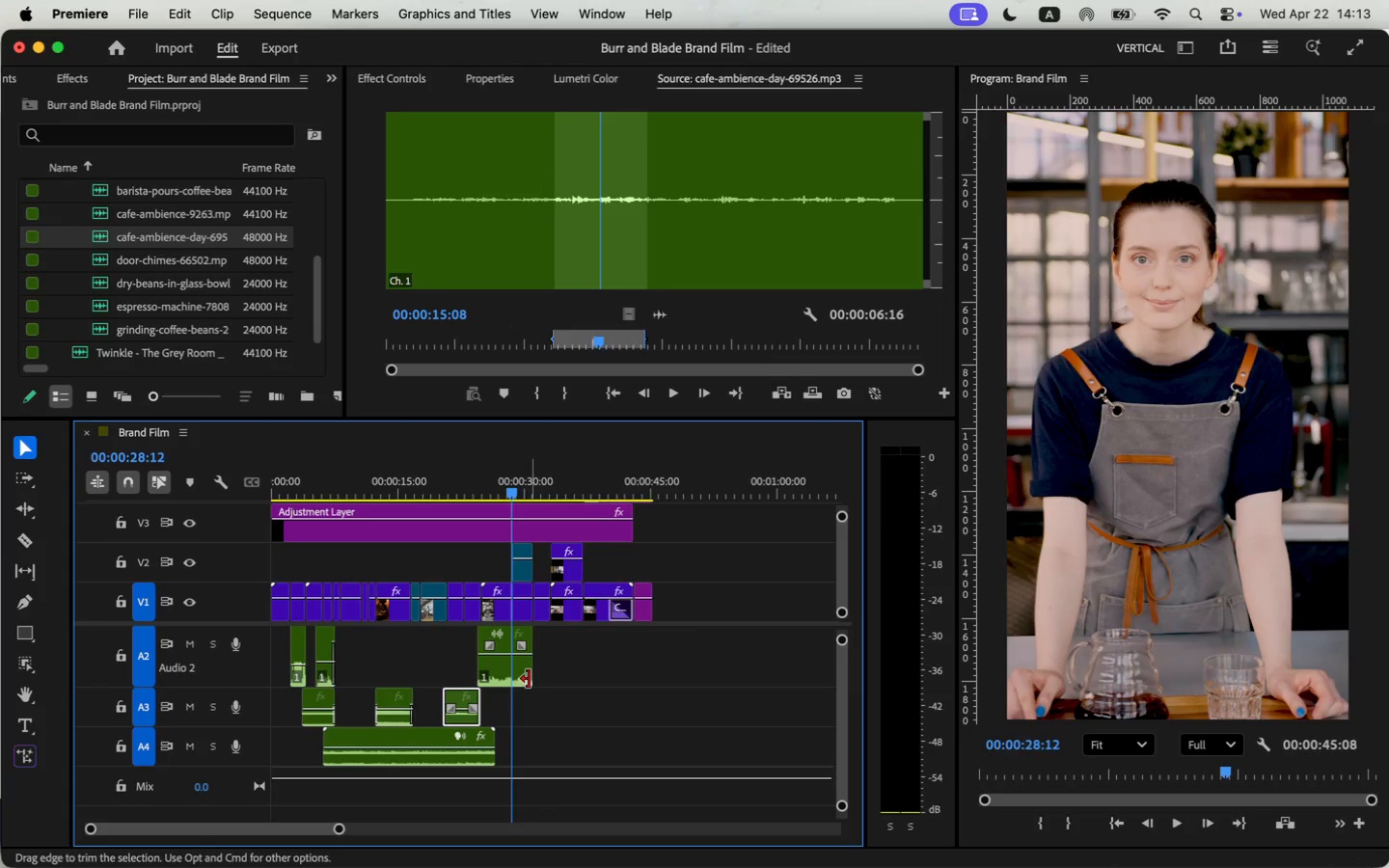 
left_click_drag(start_coordinate=[638, 673], to_coordinate=[631, 673])
 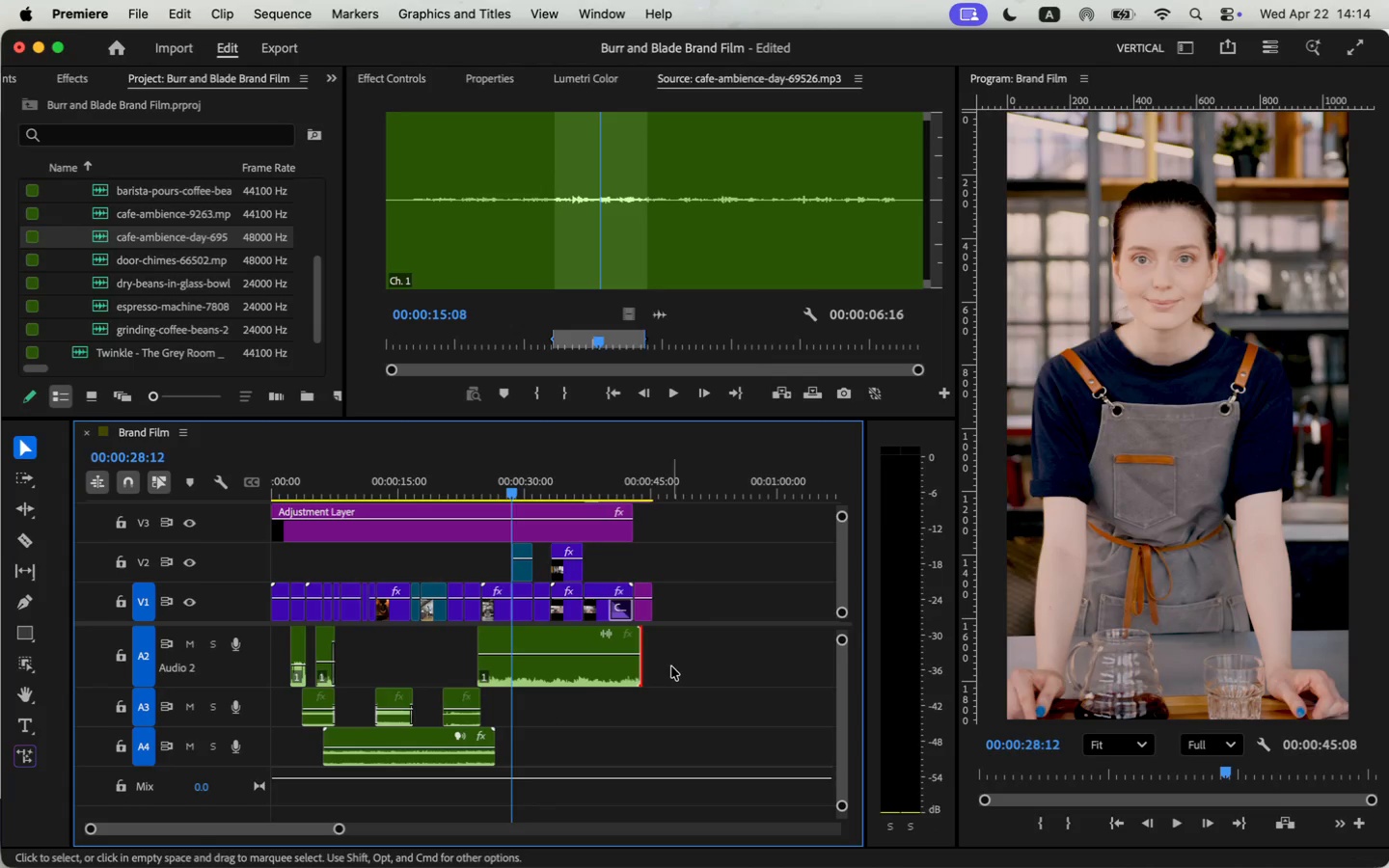 
left_click_drag(start_coordinate=[622, 644], to_coordinate=[610, 643])
 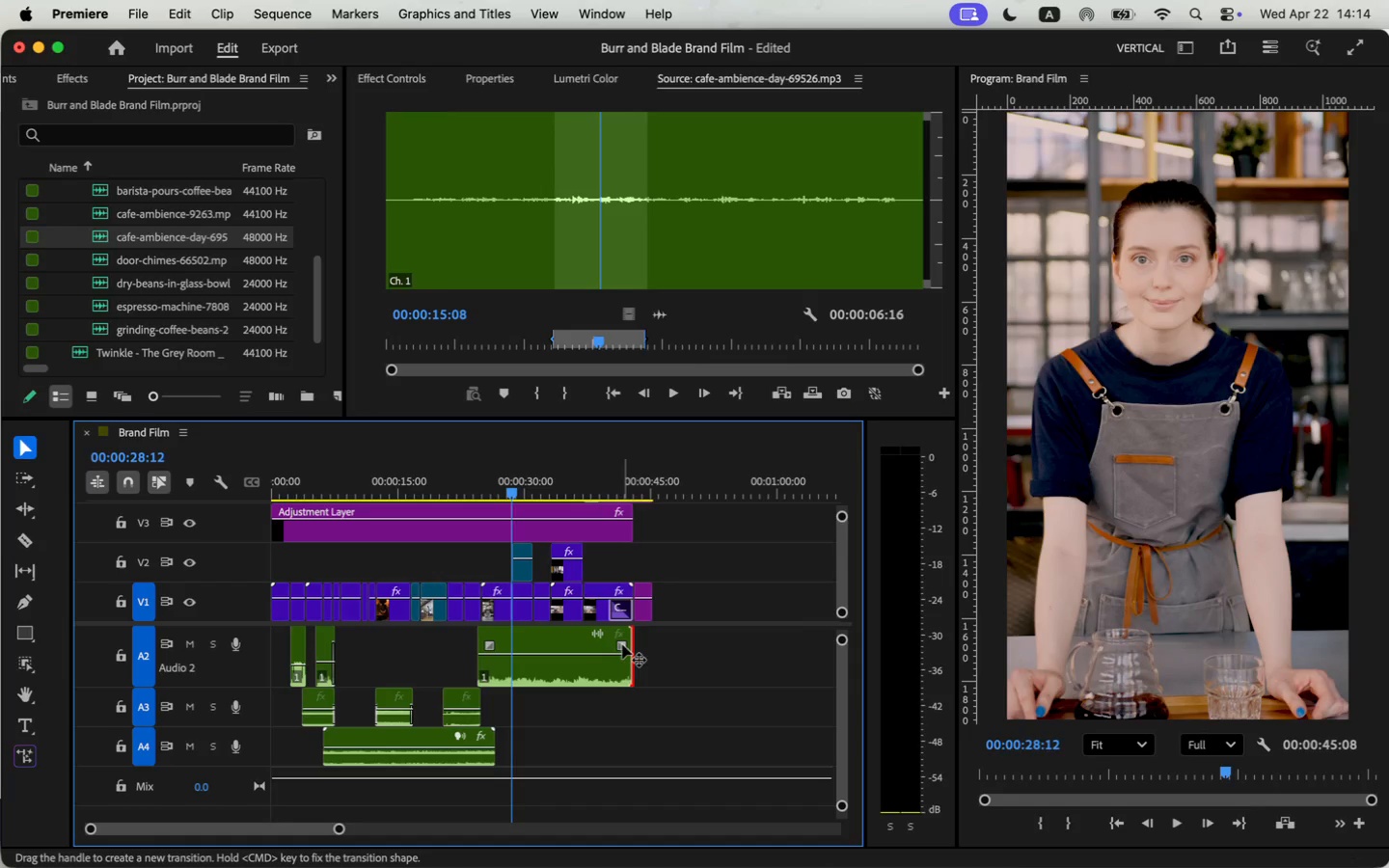 
left_click_drag(start_coordinate=[487, 647], to_coordinate=[497, 644])
 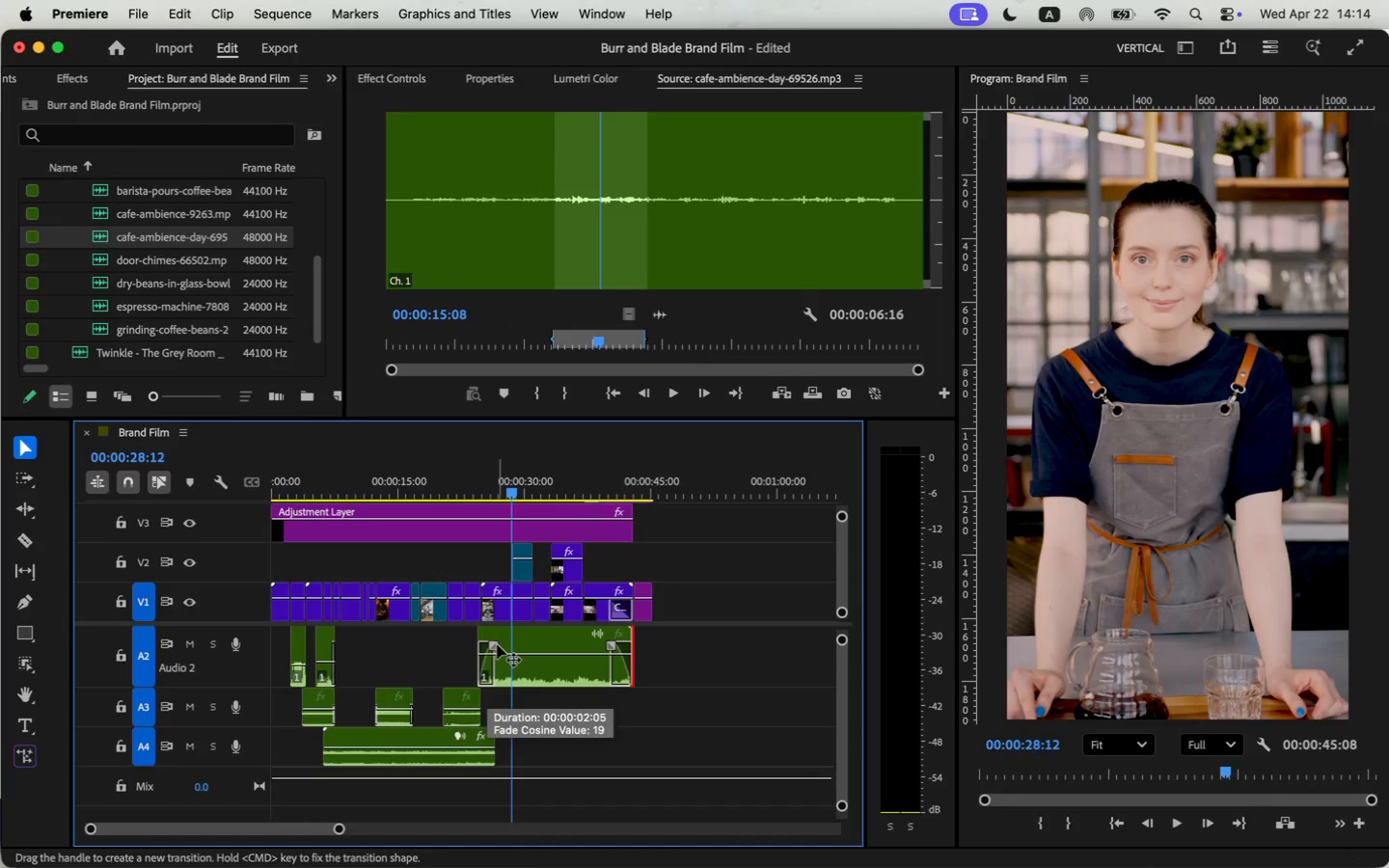 
left_click([453, 483])
 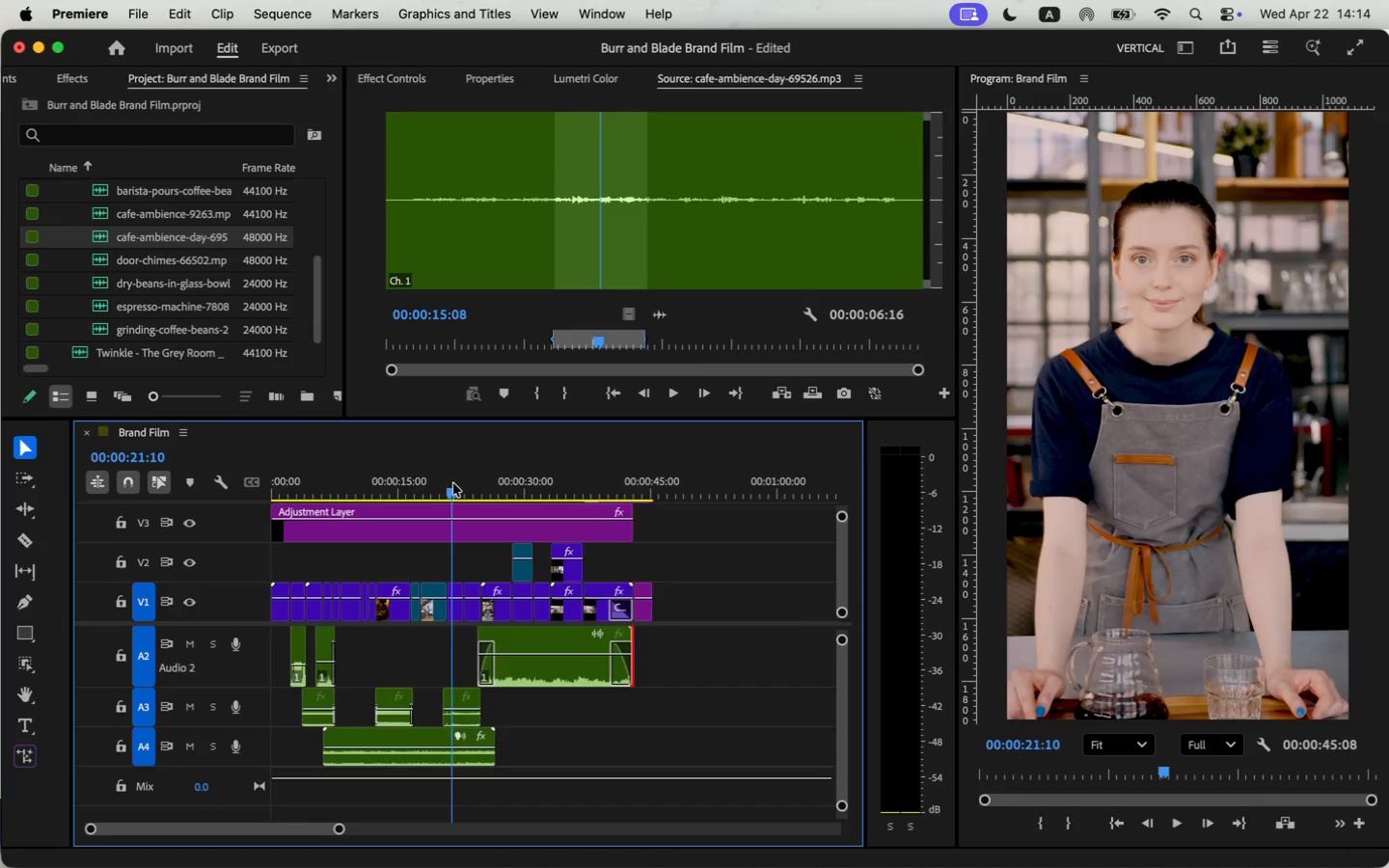 
left_click([373, 468])
 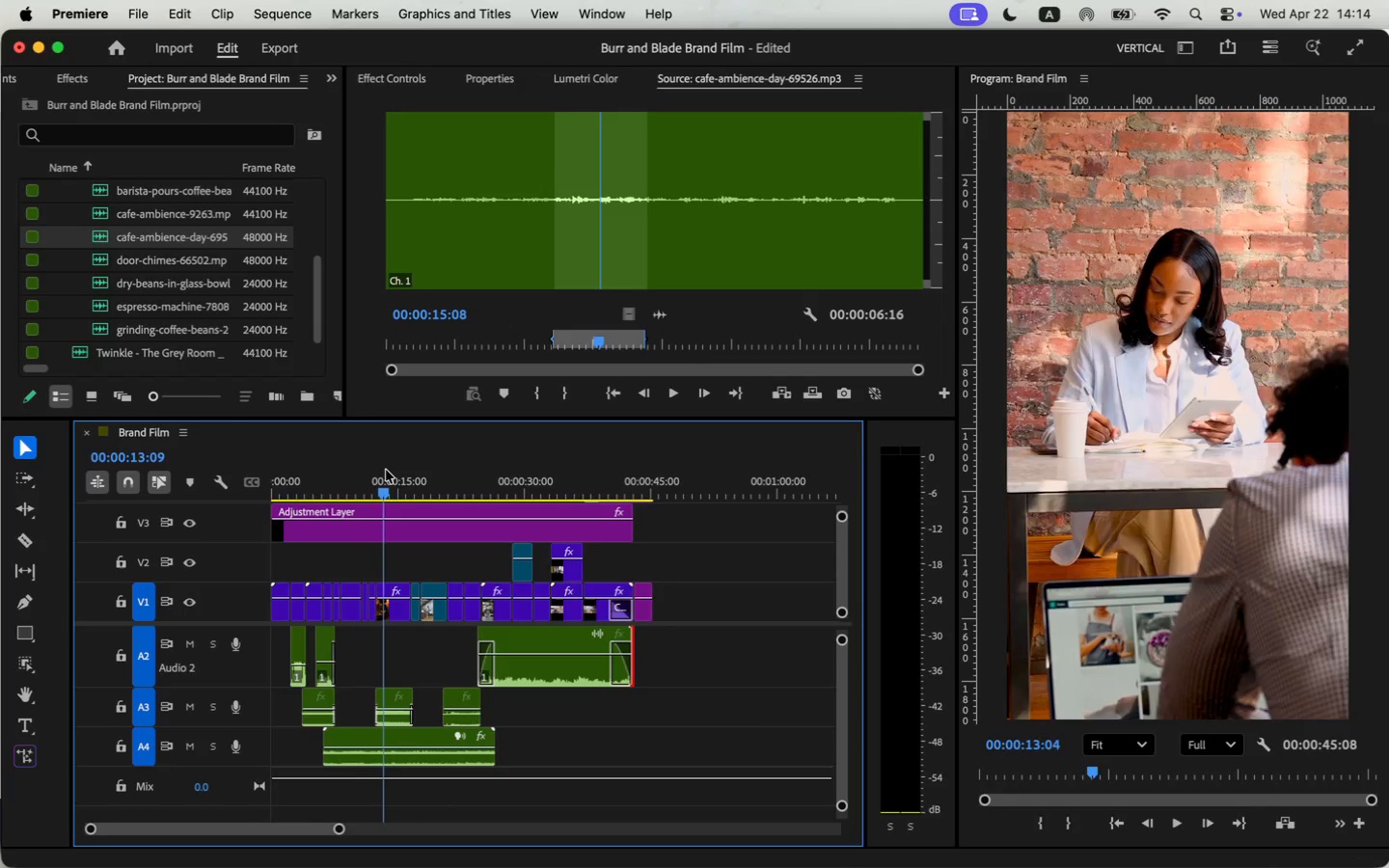 
left_click_drag(start_coordinate=[370, 470], to_coordinate=[405, 470])
 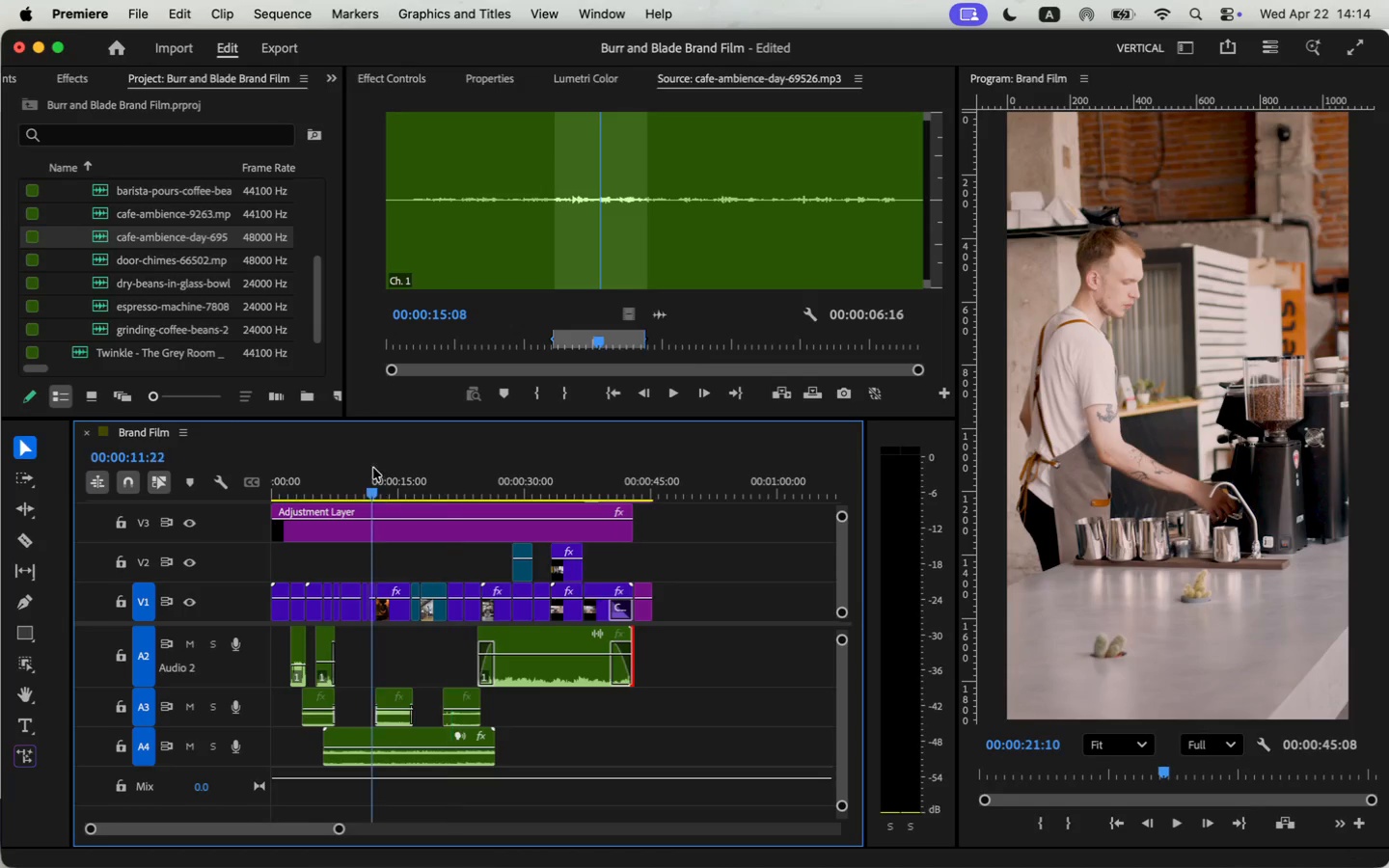 
left_click_drag(start_coordinate=[480, 647], to_coordinate=[407, 648])
 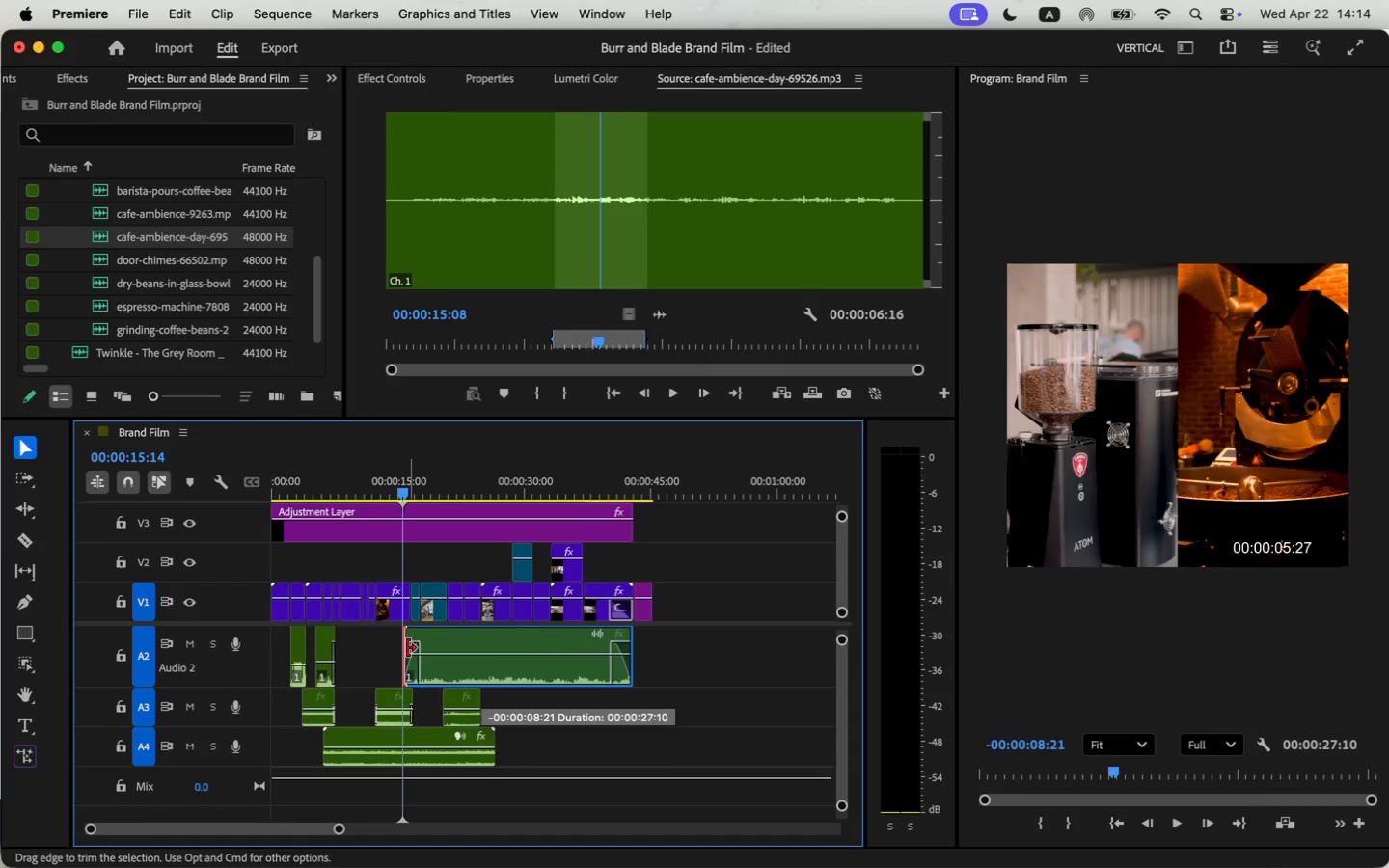 
left_click([390, 472])
 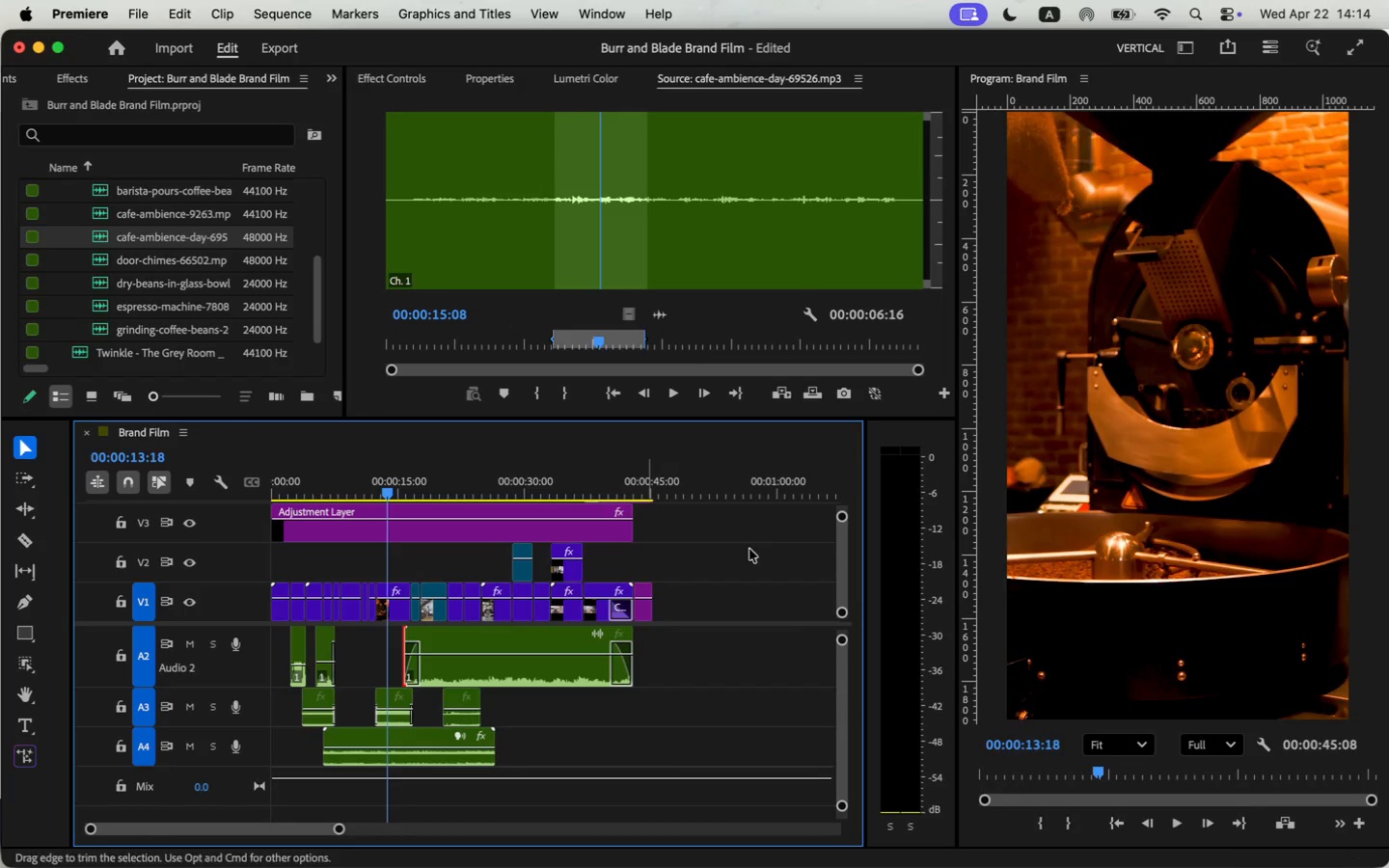 
left_click([1168, 816])
 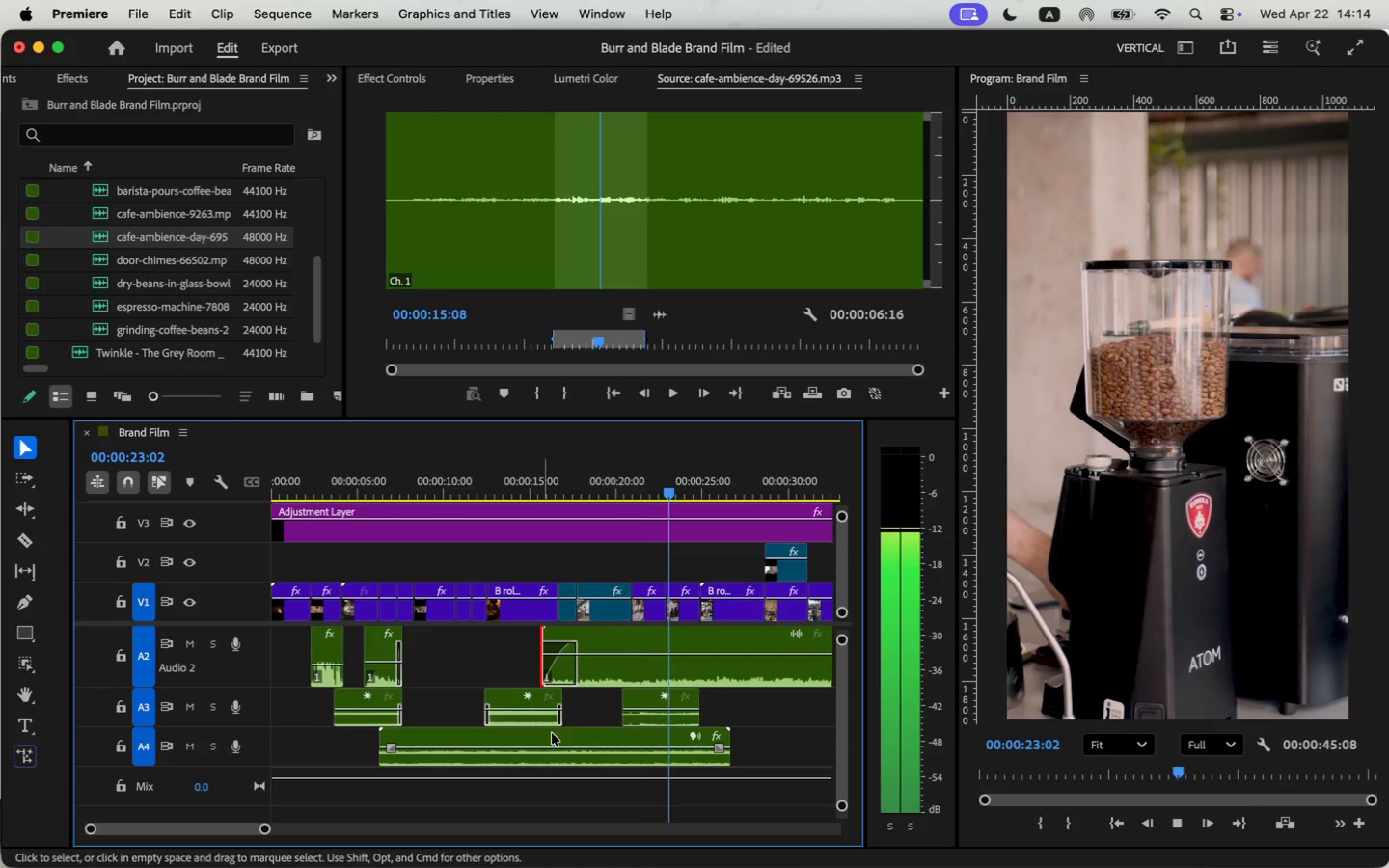 
left_click_drag(start_coordinate=[340, 828], to_coordinate=[318, 824])
 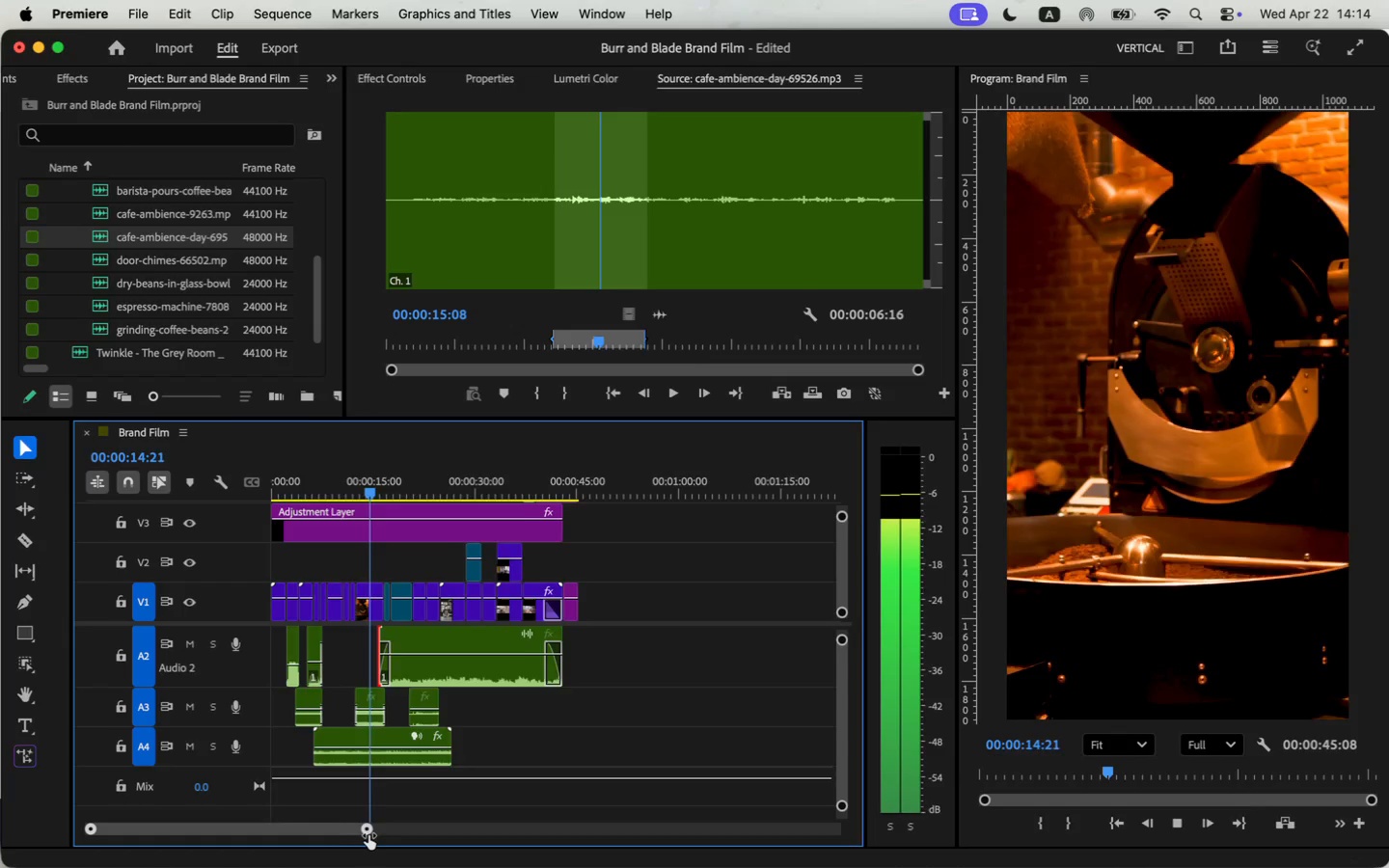 
wait(12.24)
 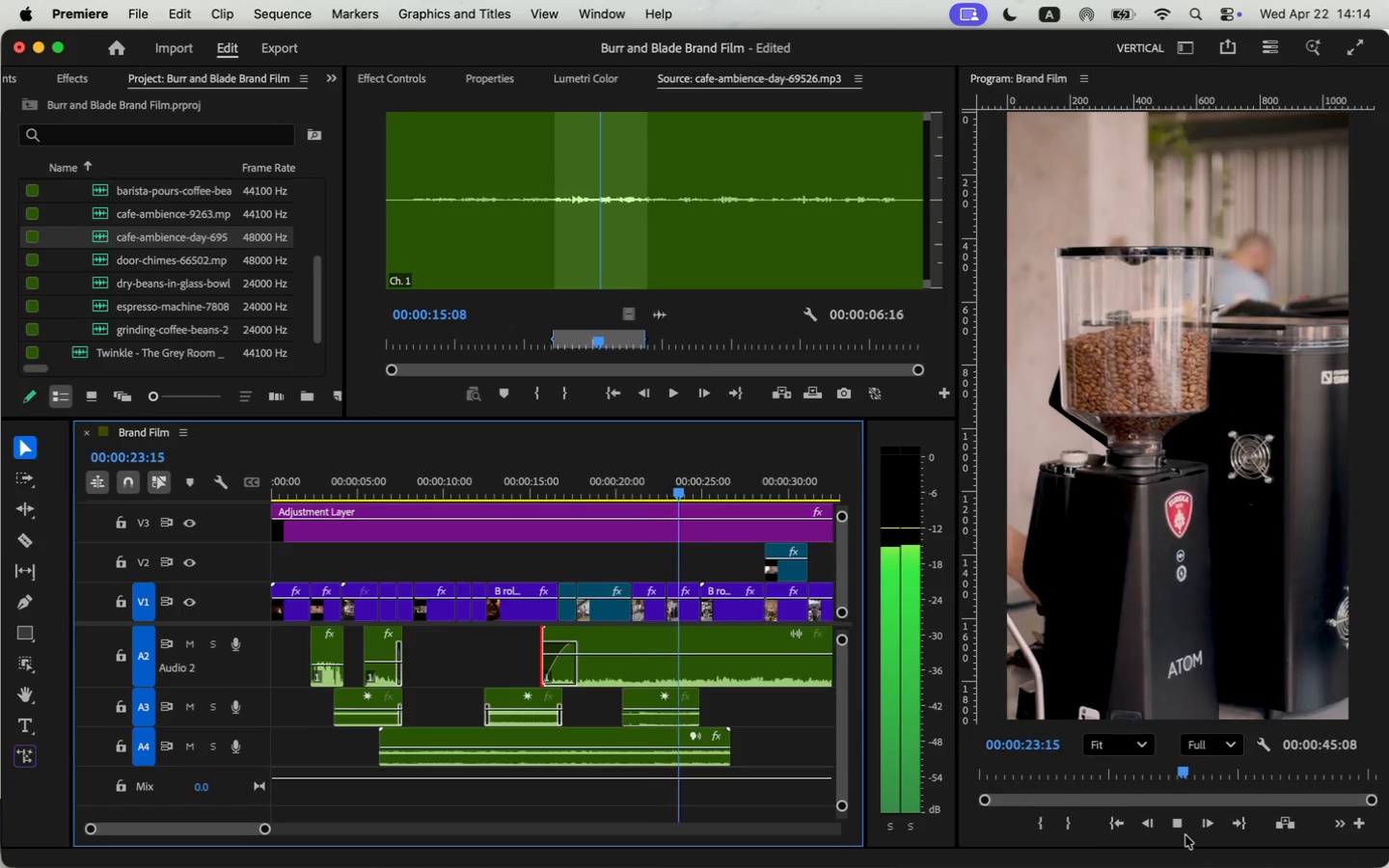 
left_click([1167, 827])
 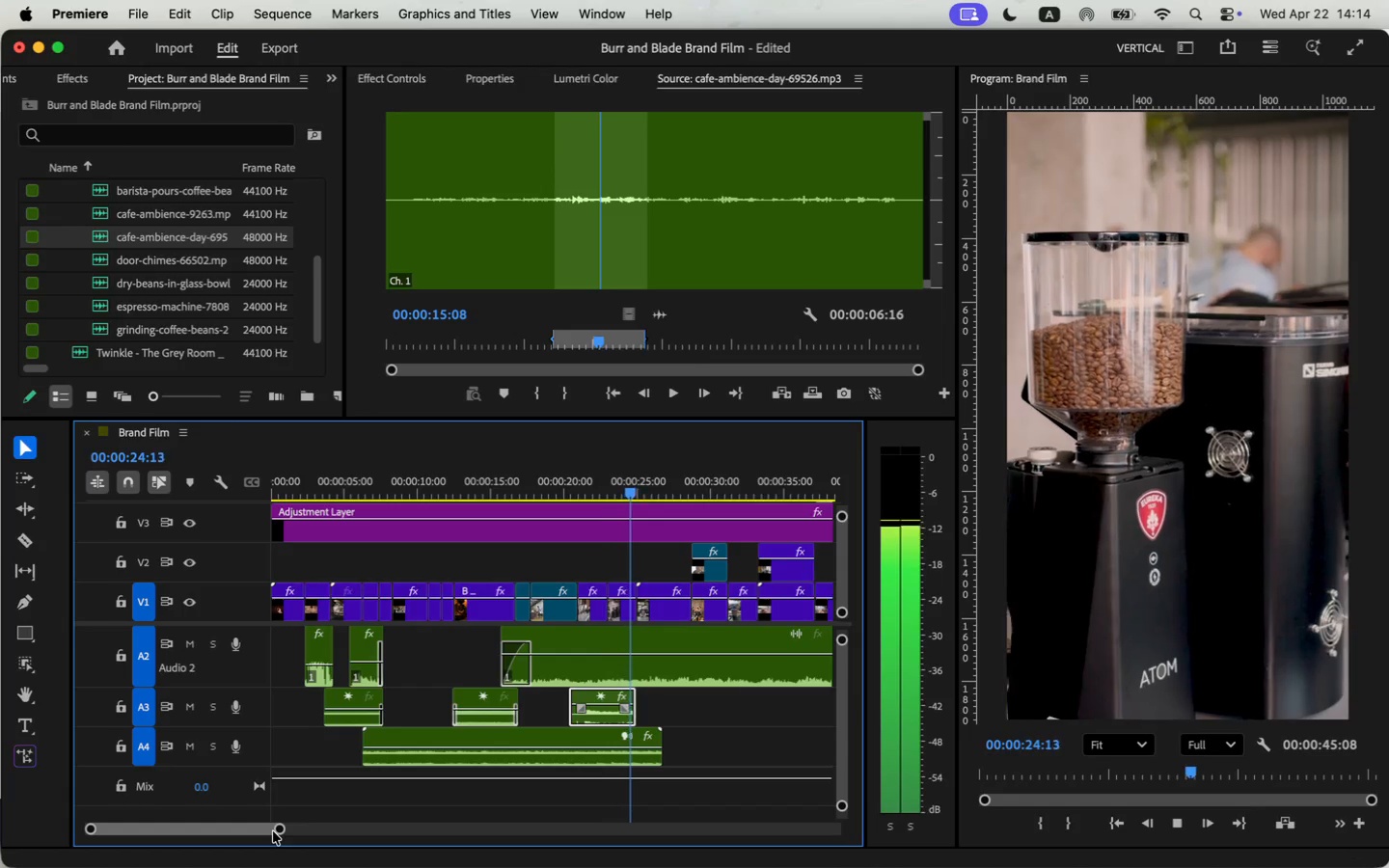 
left_click_drag(start_coordinate=[261, 829], to_coordinate=[276, 832])
 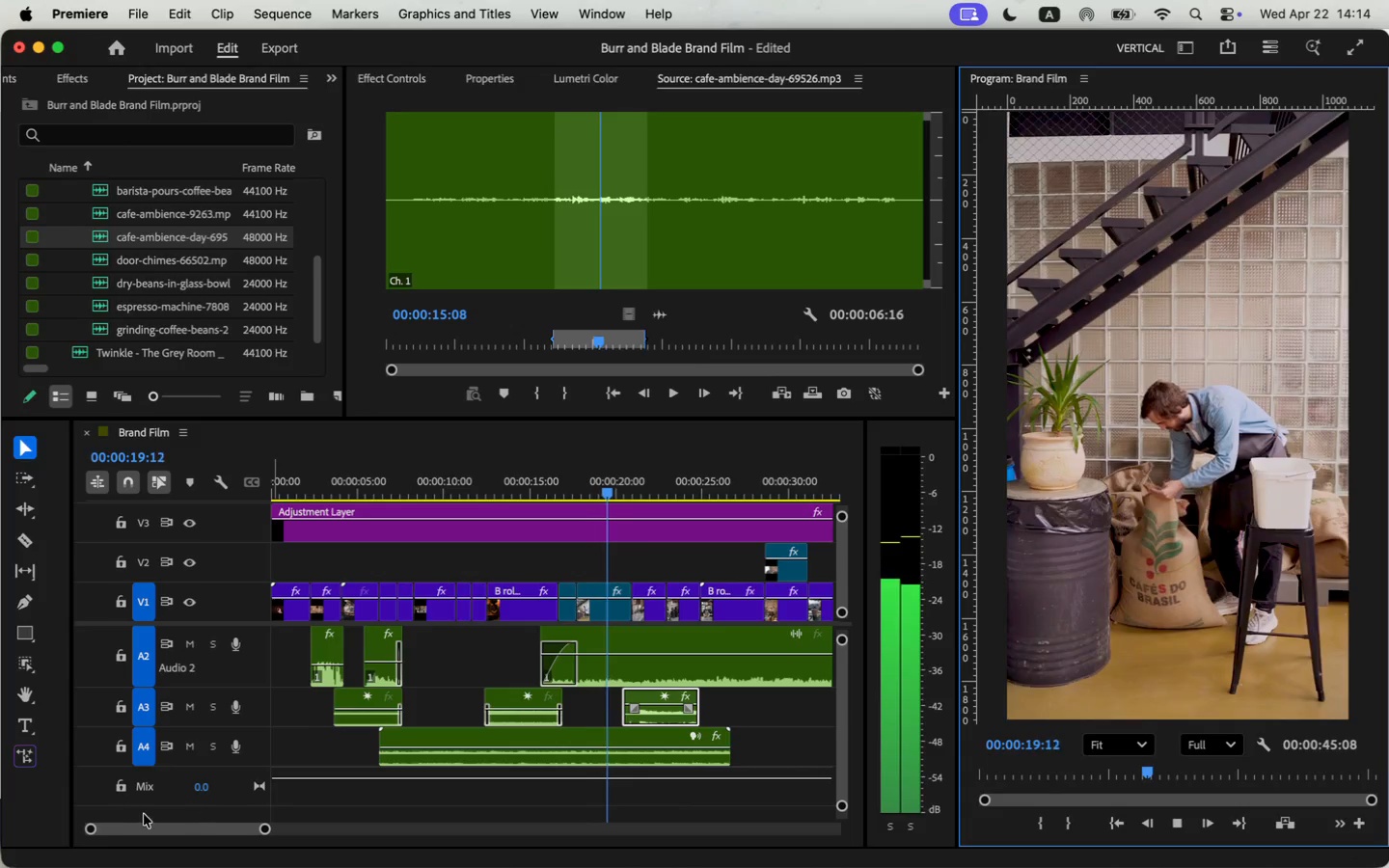 
wait(7.45)
 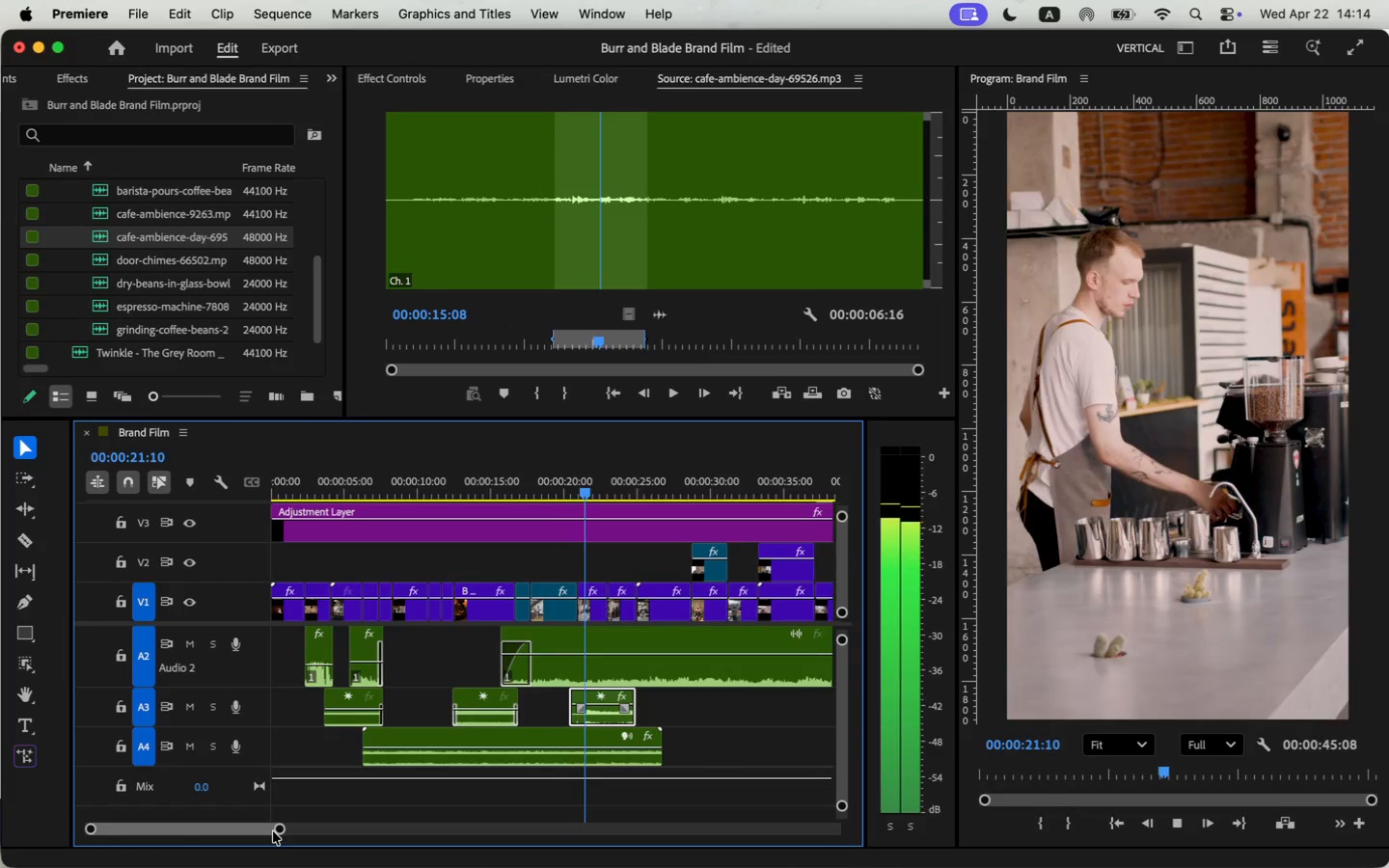 
left_click_drag(start_coordinate=[633, 714], to_coordinate=[646, 714])
 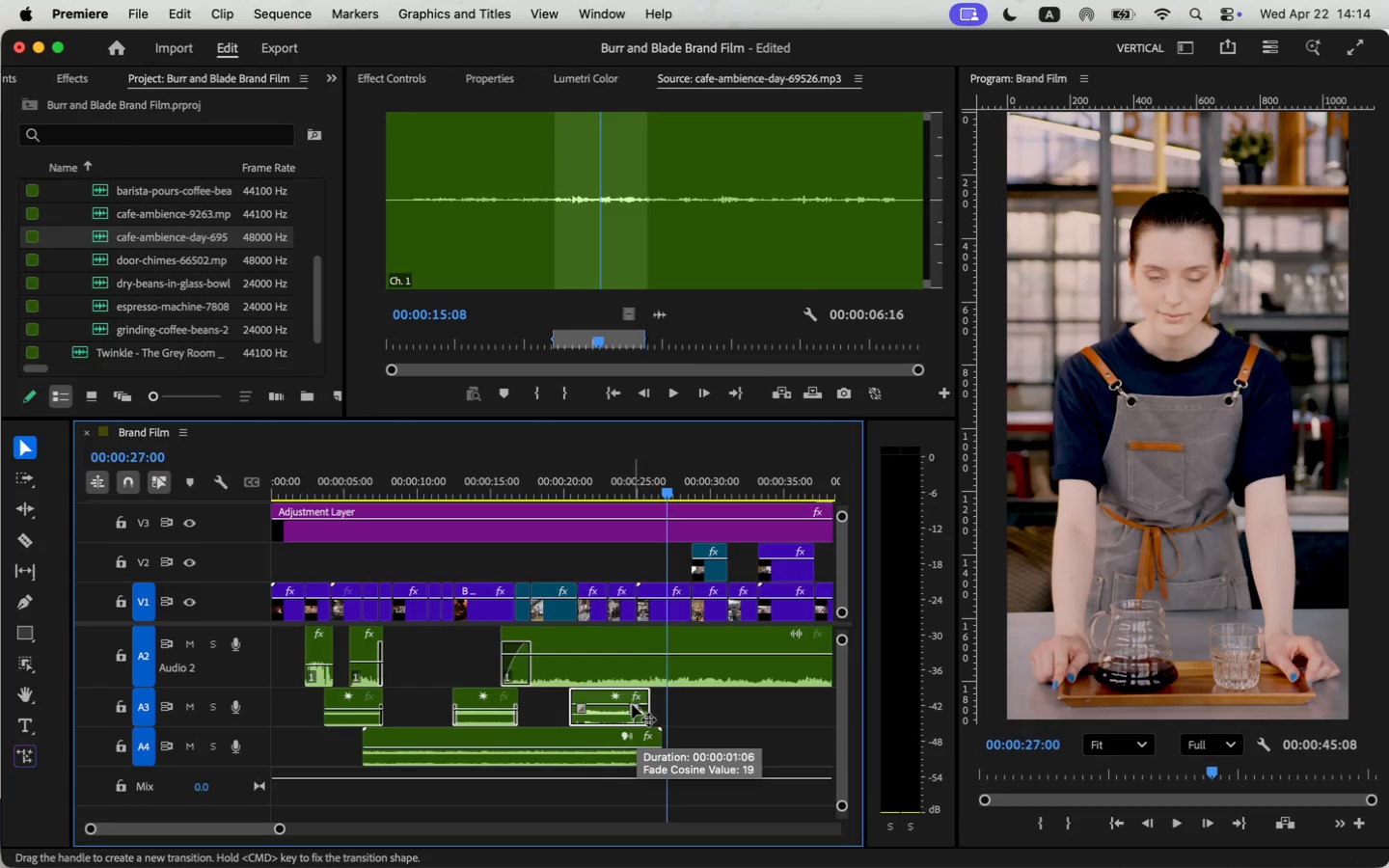 
left_click([519, 480])
 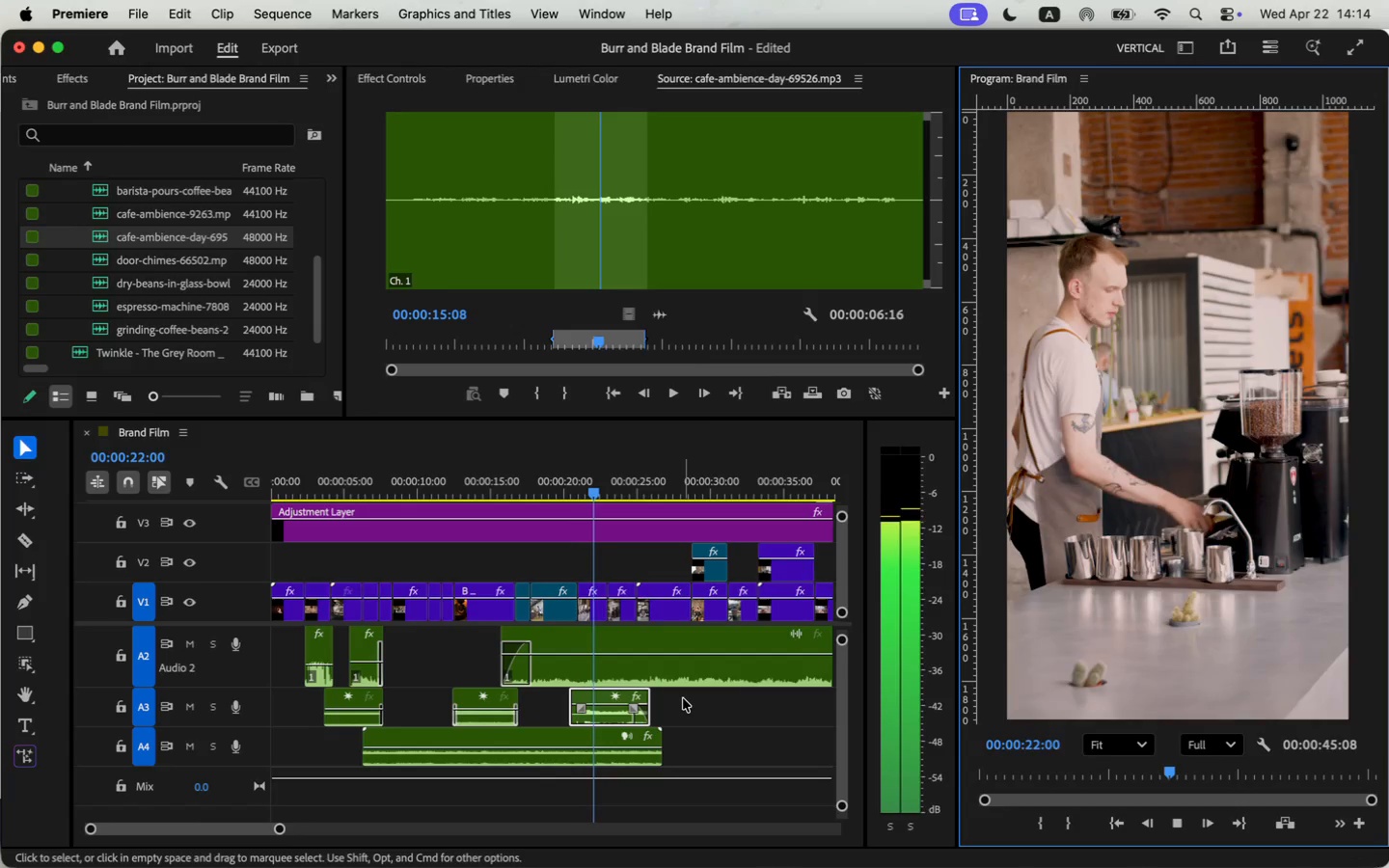 
wait(13.92)
 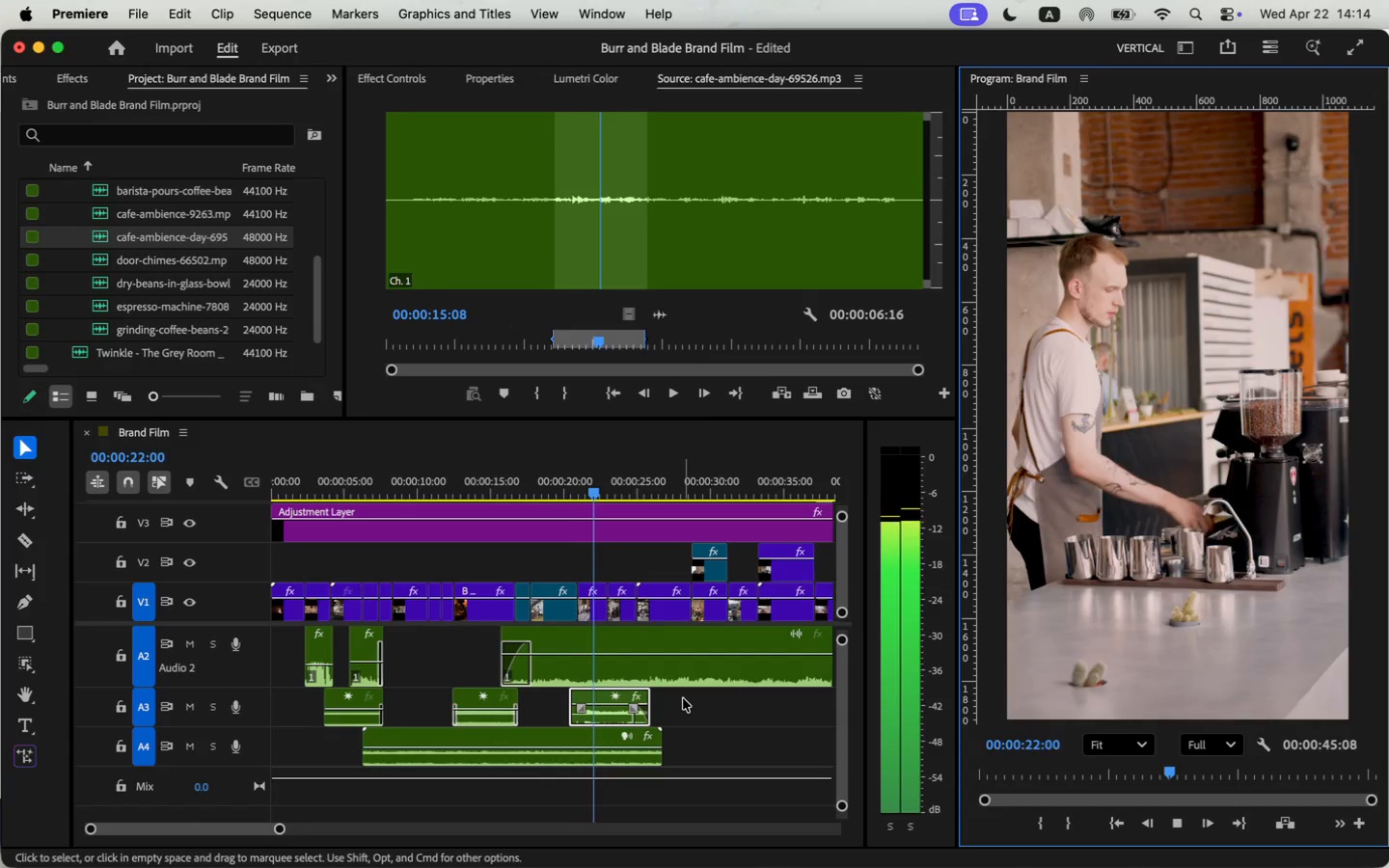 
left_click_drag(start_coordinate=[283, 832], to_coordinate=[297, 837])
 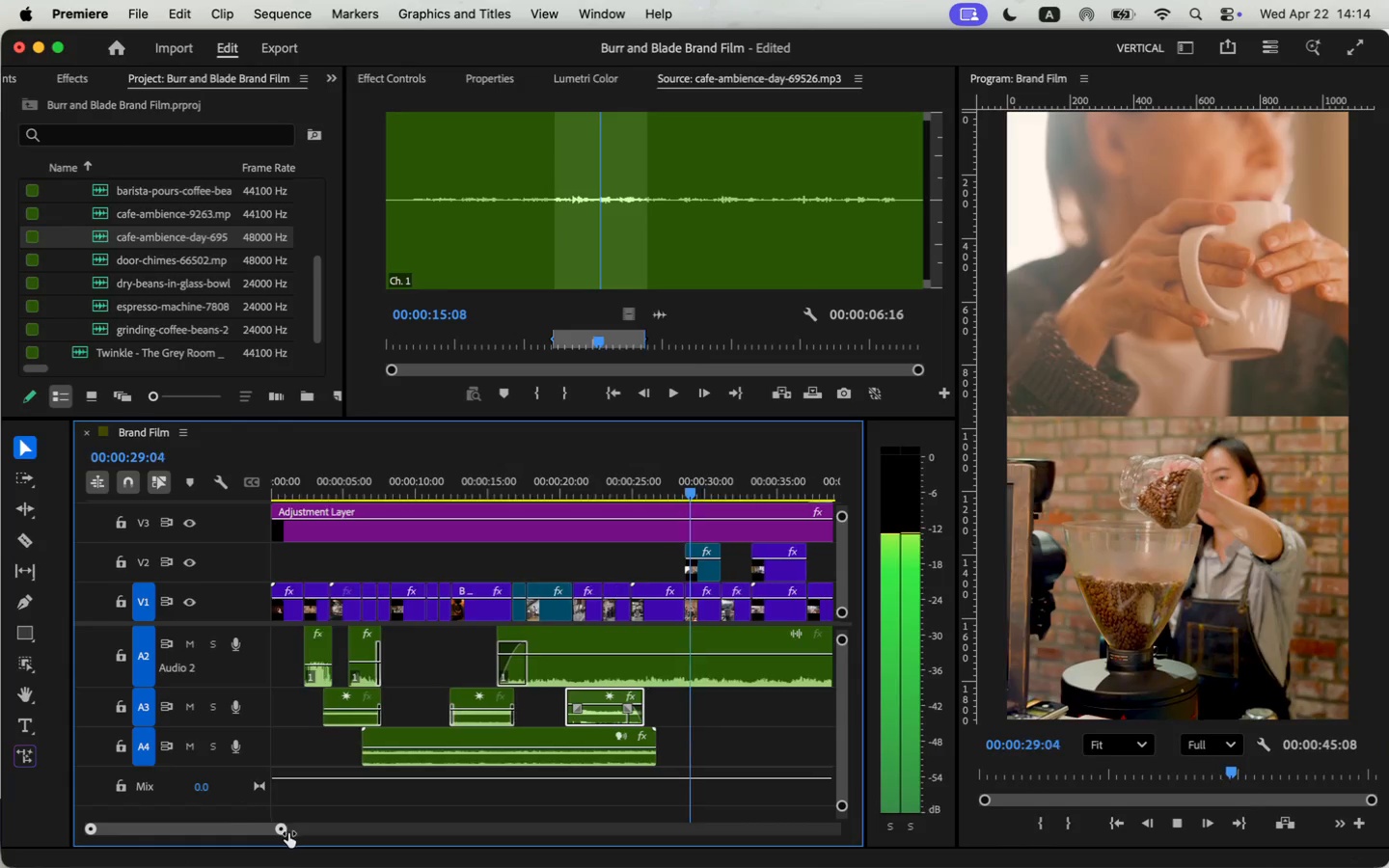 
left_click_drag(start_coordinate=[658, 492], to_coordinate=[631, 502])
 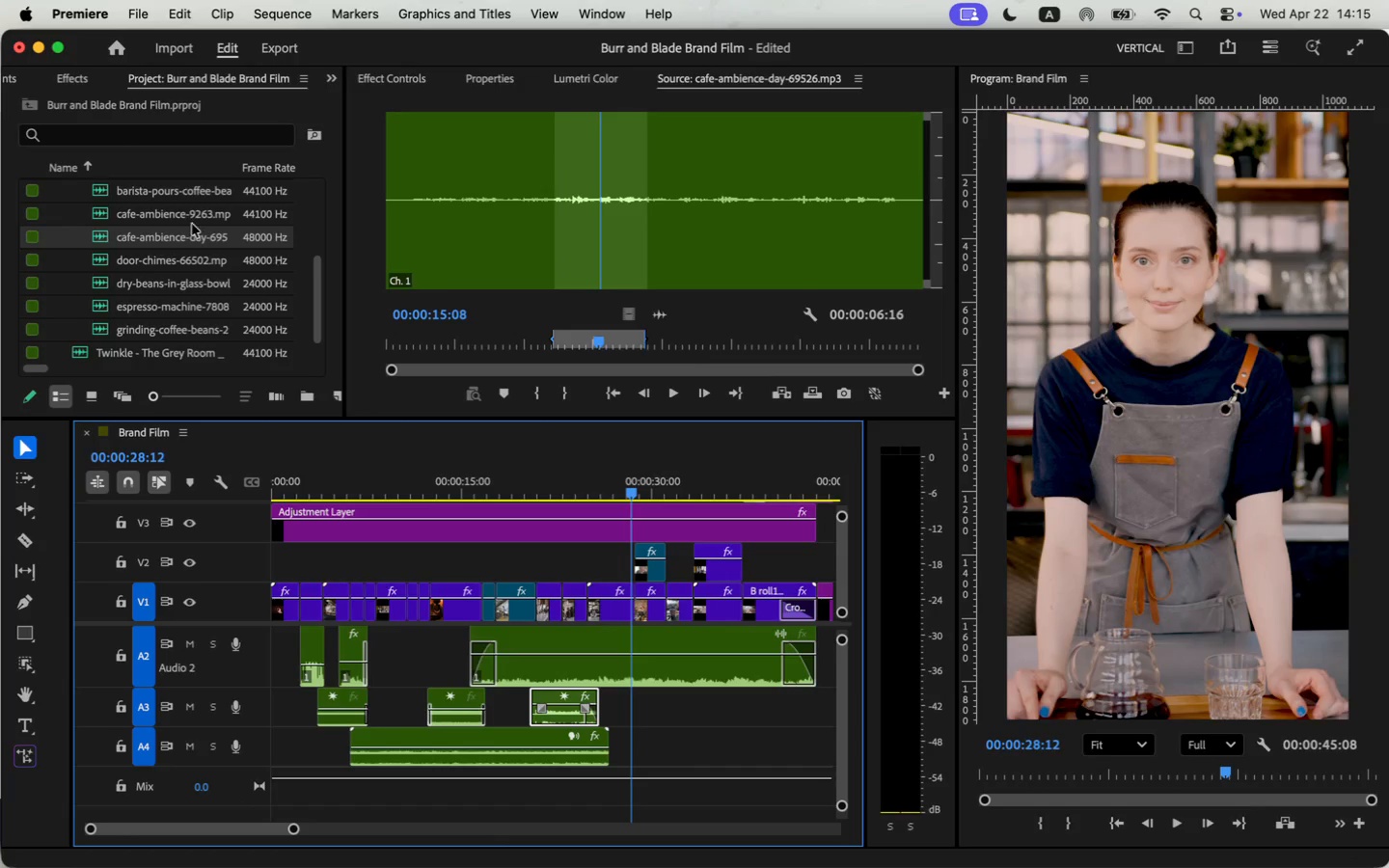 
double_click([112, 194])
 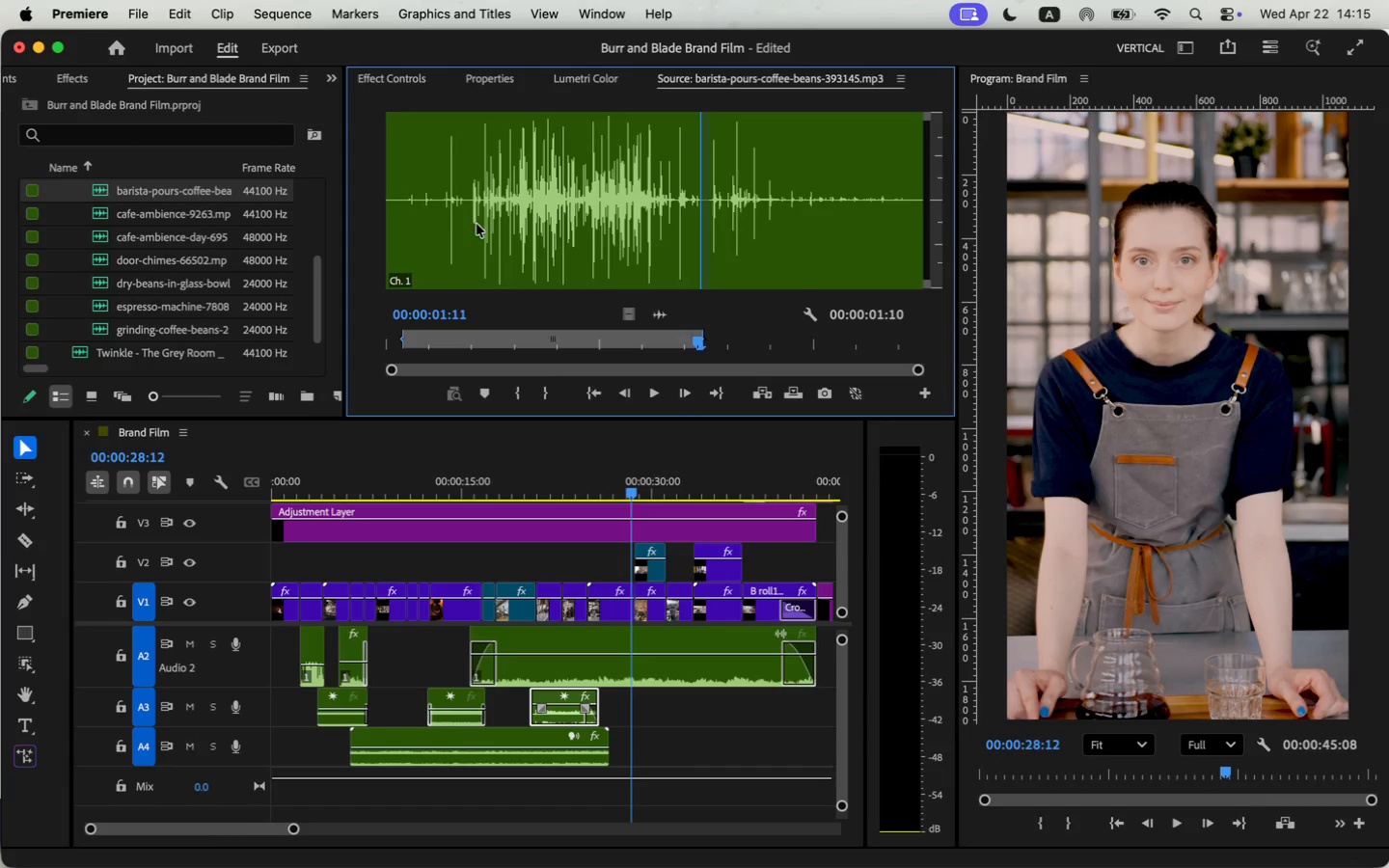 
left_click([445, 219])
 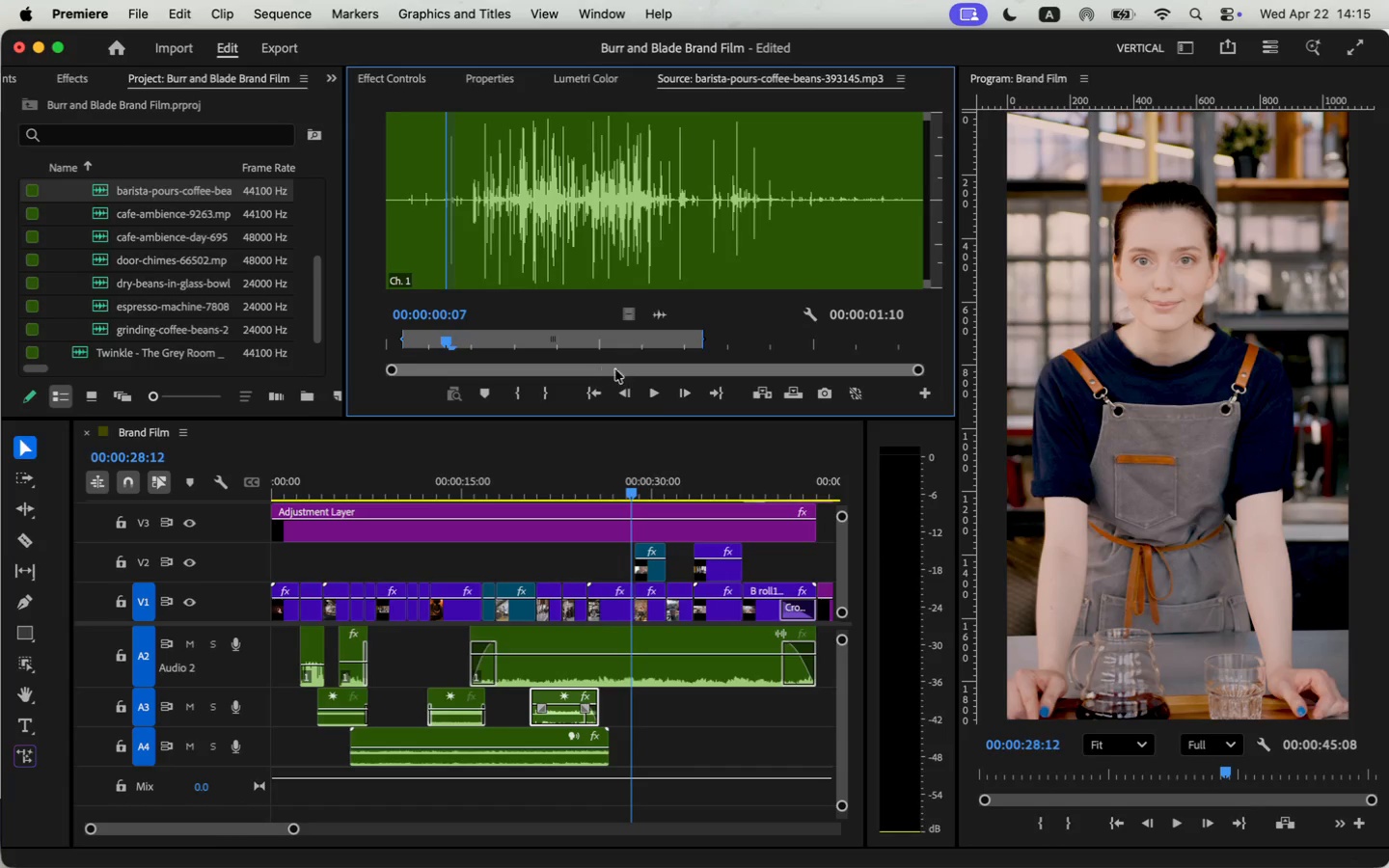 
left_click([662, 387])
 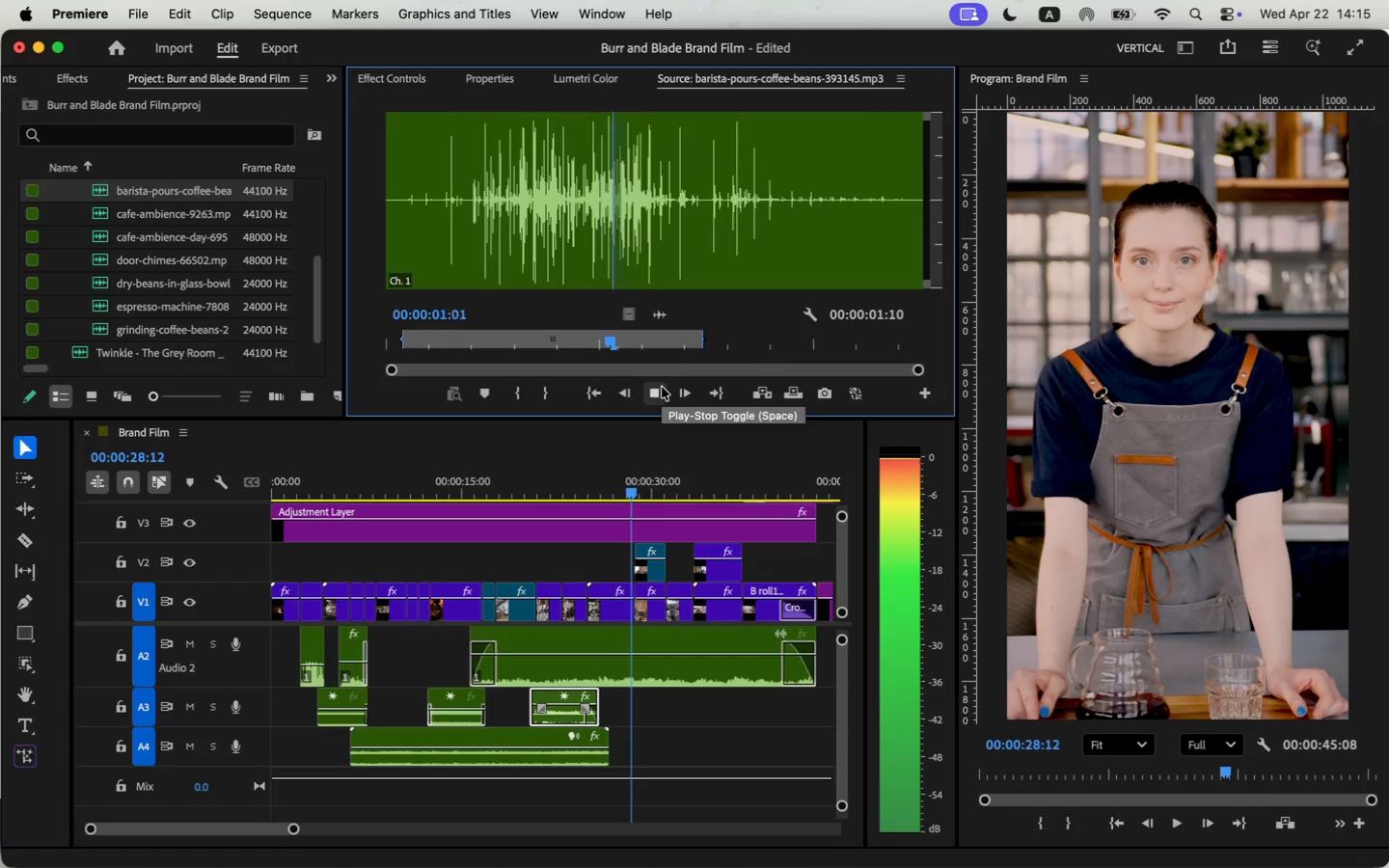 
left_click([662, 387])
 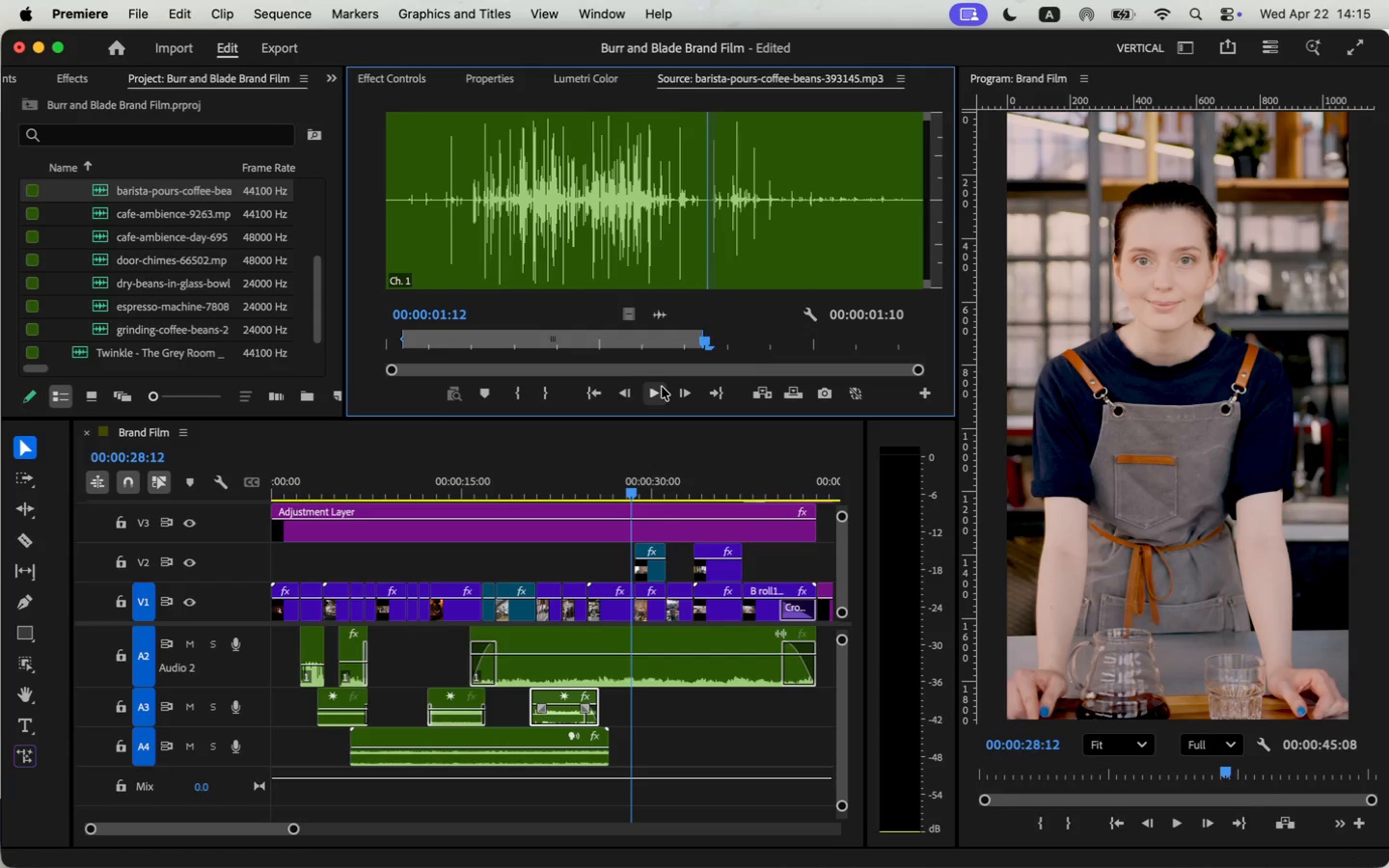 
left_click([662, 387])
 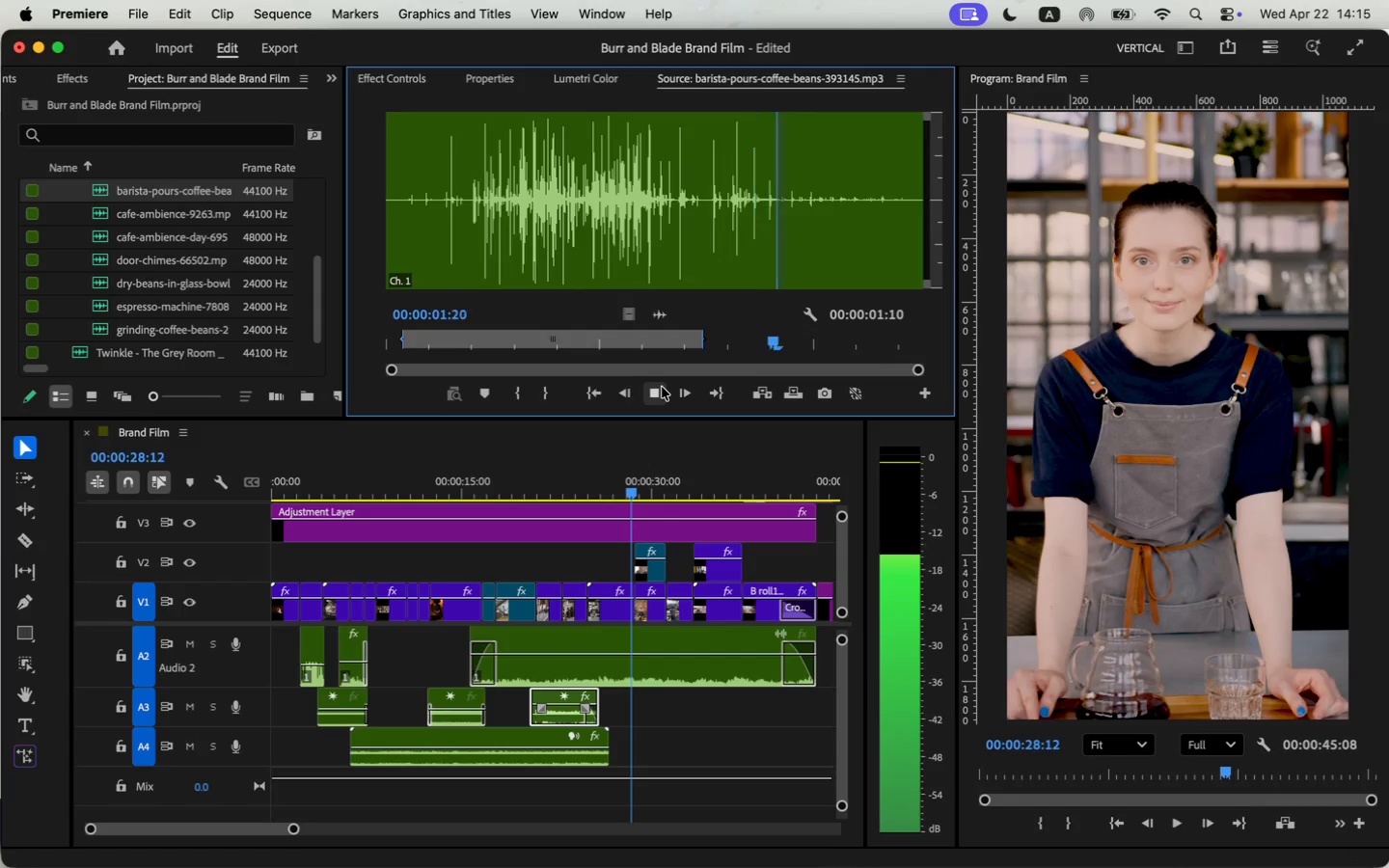 
left_click([662, 387])
 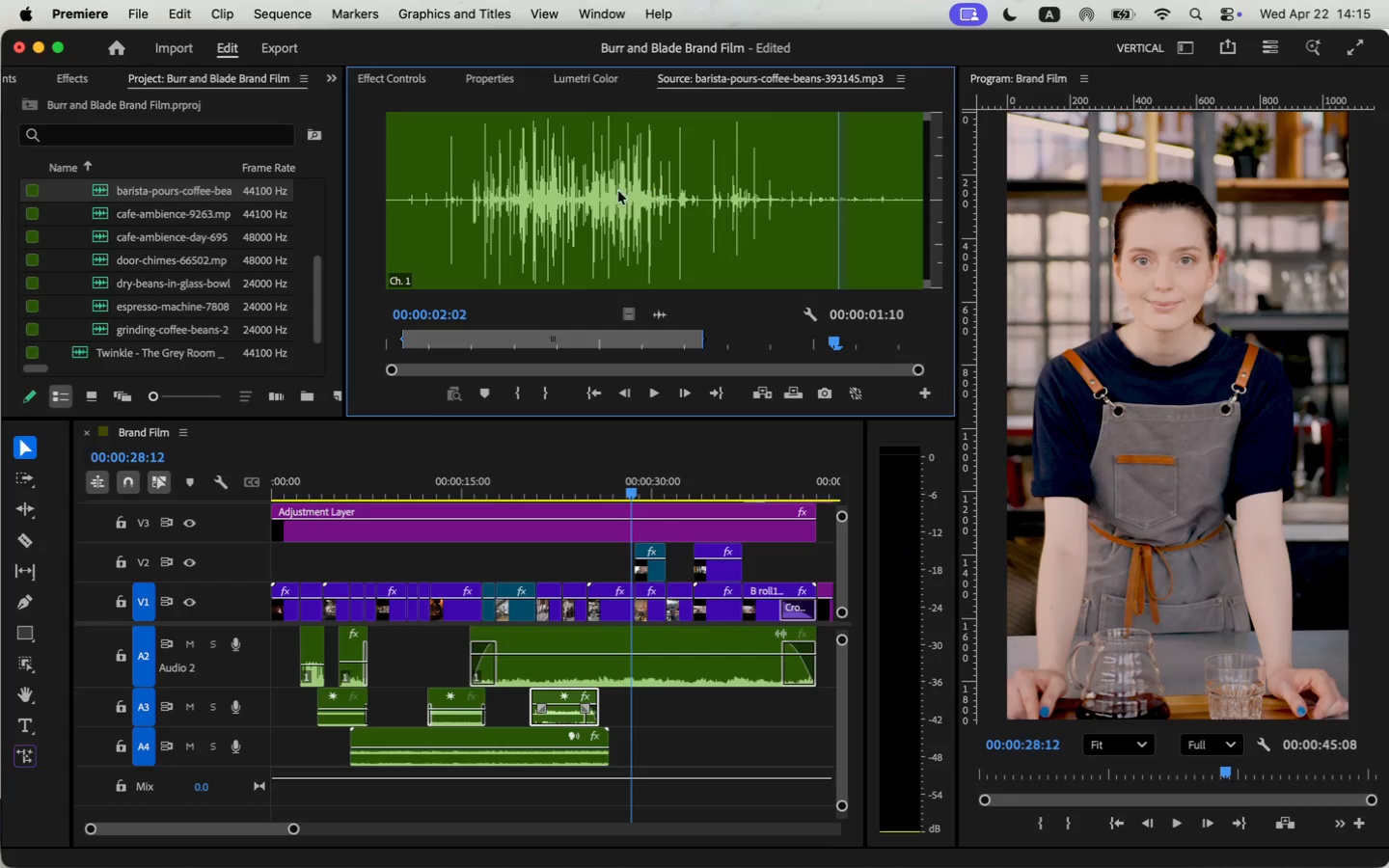 
left_click_drag(start_coordinate=[242, 827], to_coordinate=[153, 827])
 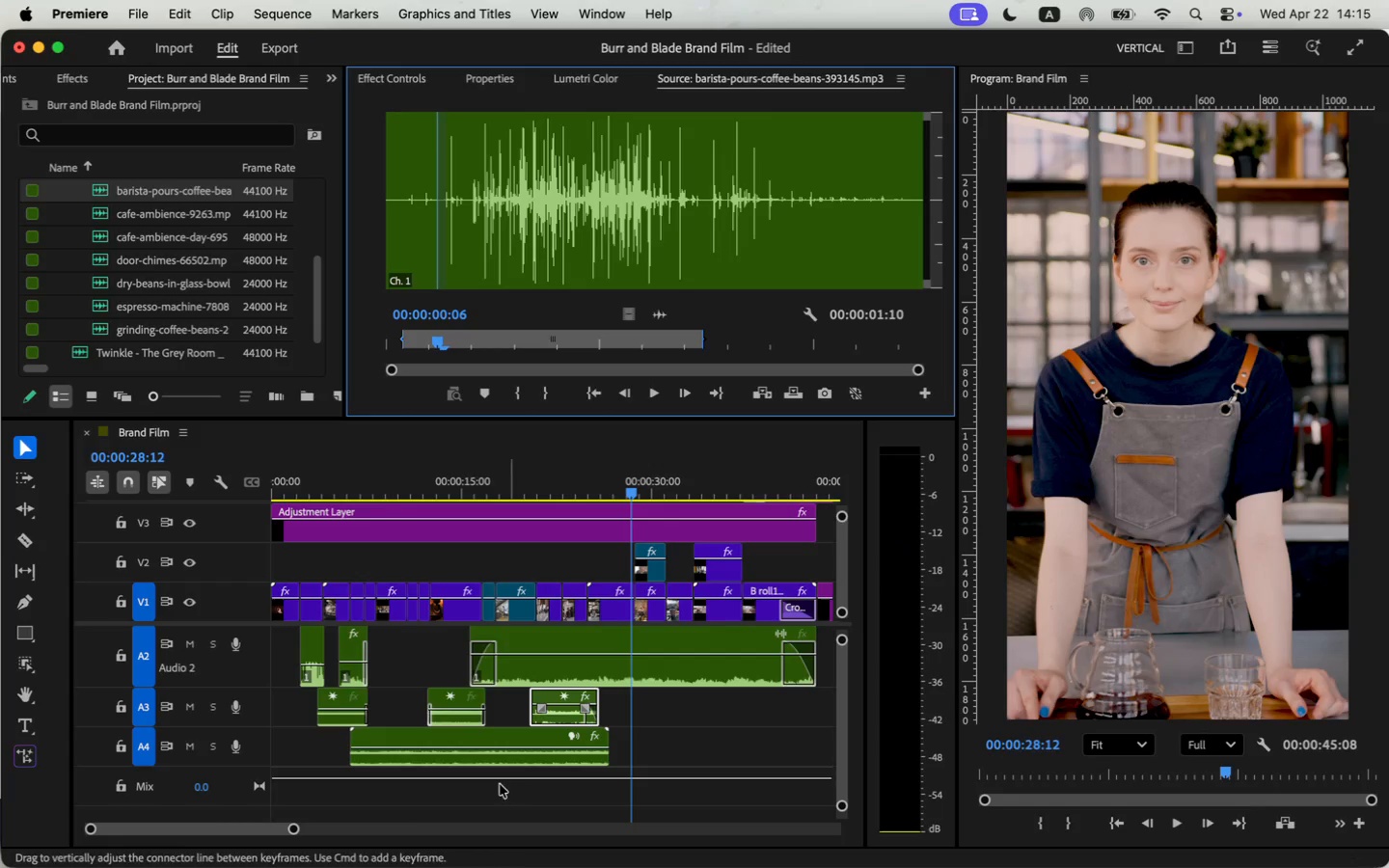 
left_click_drag(start_coordinate=[290, 827], to_coordinate=[253, 830])
 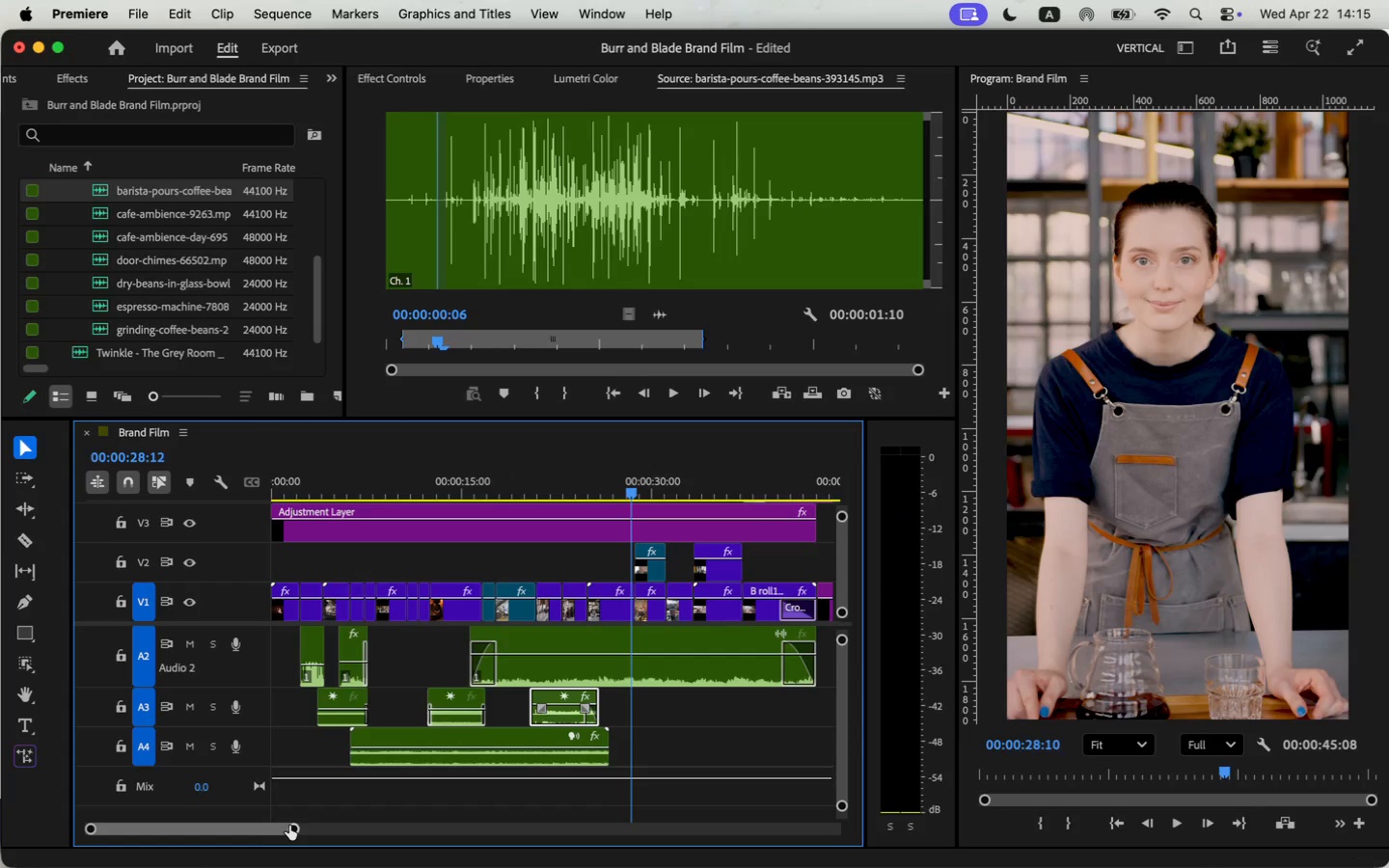 
left_click_drag(start_coordinate=[212, 827], to_coordinate=[29, 797])
 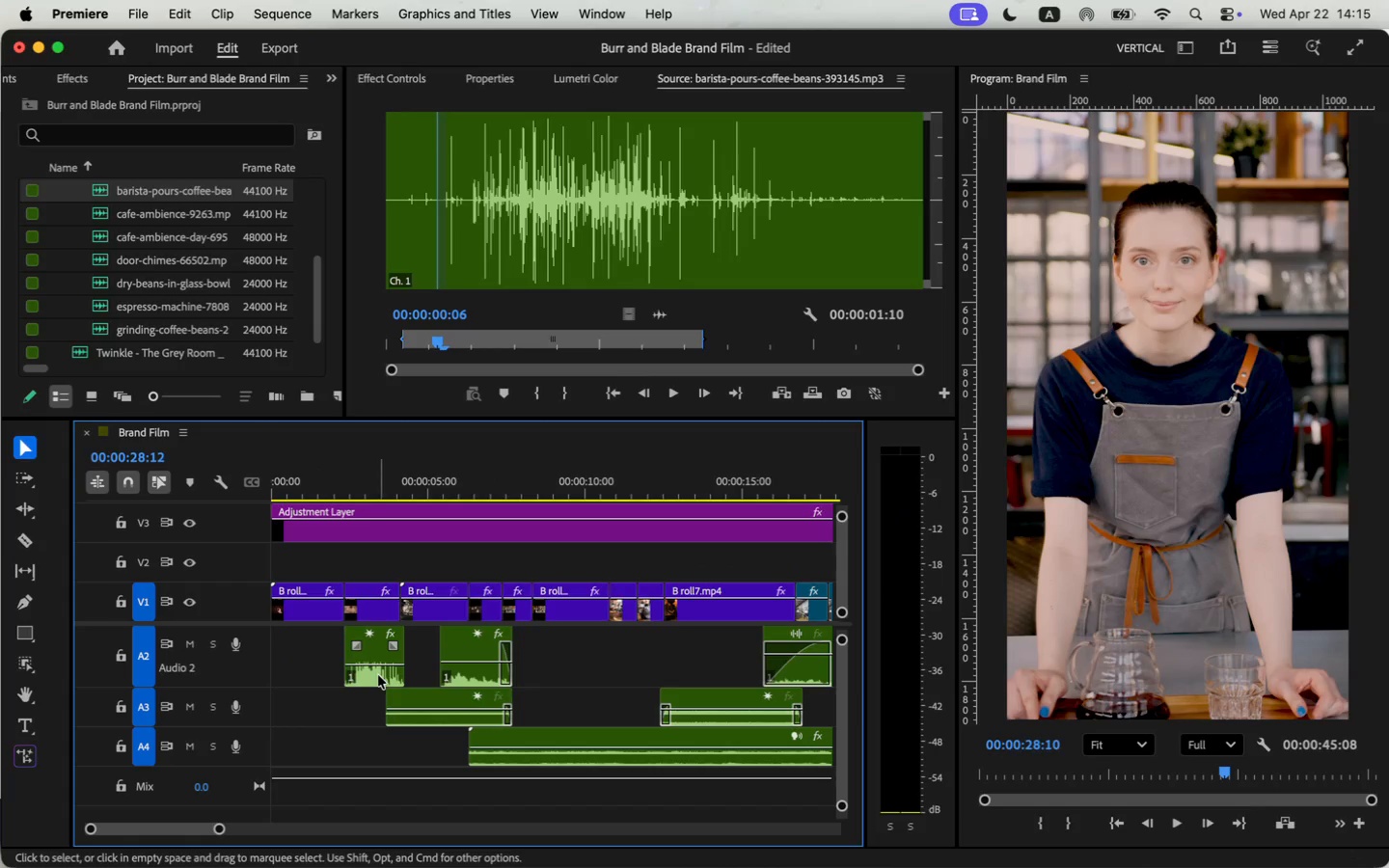 
left_click([373, 480])
 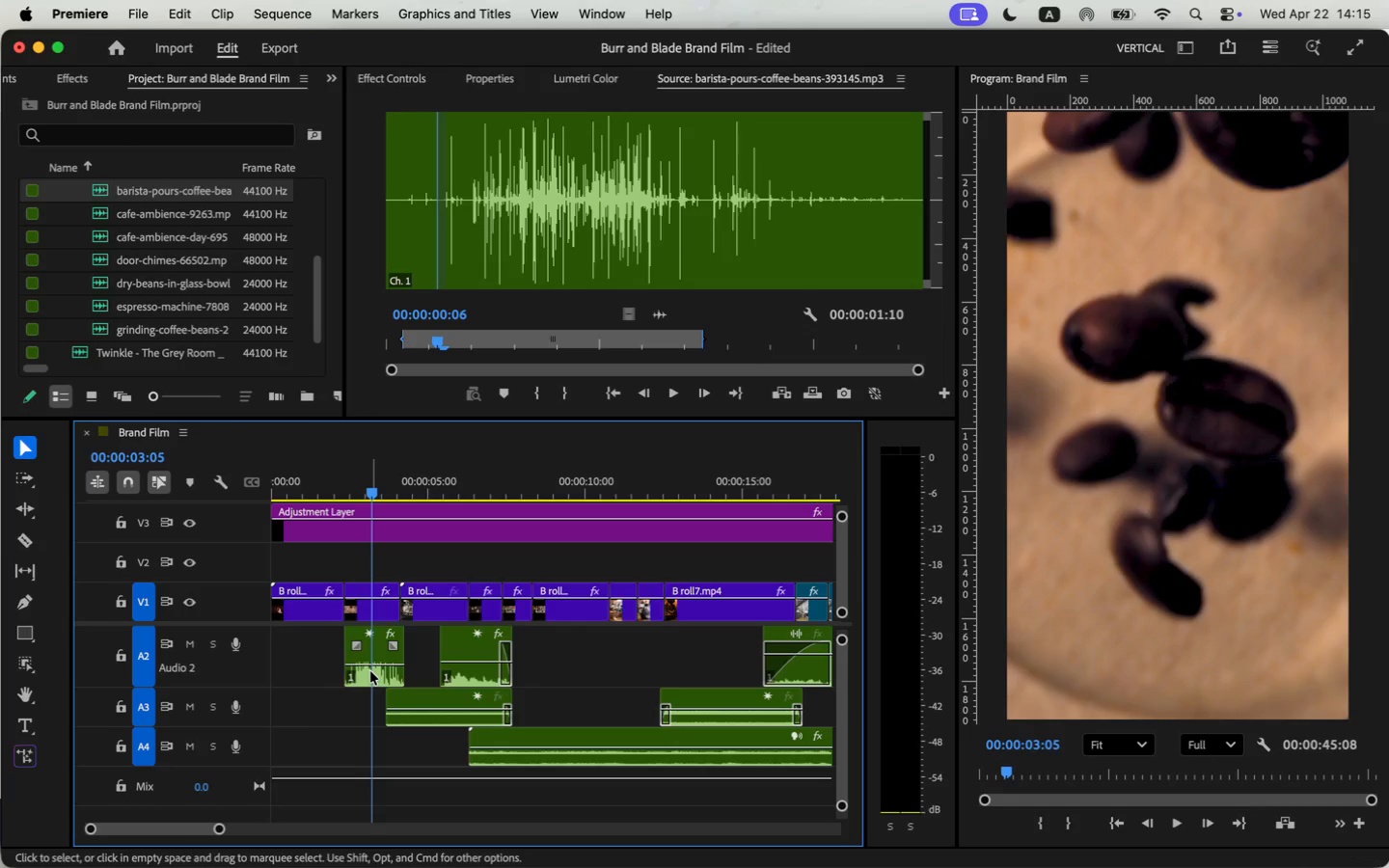 
double_click([370, 671])
 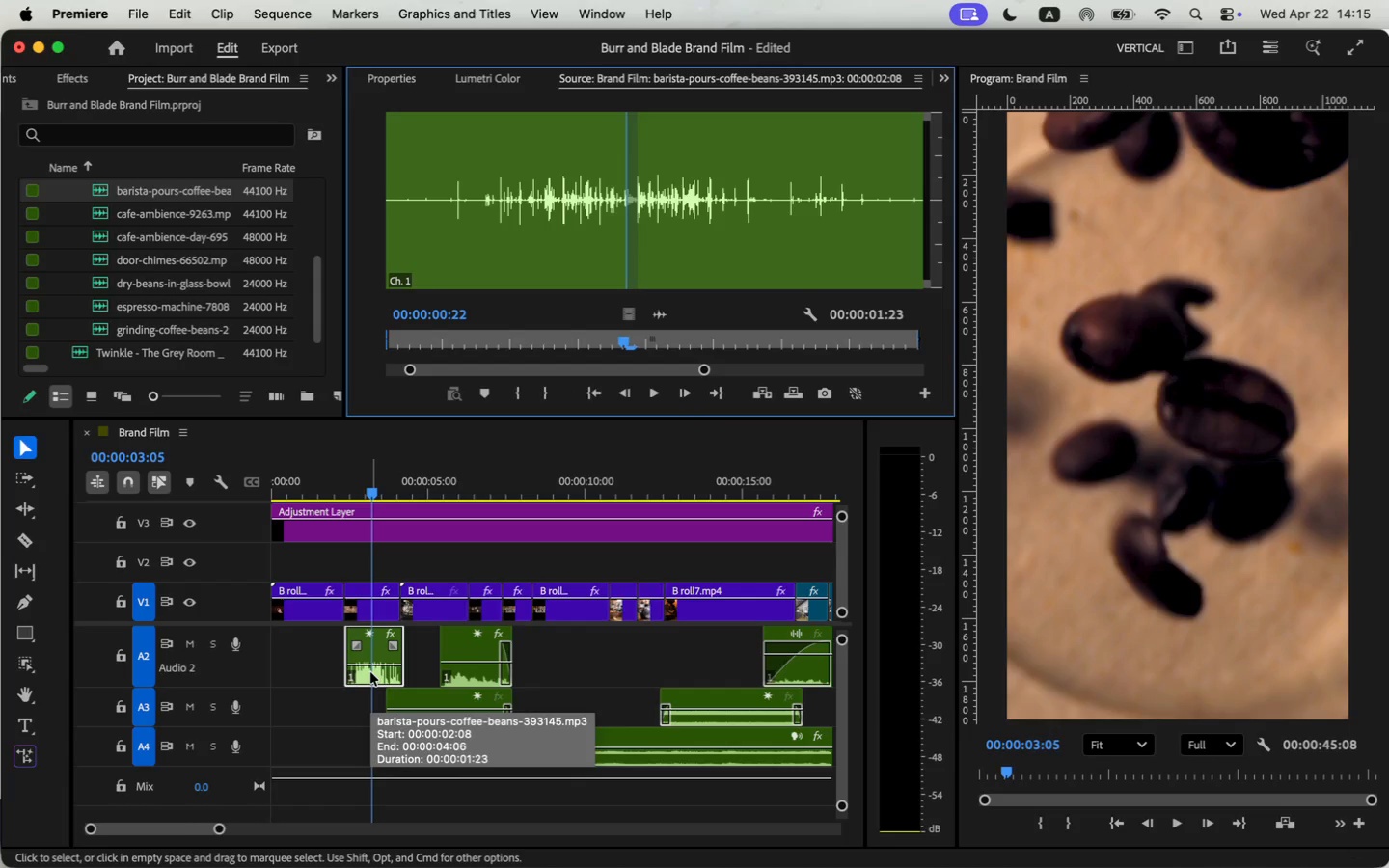 
double_click([370, 672])
 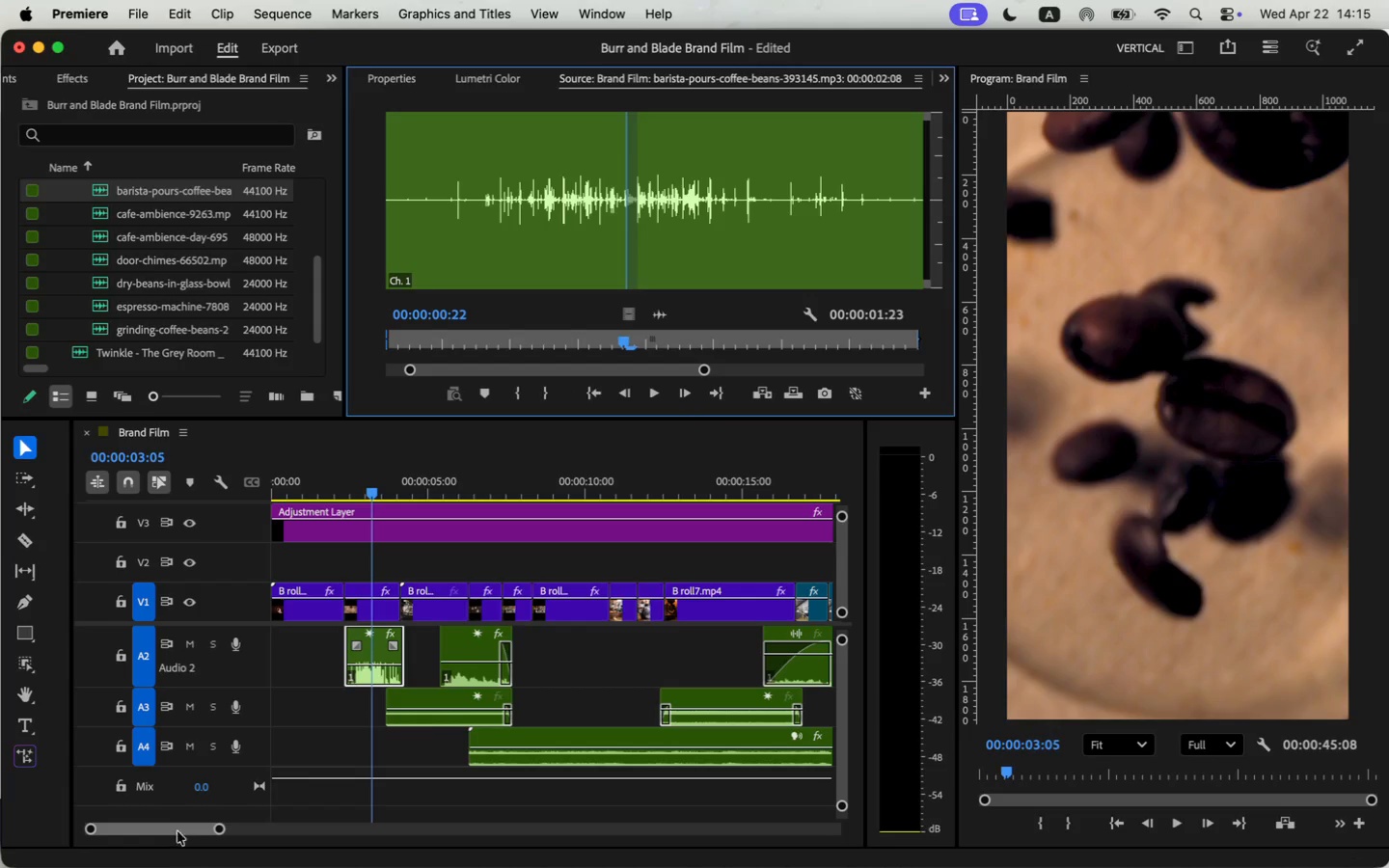 
mouse_move([103, 257])
 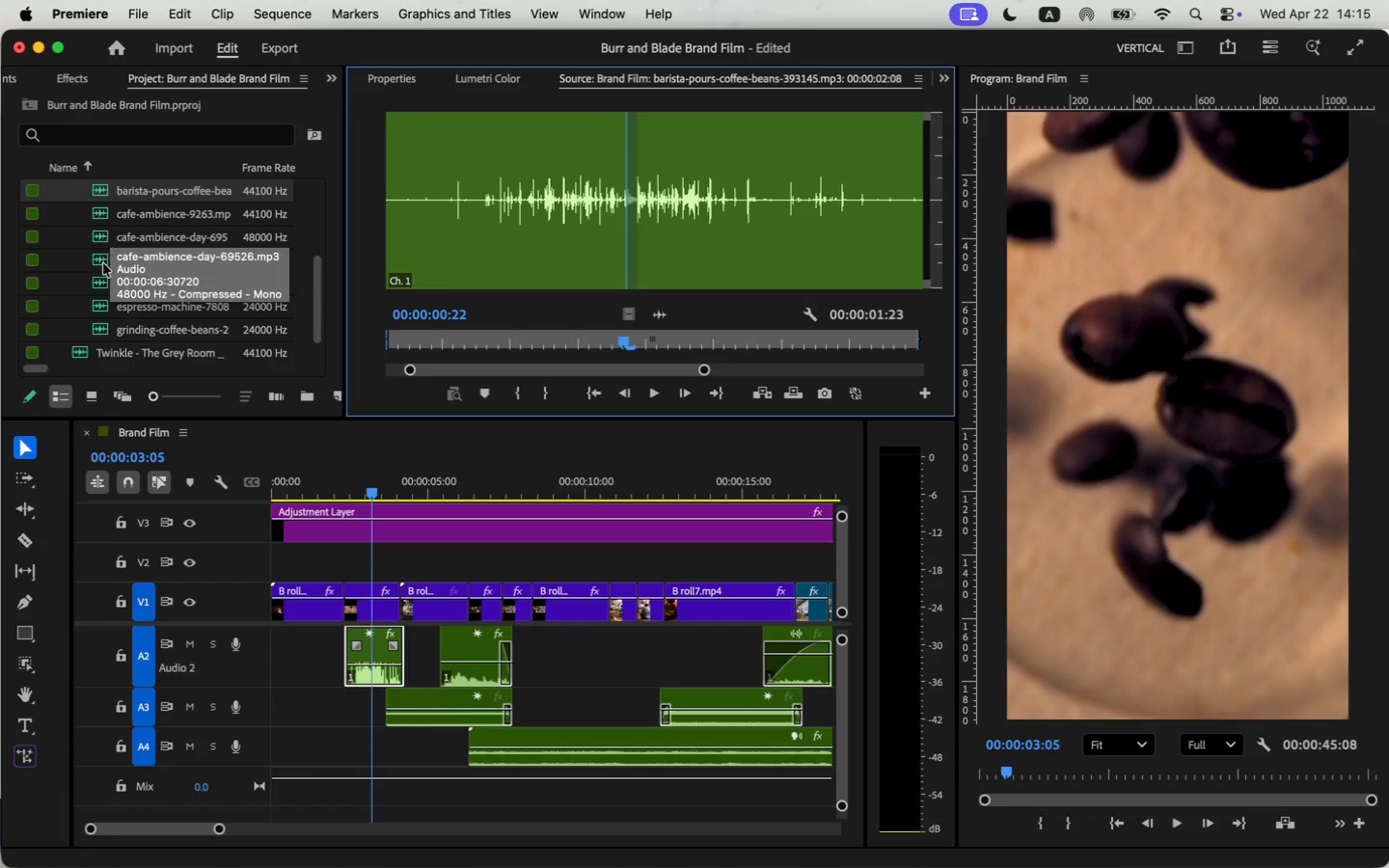 
left_click_drag(start_coordinate=[448, 232], to_coordinate=[363, 245])
 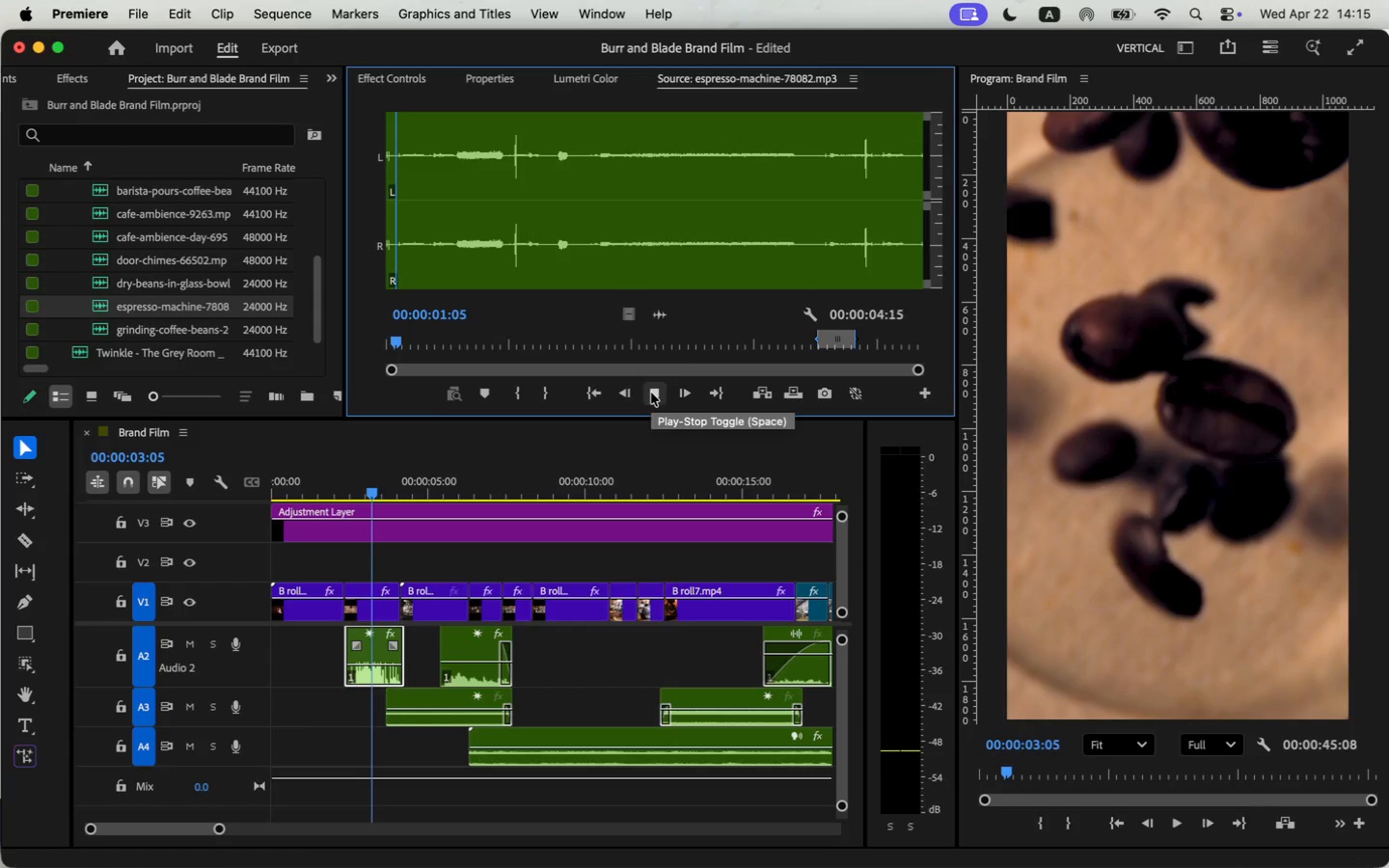 
wait(6.78)
 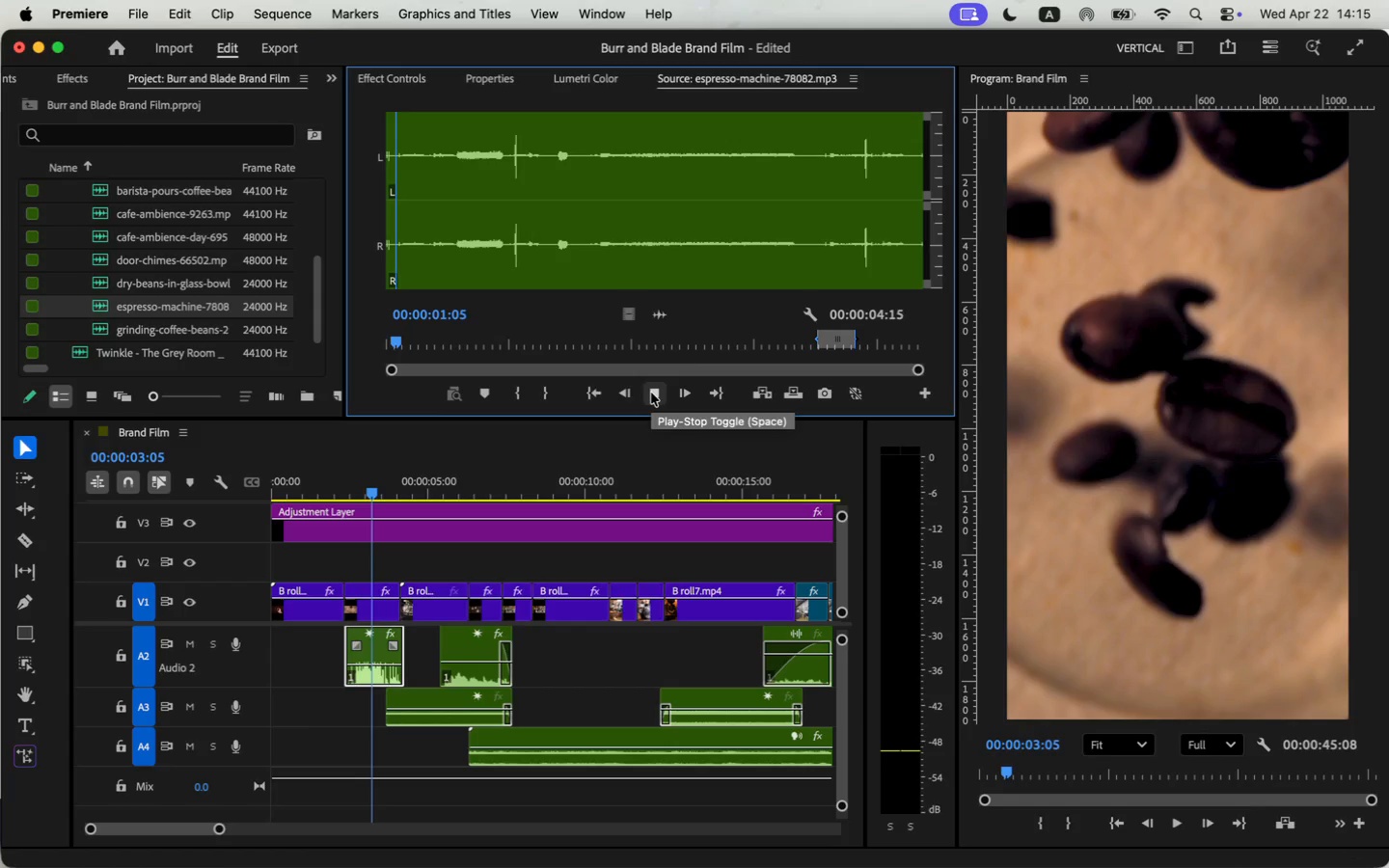 
key(O)
 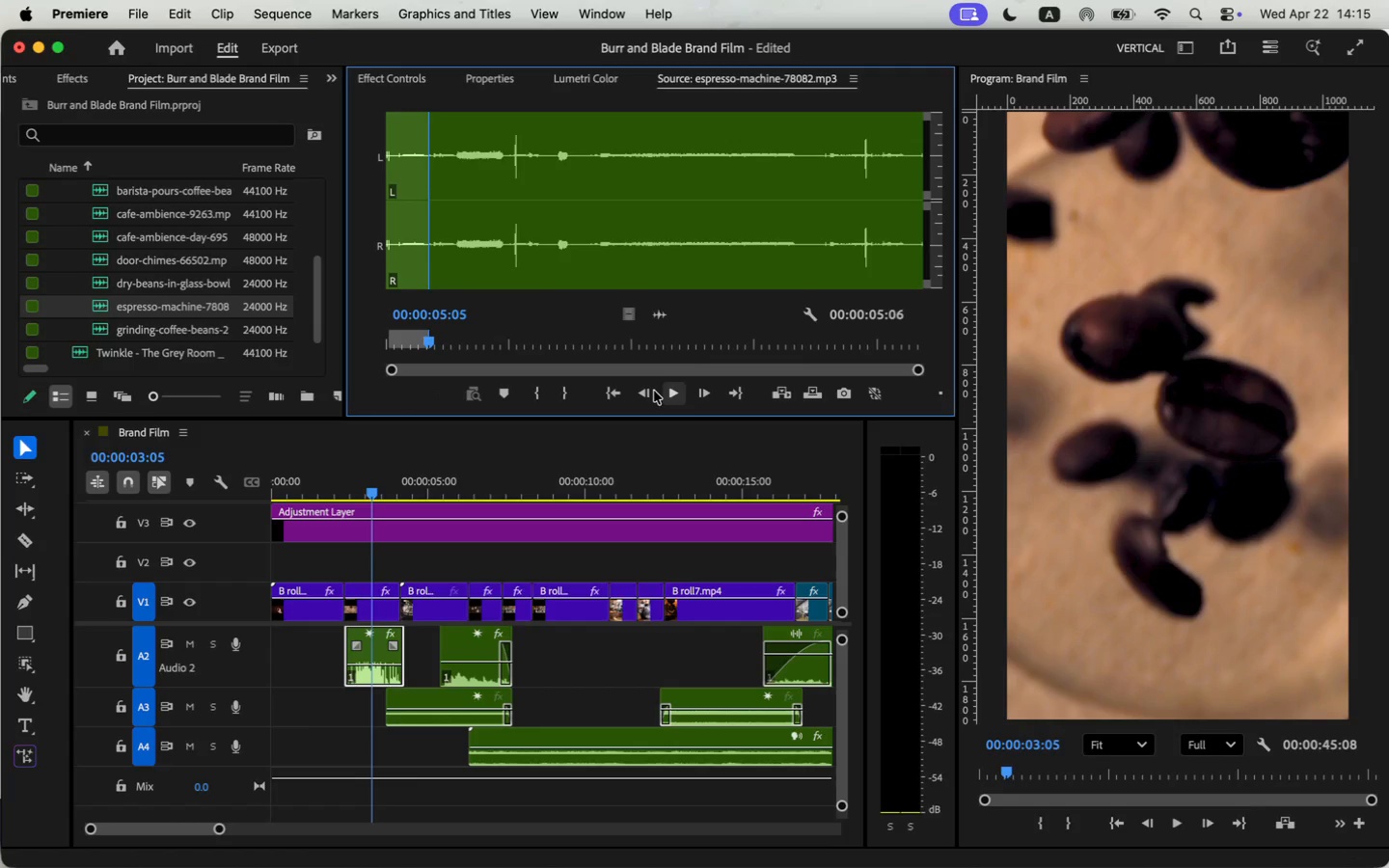 
left_click_drag(start_coordinate=[428, 330], to_coordinate=[394, 331])
 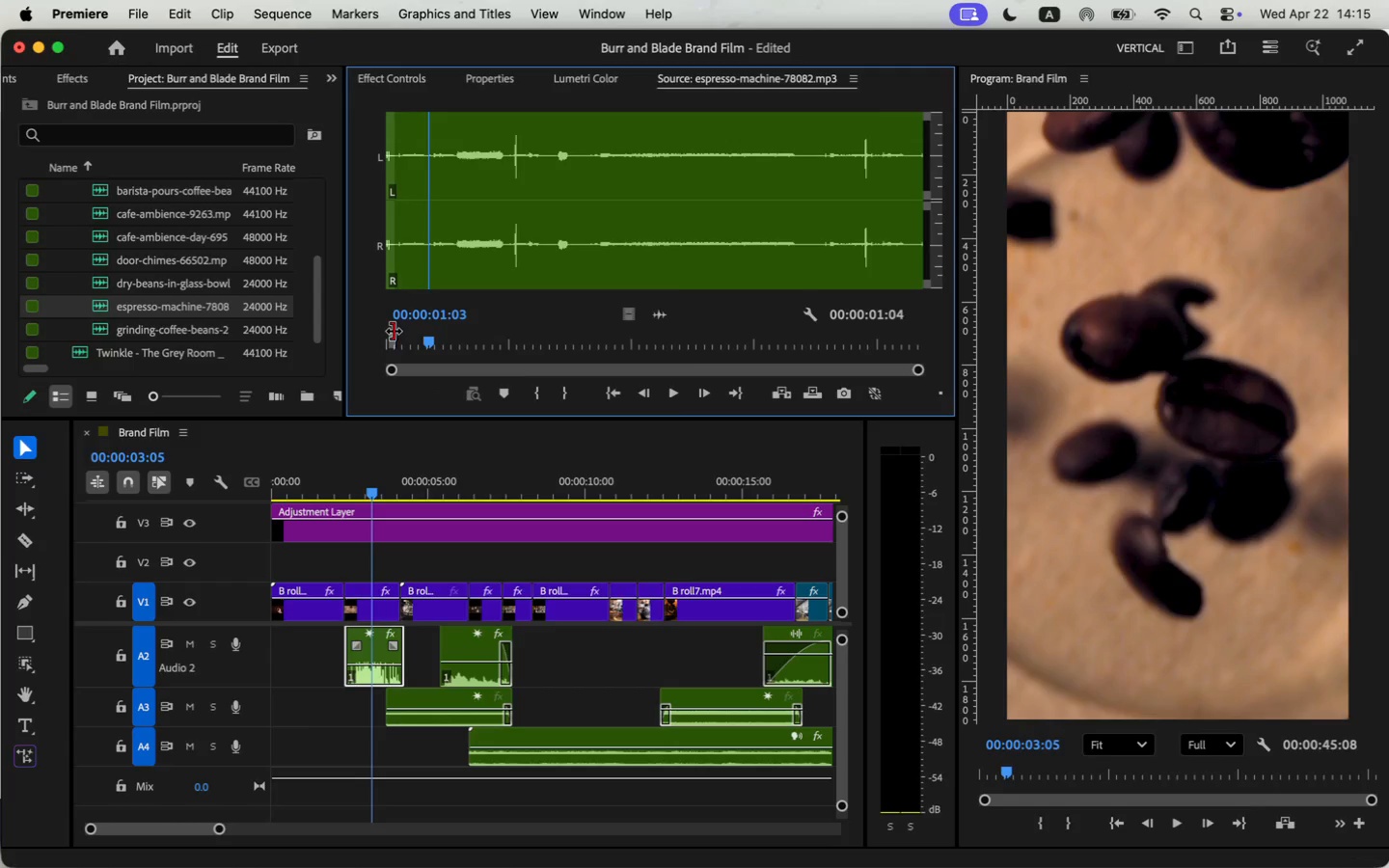 
key(I)
 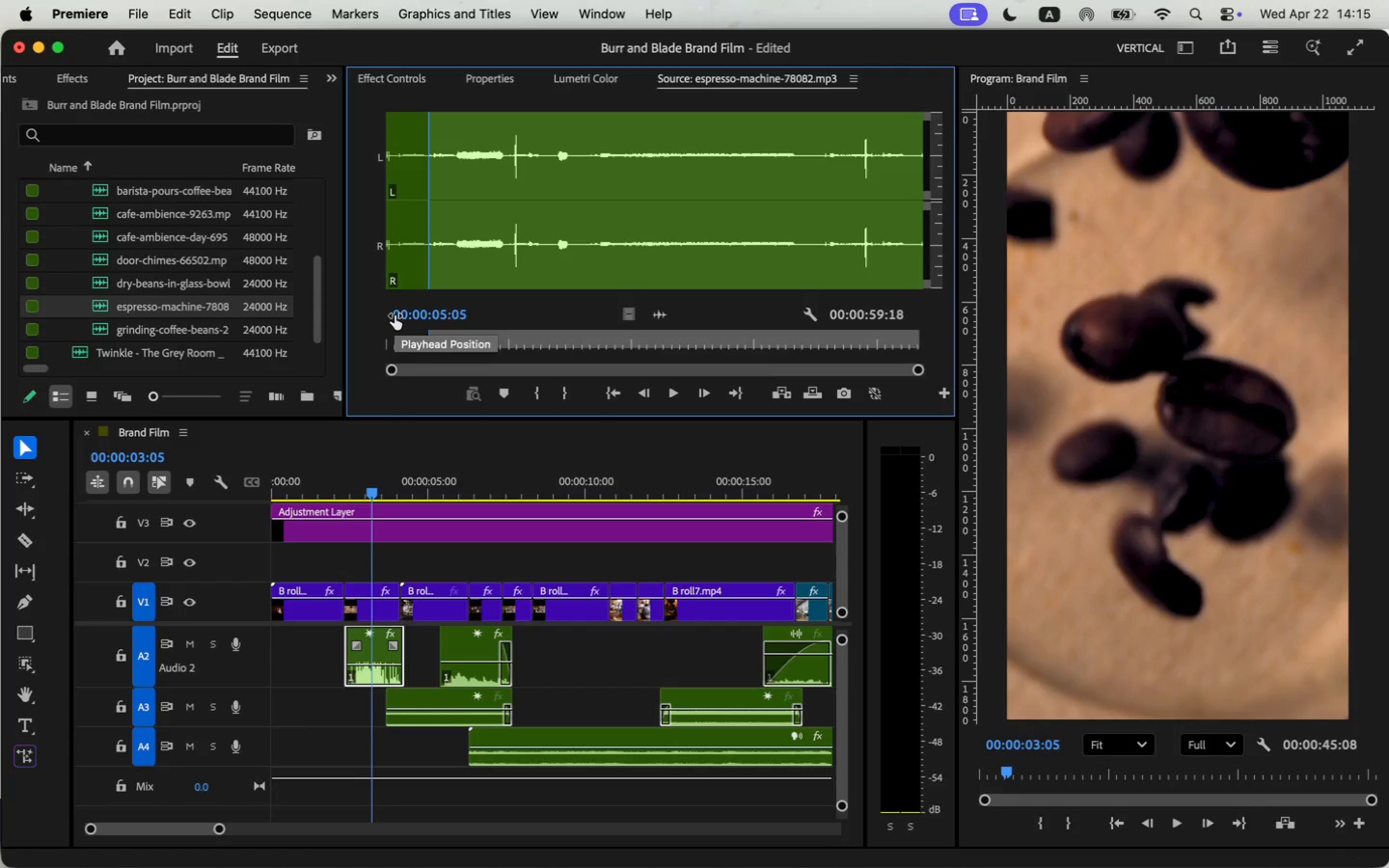 
left_click([399, 246])
 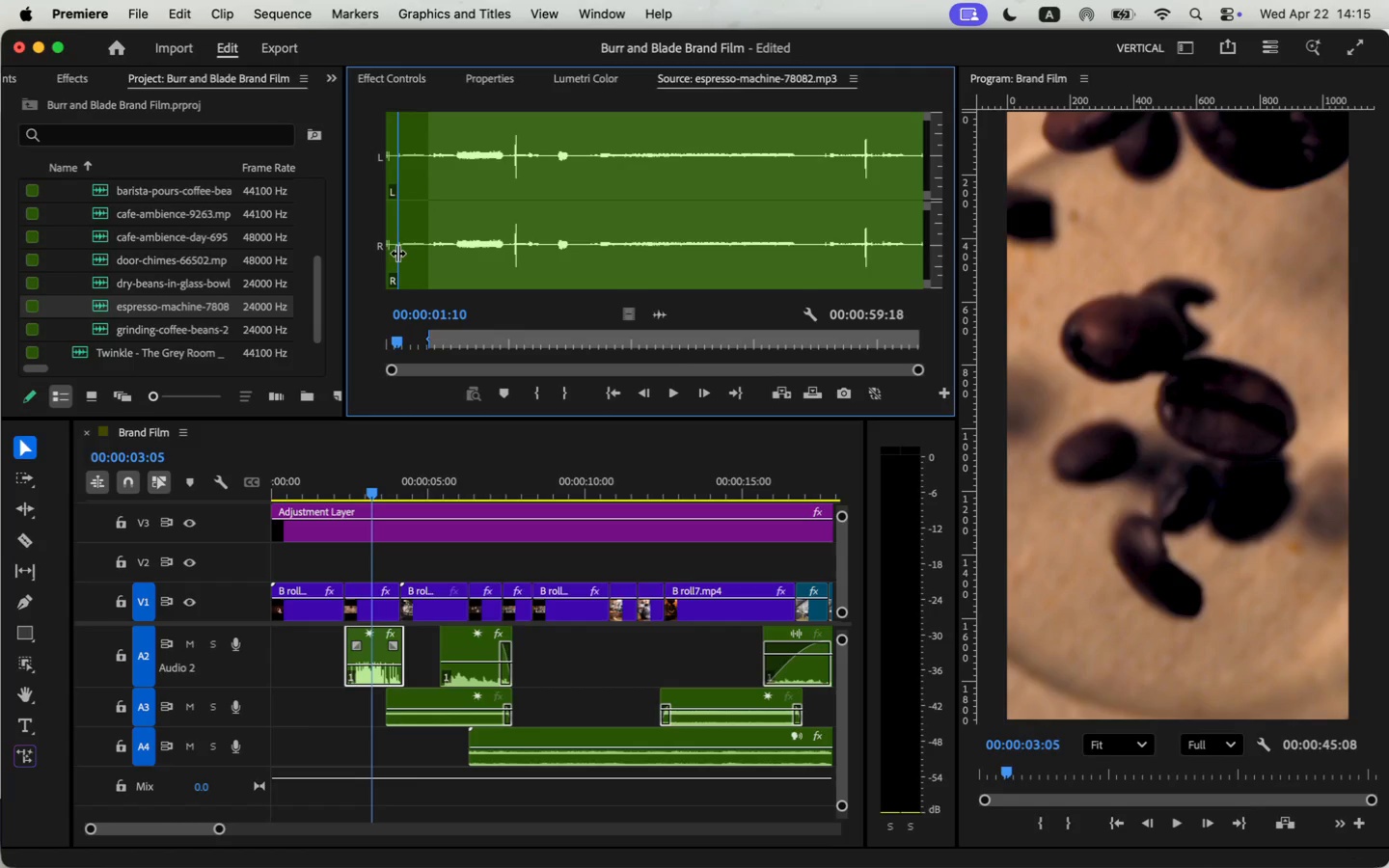 
left_click_drag(start_coordinate=[399, 246], to_coordinate=[397, 253])
 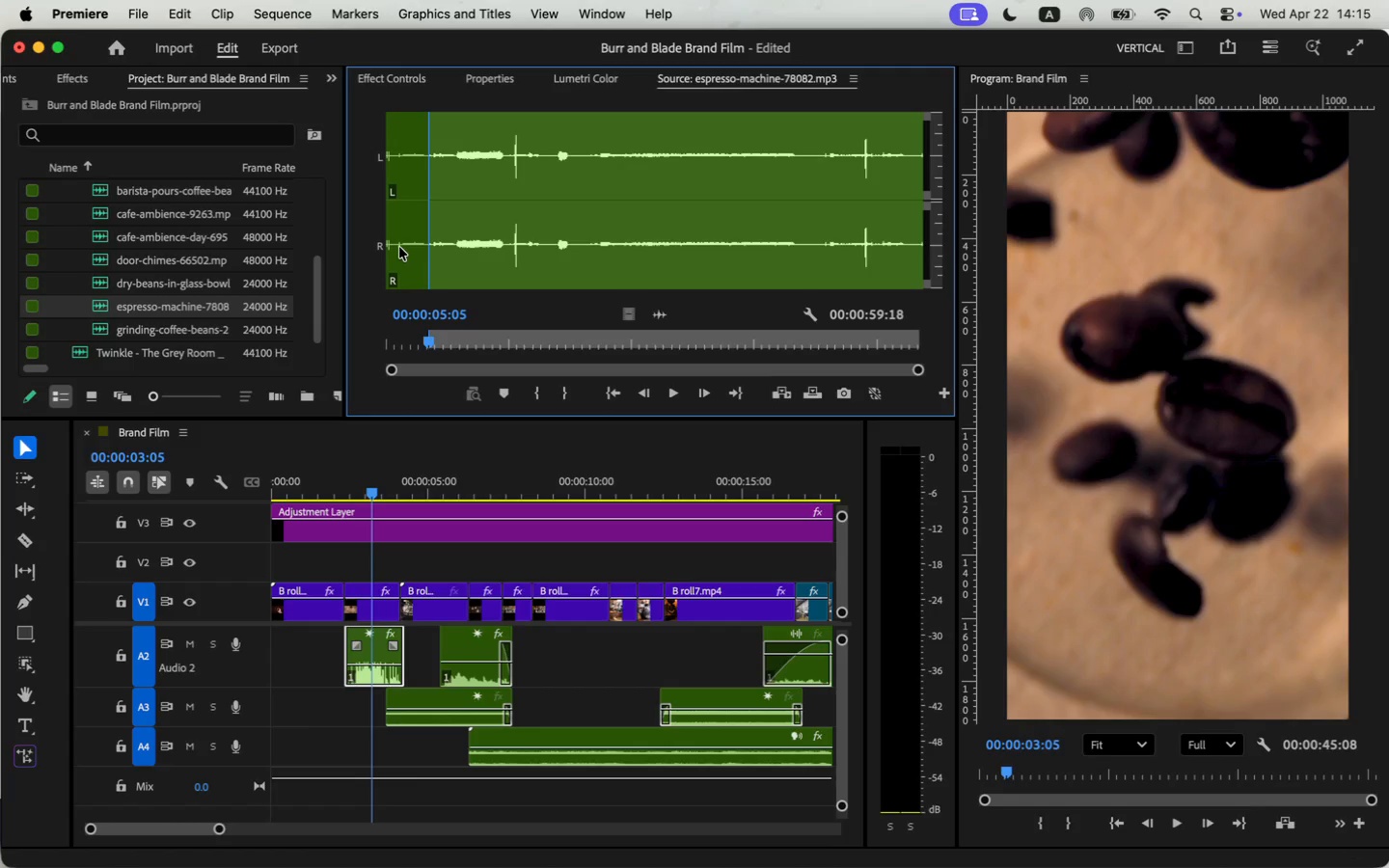 
key(I)
 